 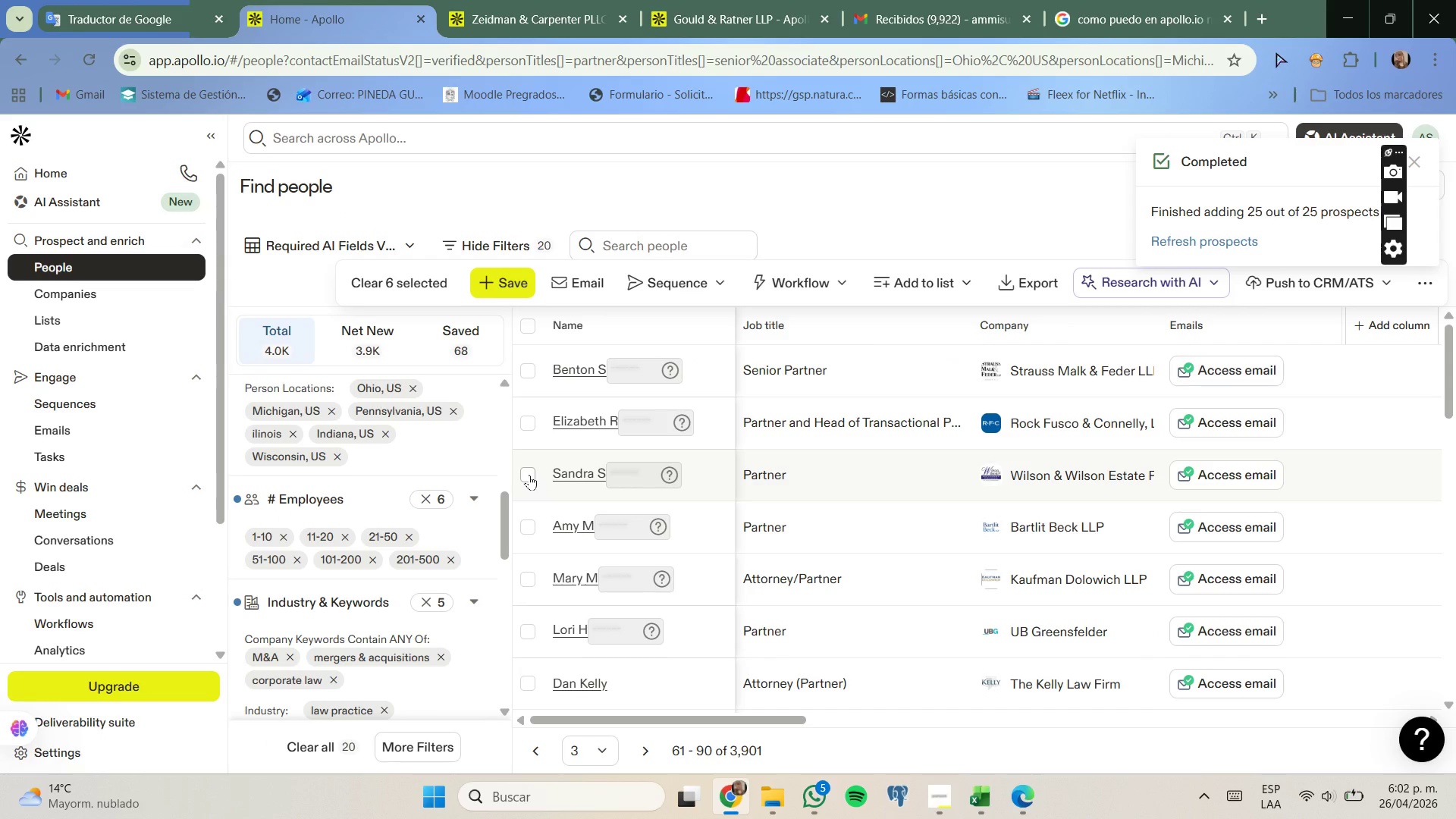 
left_click([529, 529])
 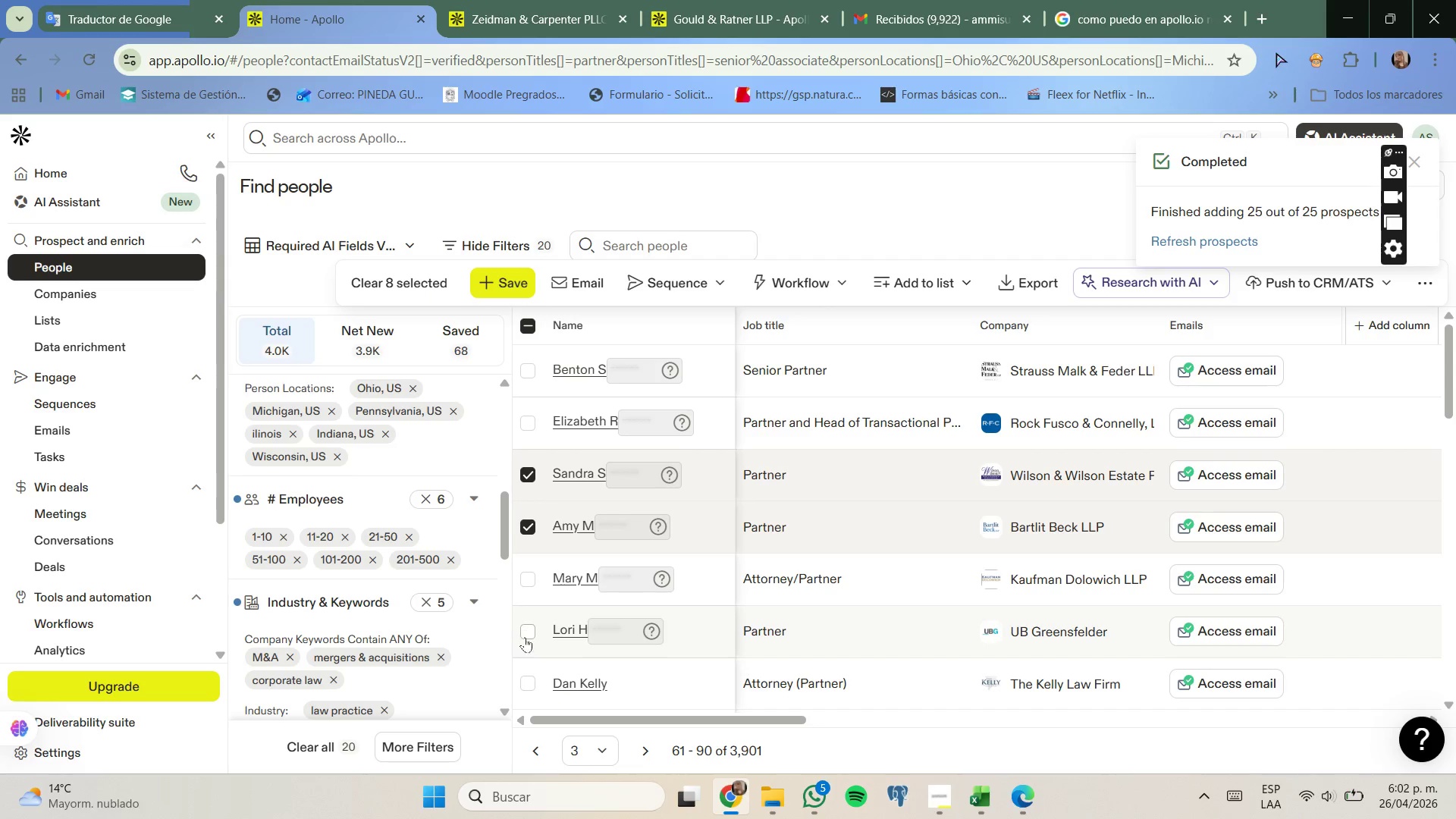 
left_click([525, 637])
 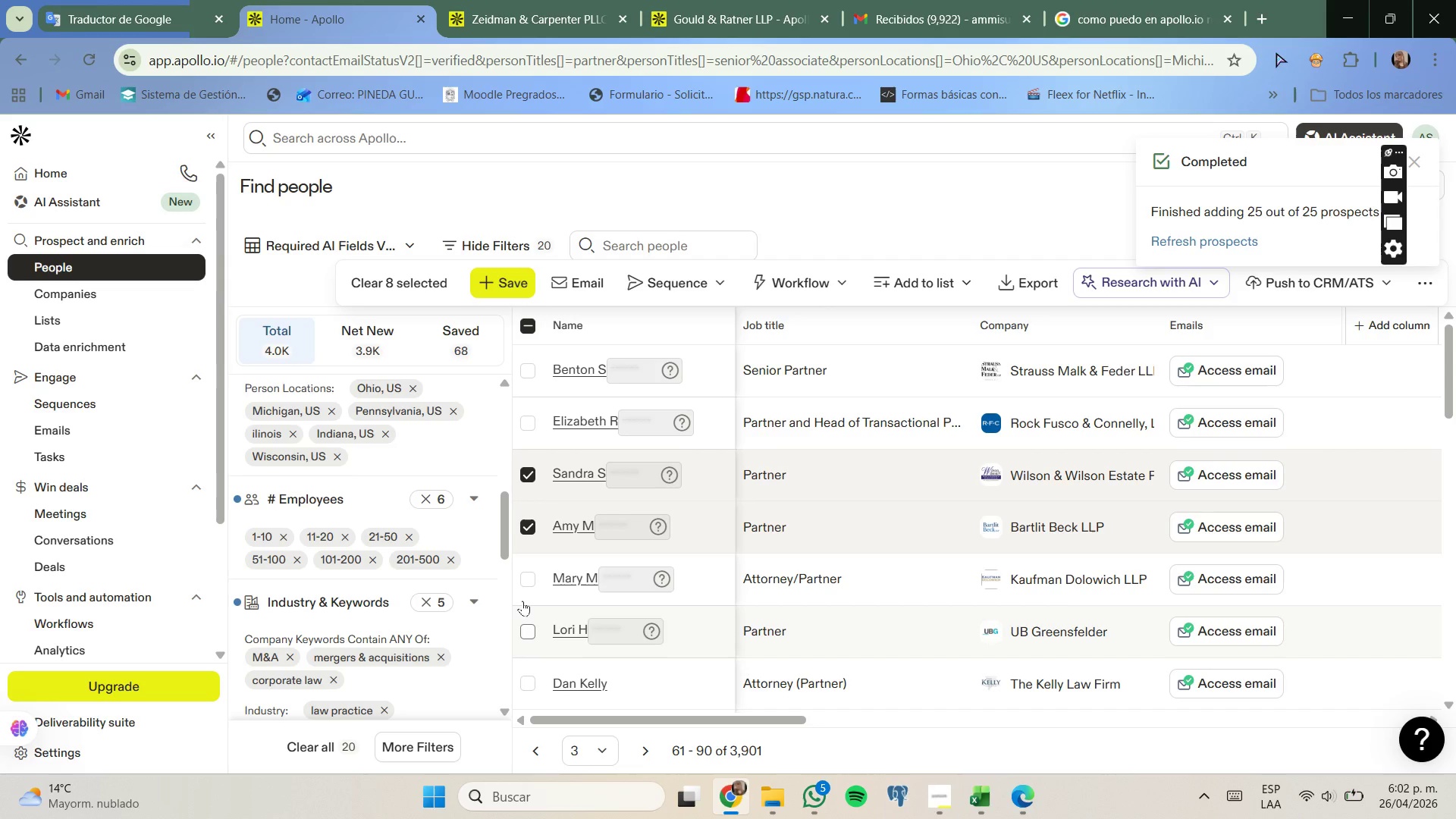 
scroll: coordinate [553, 578], scroll_direction: down, amount: 2.0
 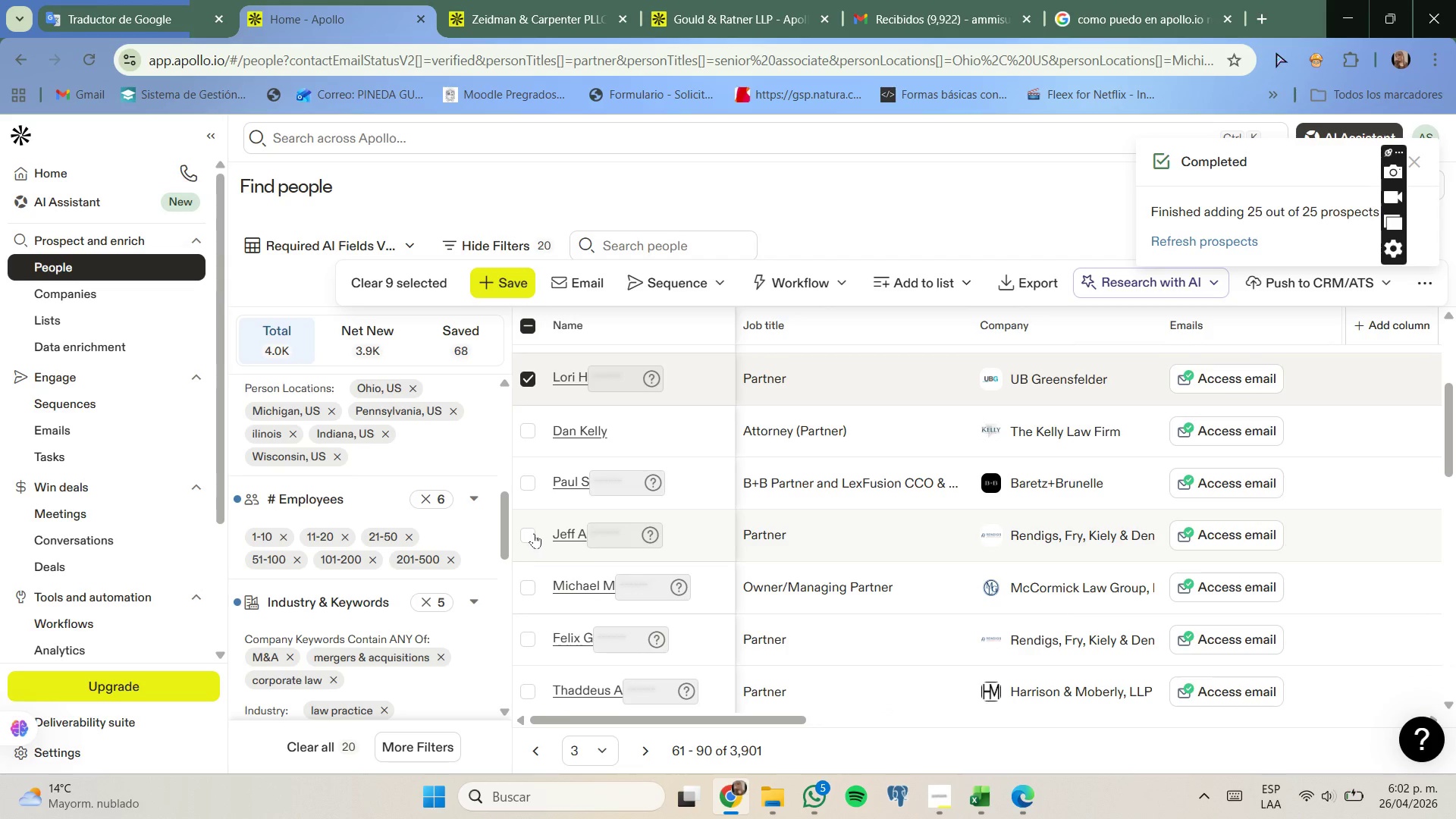 
left_click([532, 535])
 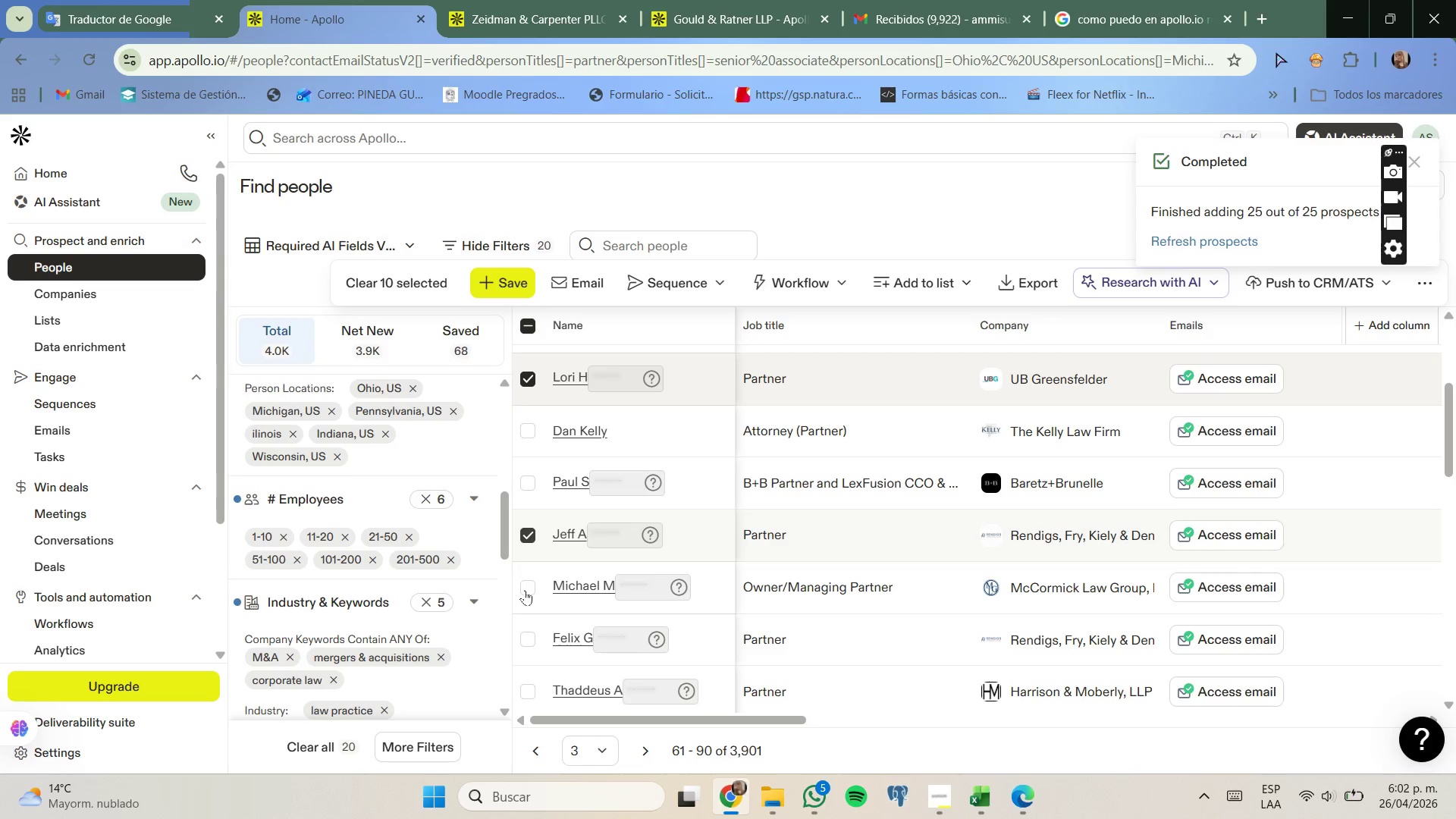 
scroll: coordinate [525, 590], scroll_direction: down, amount: 1.0
 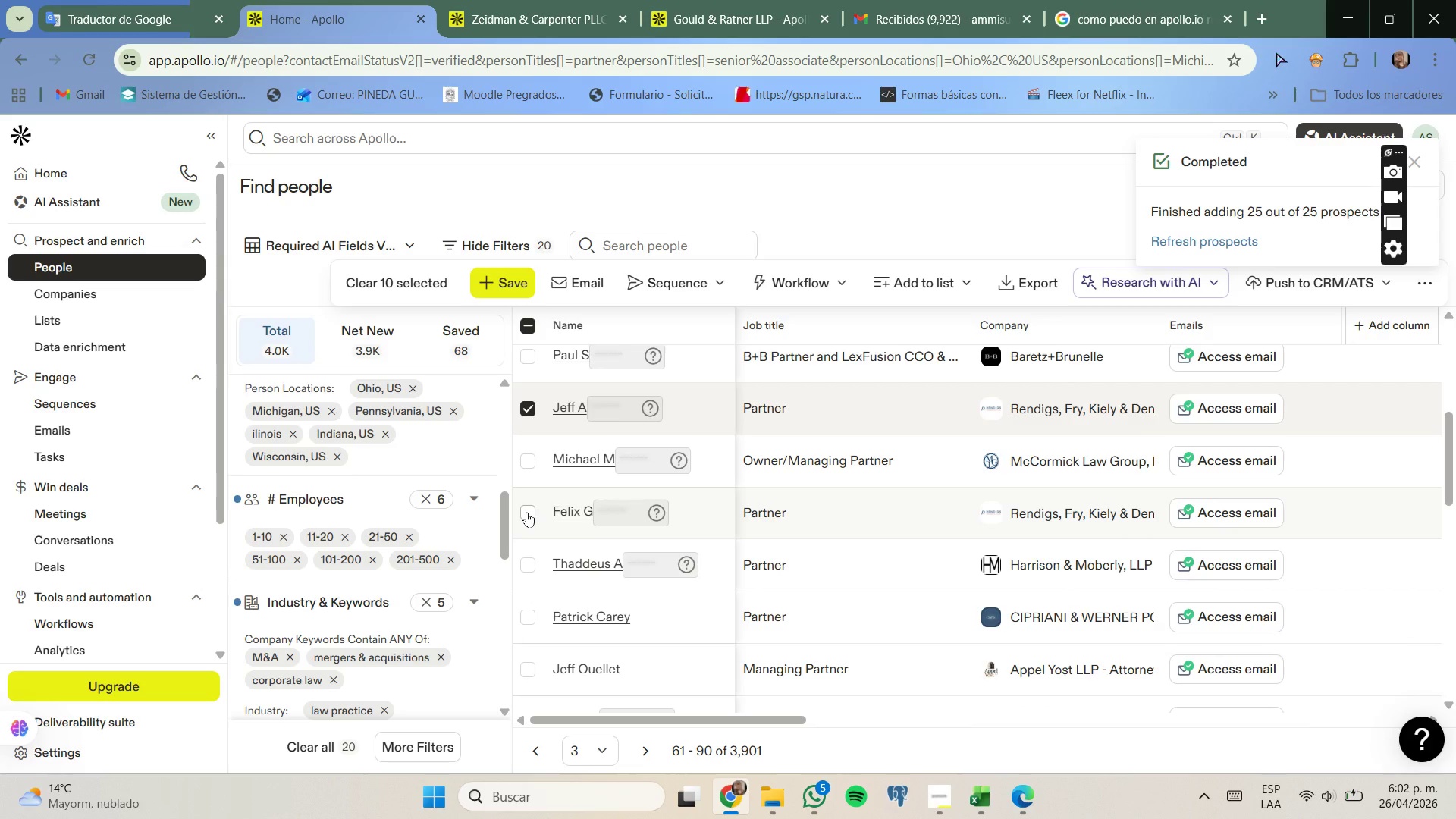 
left_click_drag(start_coordinate=[527, 513], to_coordinate=[527, 517])
 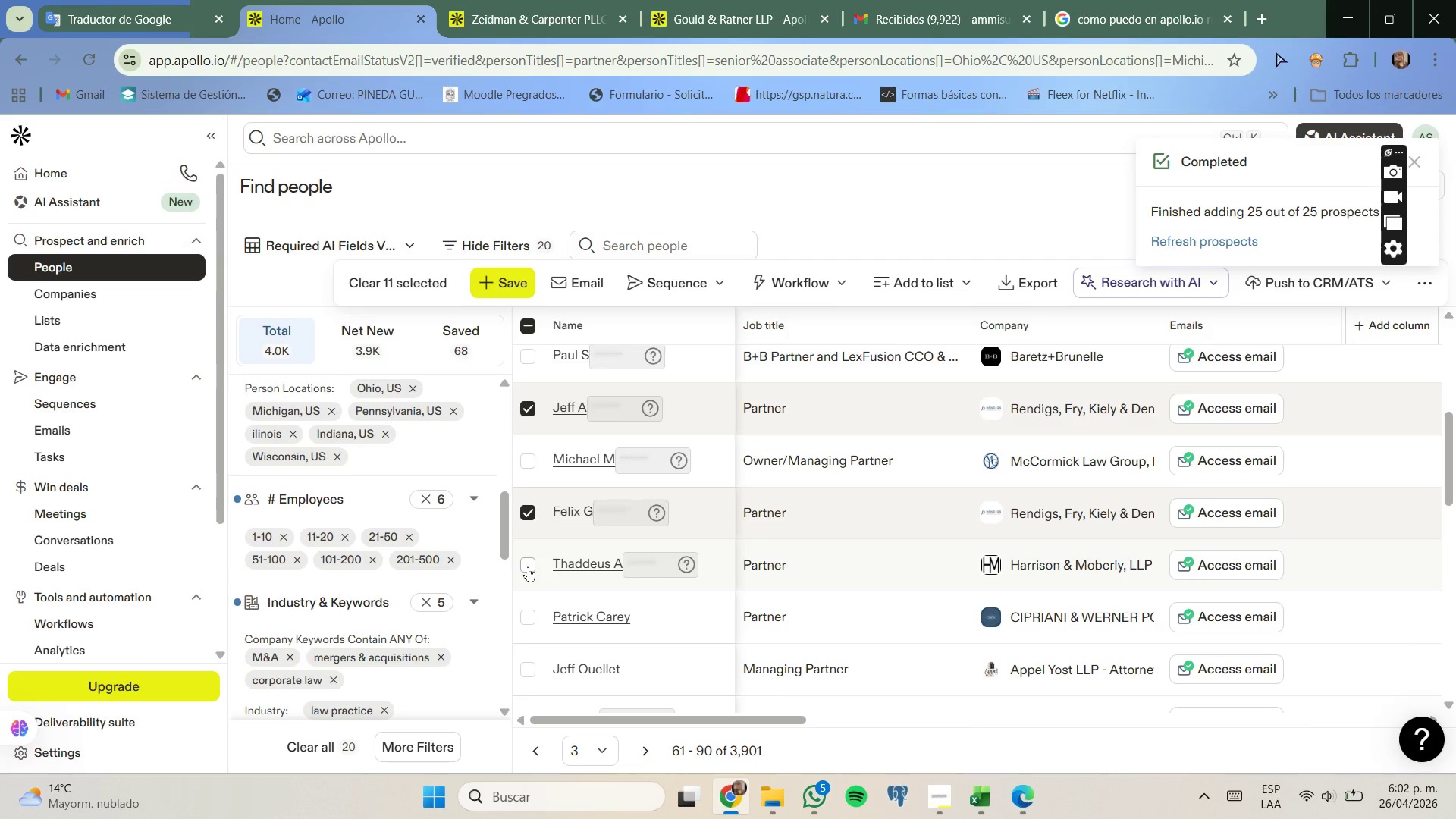 
left_click([528, 566])
 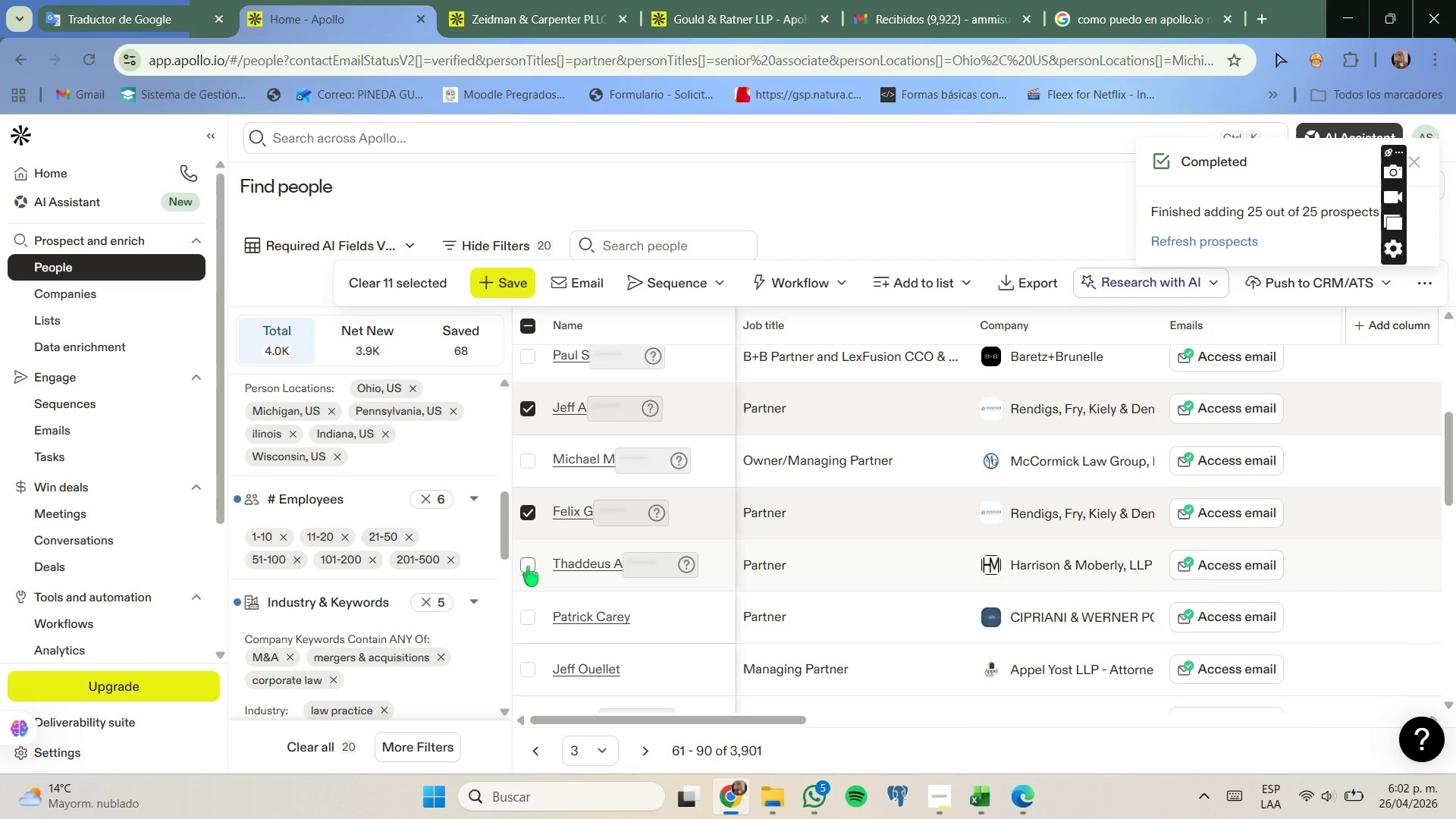 
scroll: coordinate [528, 566], scroll_direction: down, amount: 1.0
 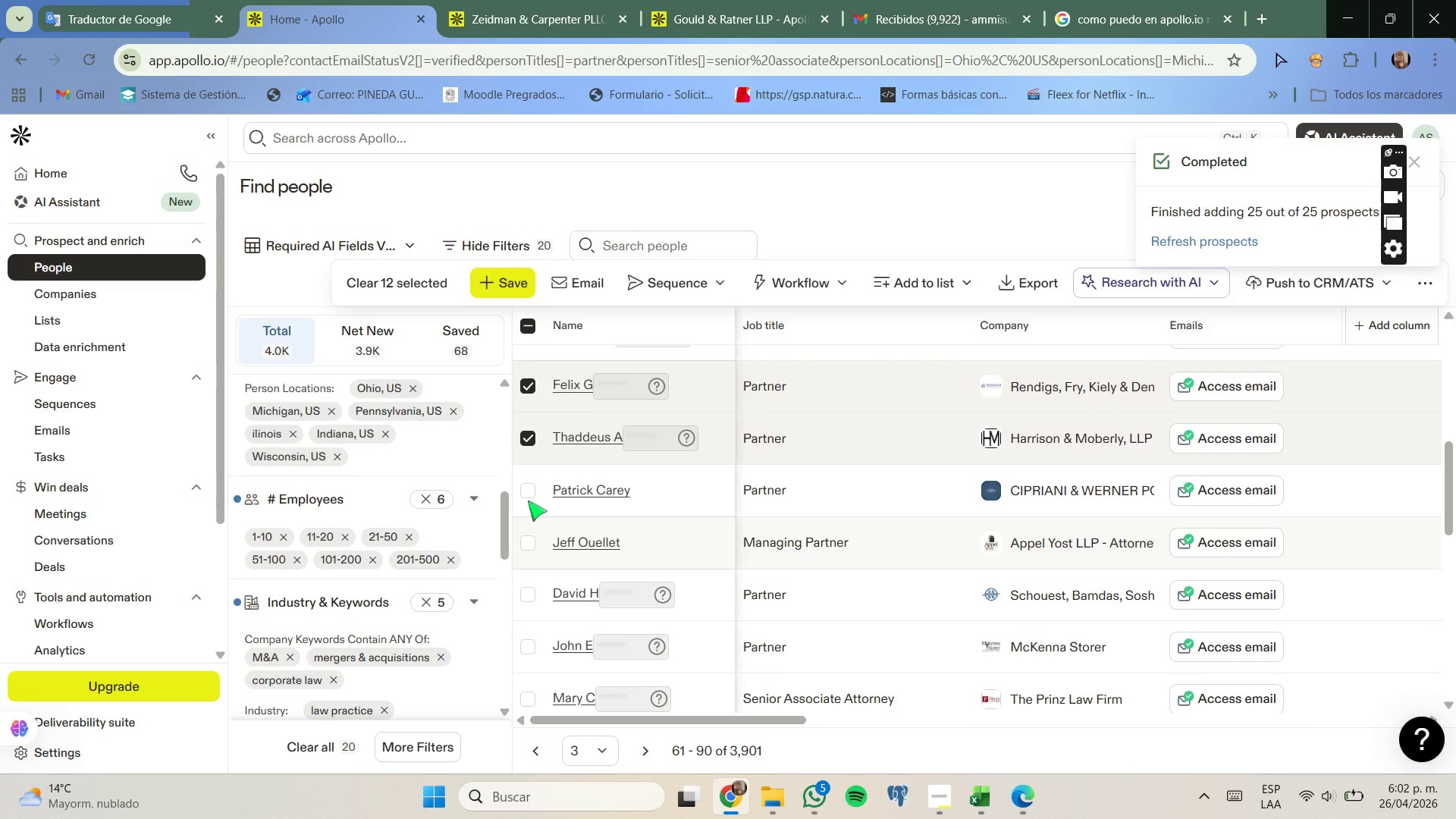 
left_click([528, 493])
 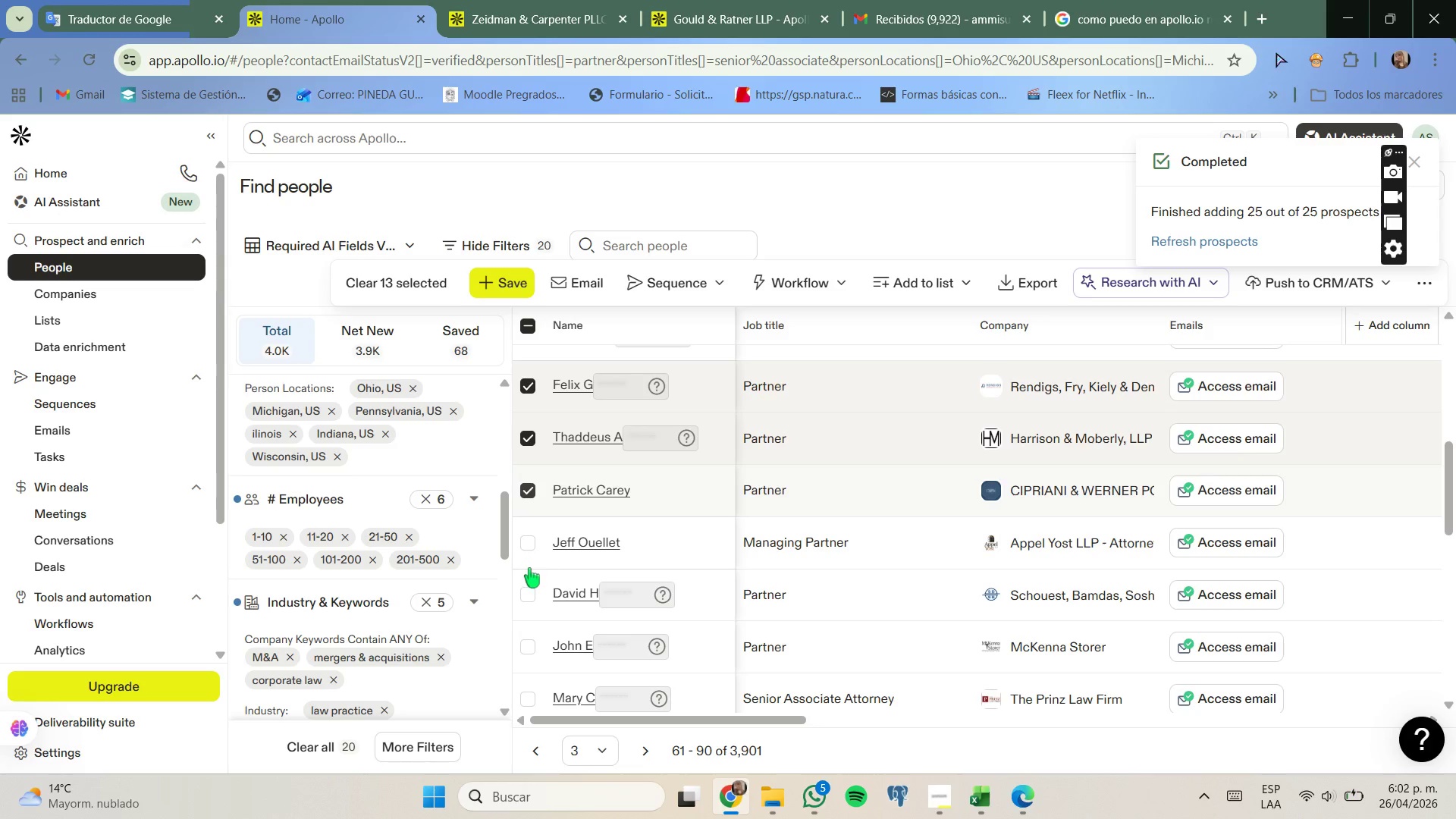 
wait(5.77)
 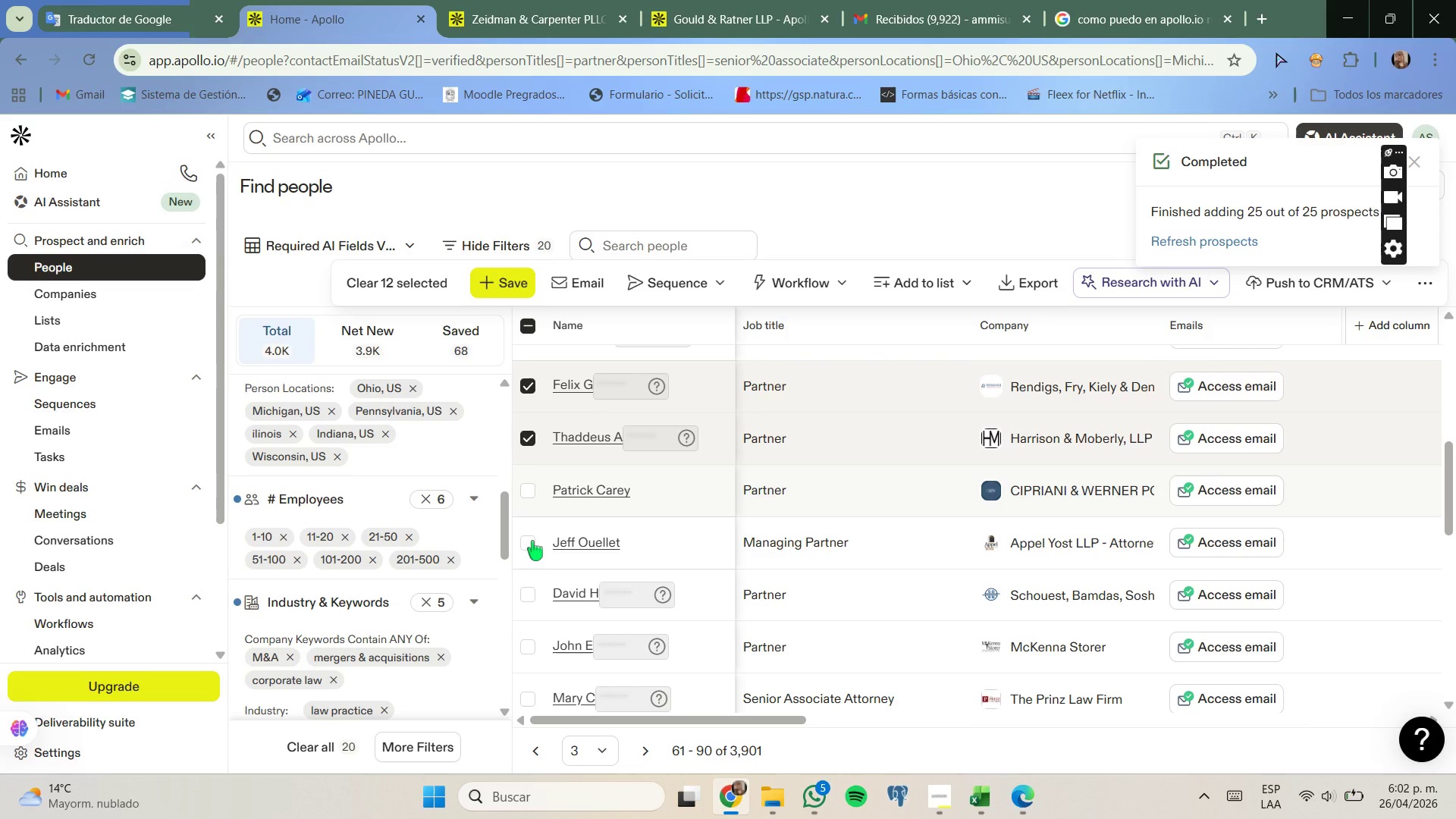 
left_click([529, 593])
 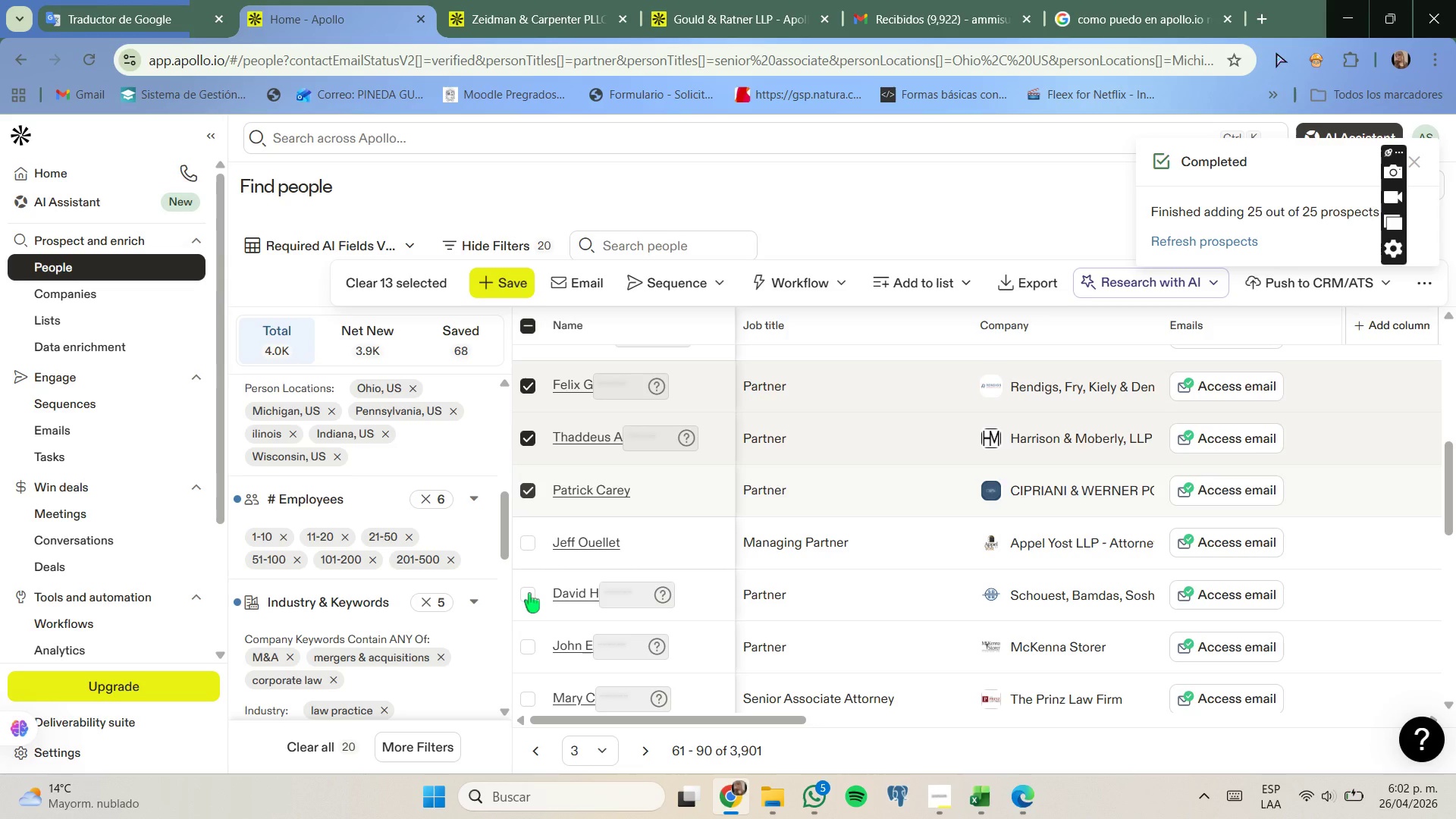 
scroll: coordinate [708, 585], scroll_direction: down, amount: 2.0
 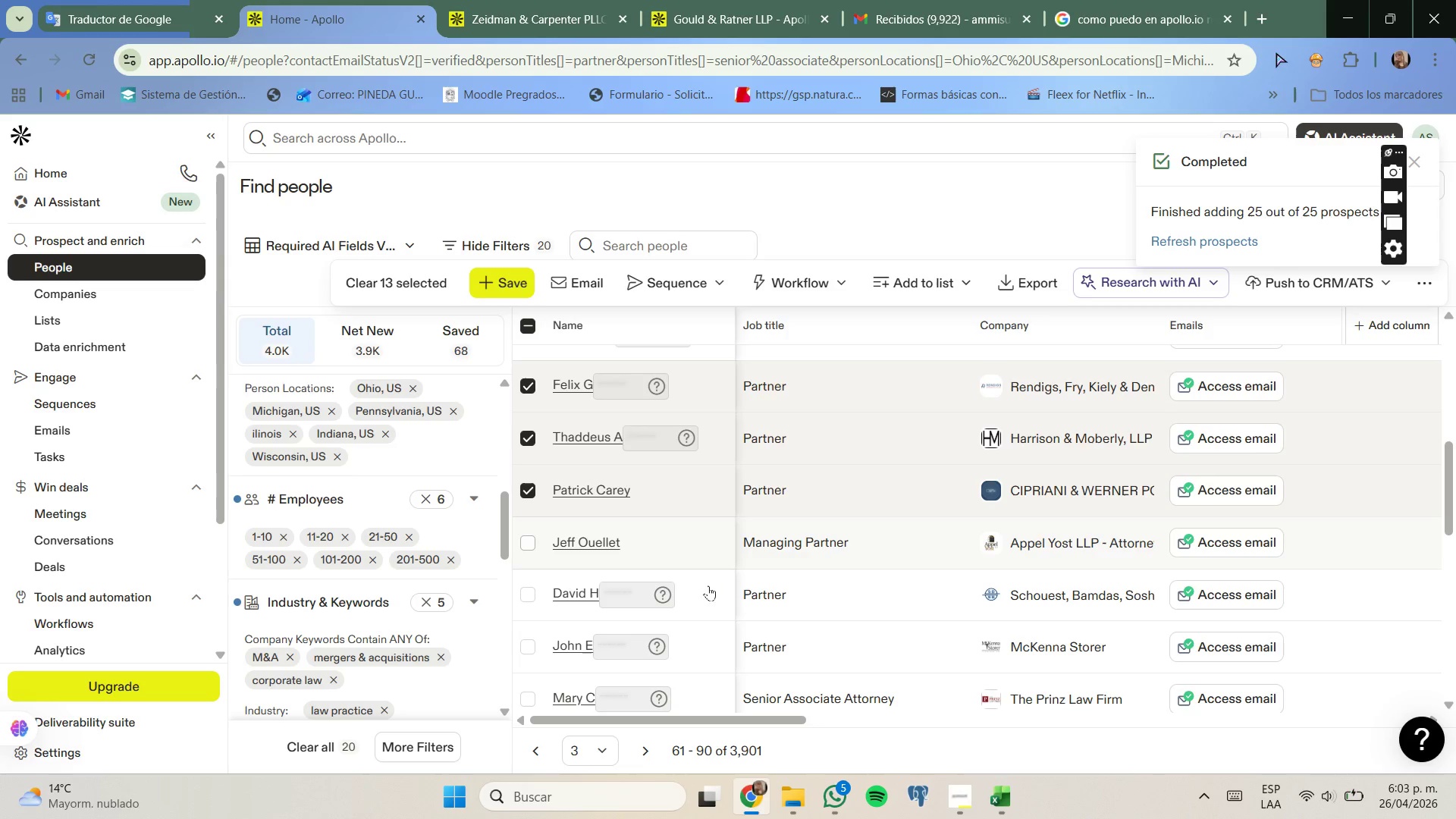 
scroll: coordinate [708, 585], scroll_direction: none, amount: 0.0
 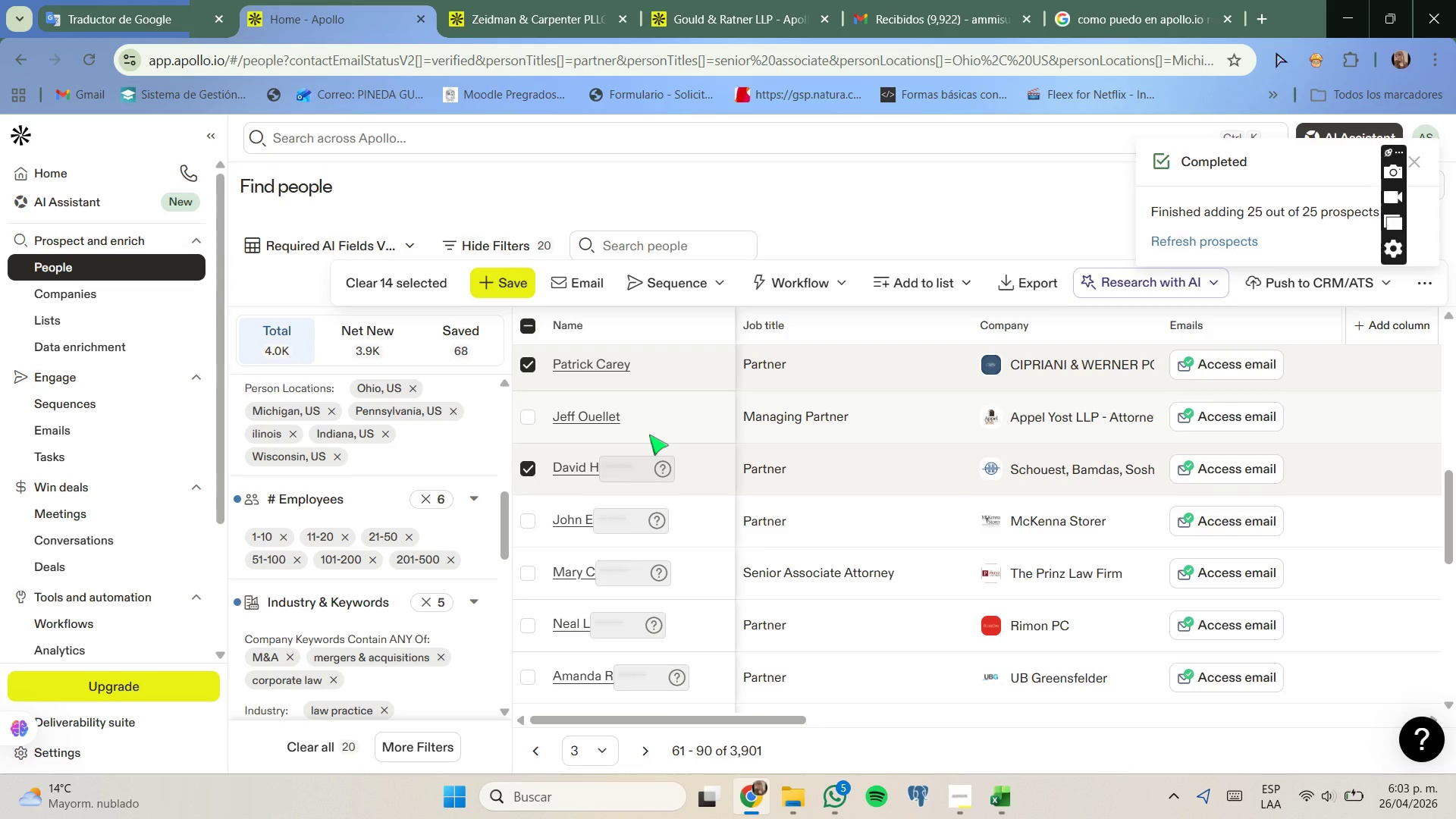 
wait(10.14)
 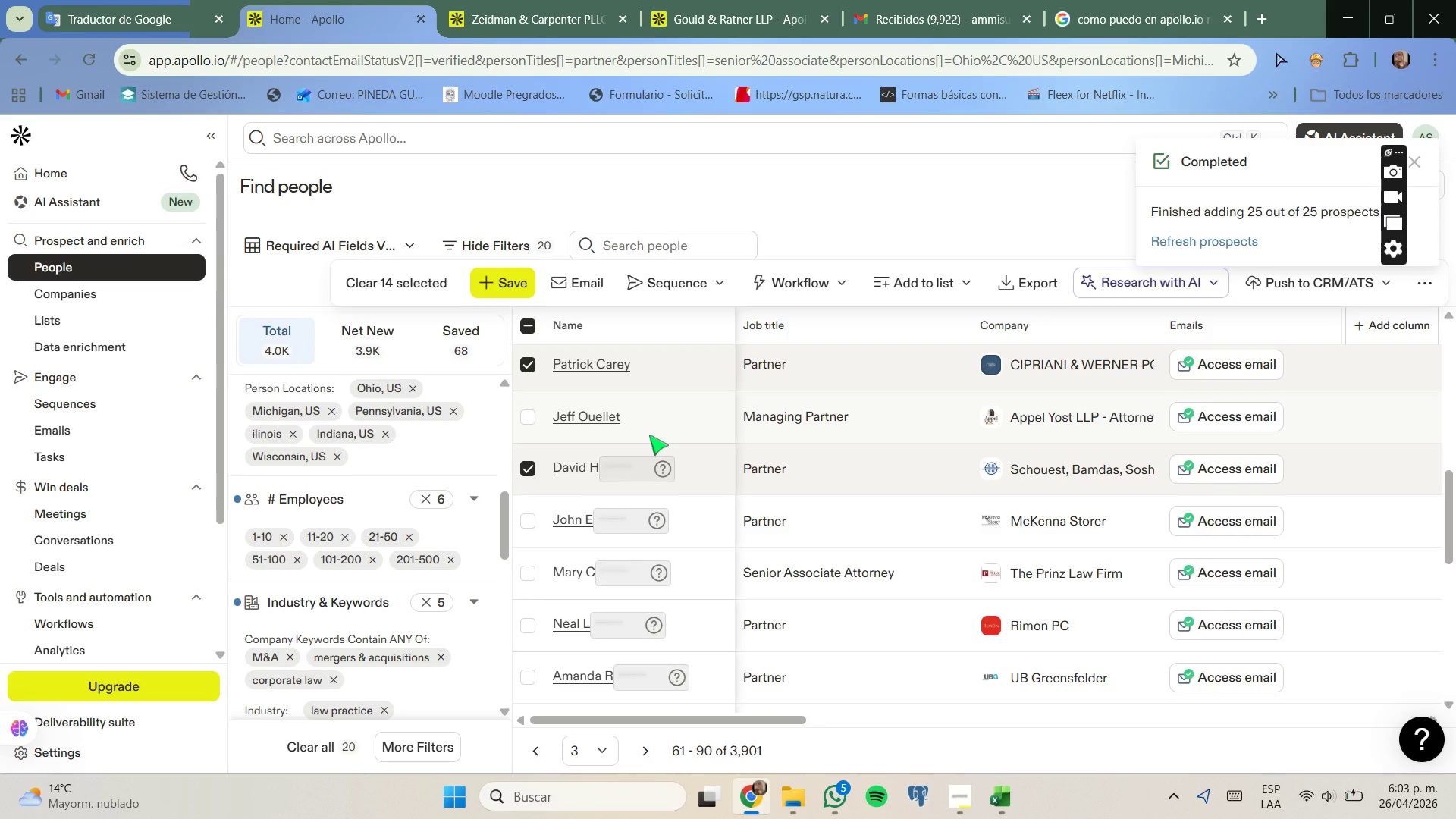 
left_click([717, 817])
 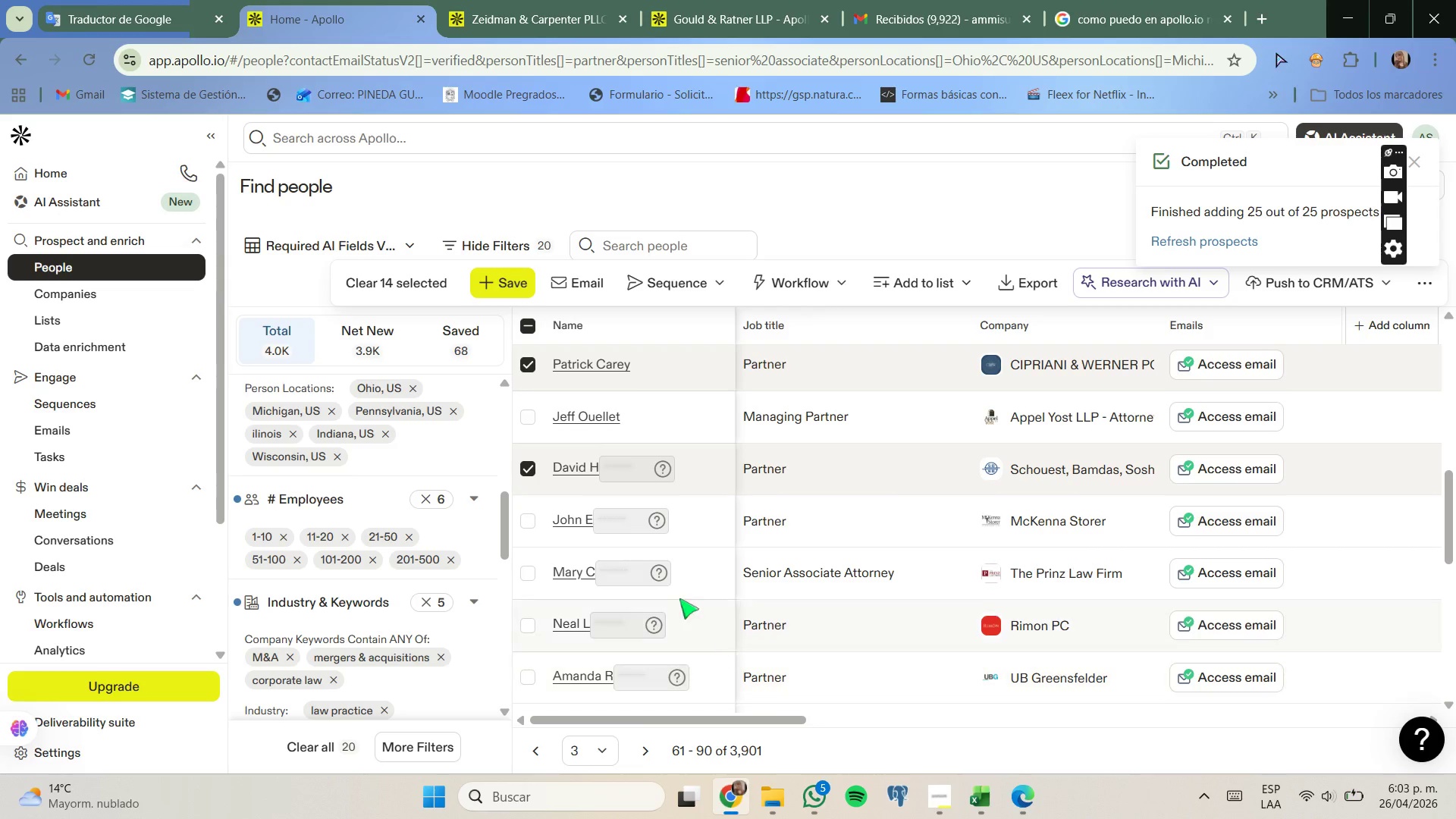 
scroll: coordinate [669, 593], scroll_direction: none, amount: 0.0
 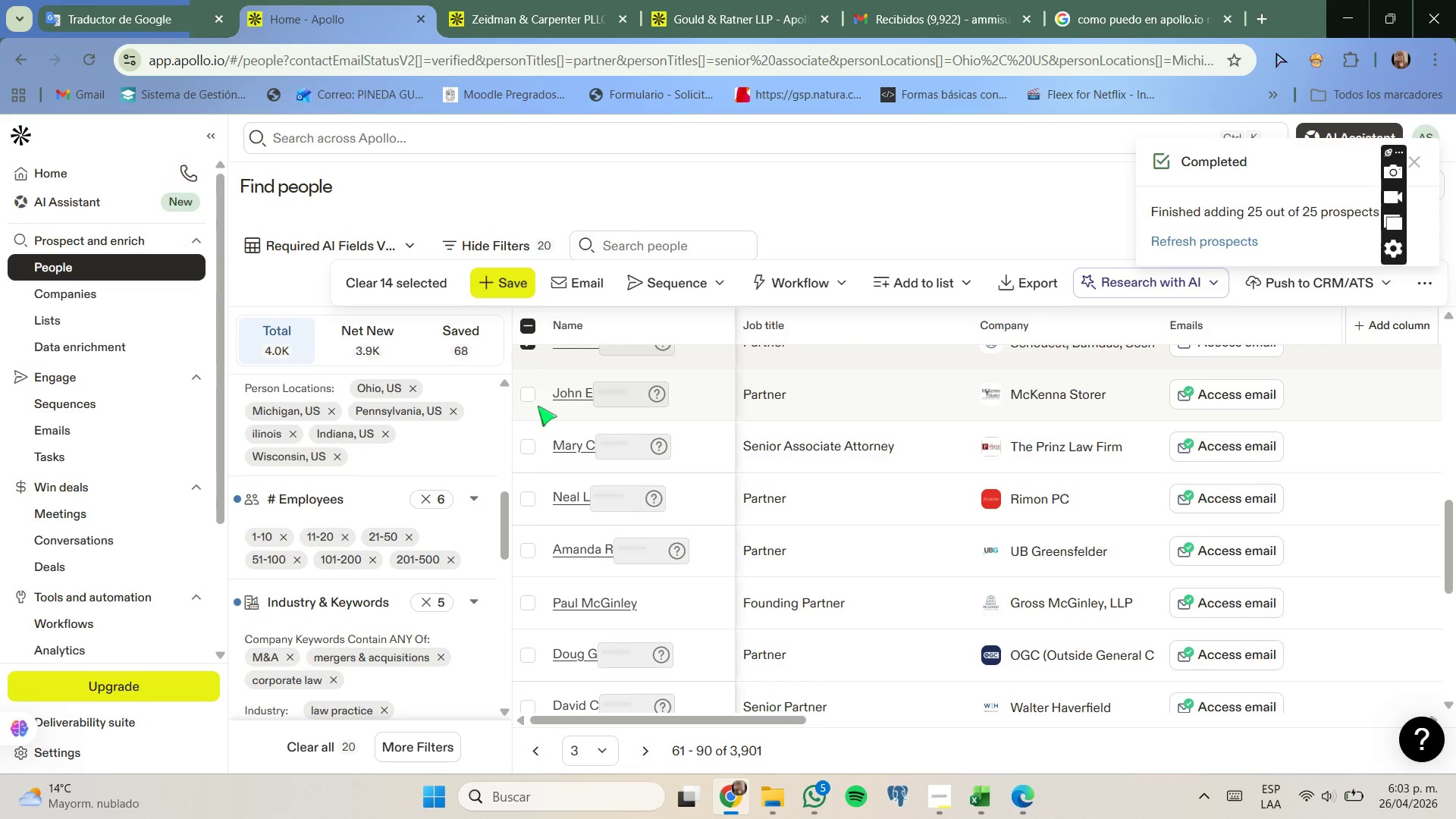 
left_click([531, 401])
 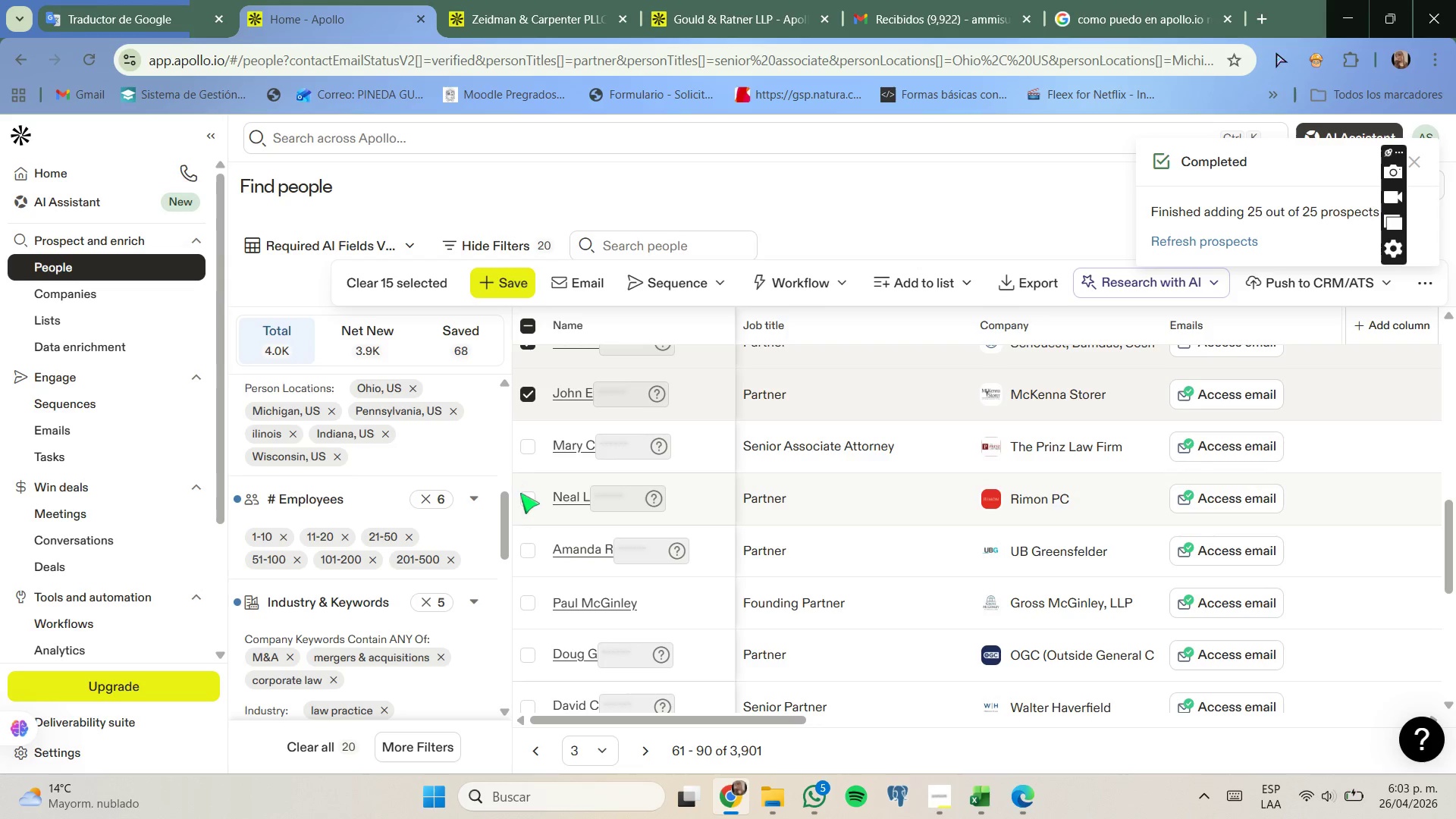 
left_click([527, 497])
 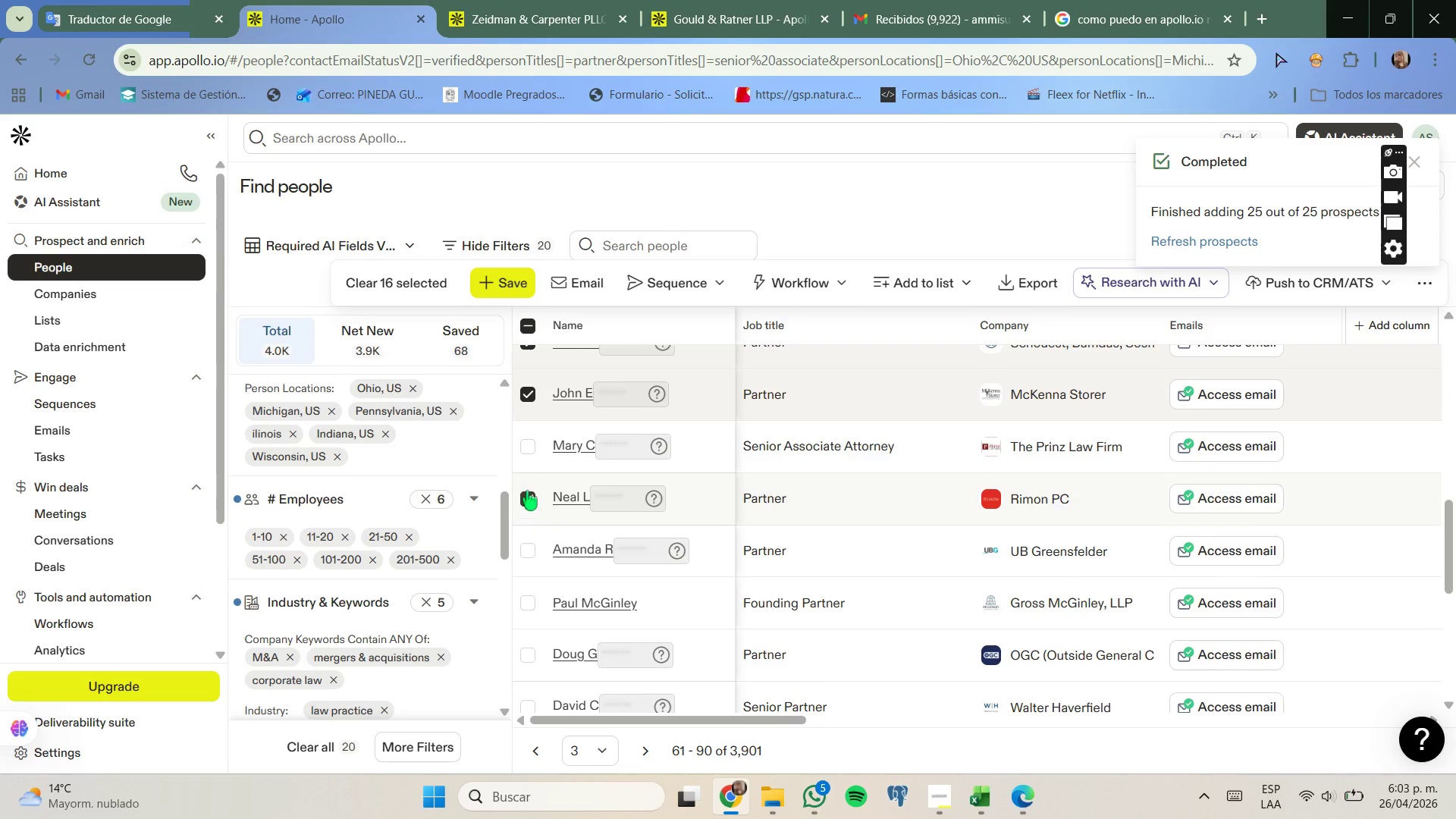 
left_click([527, 447])
 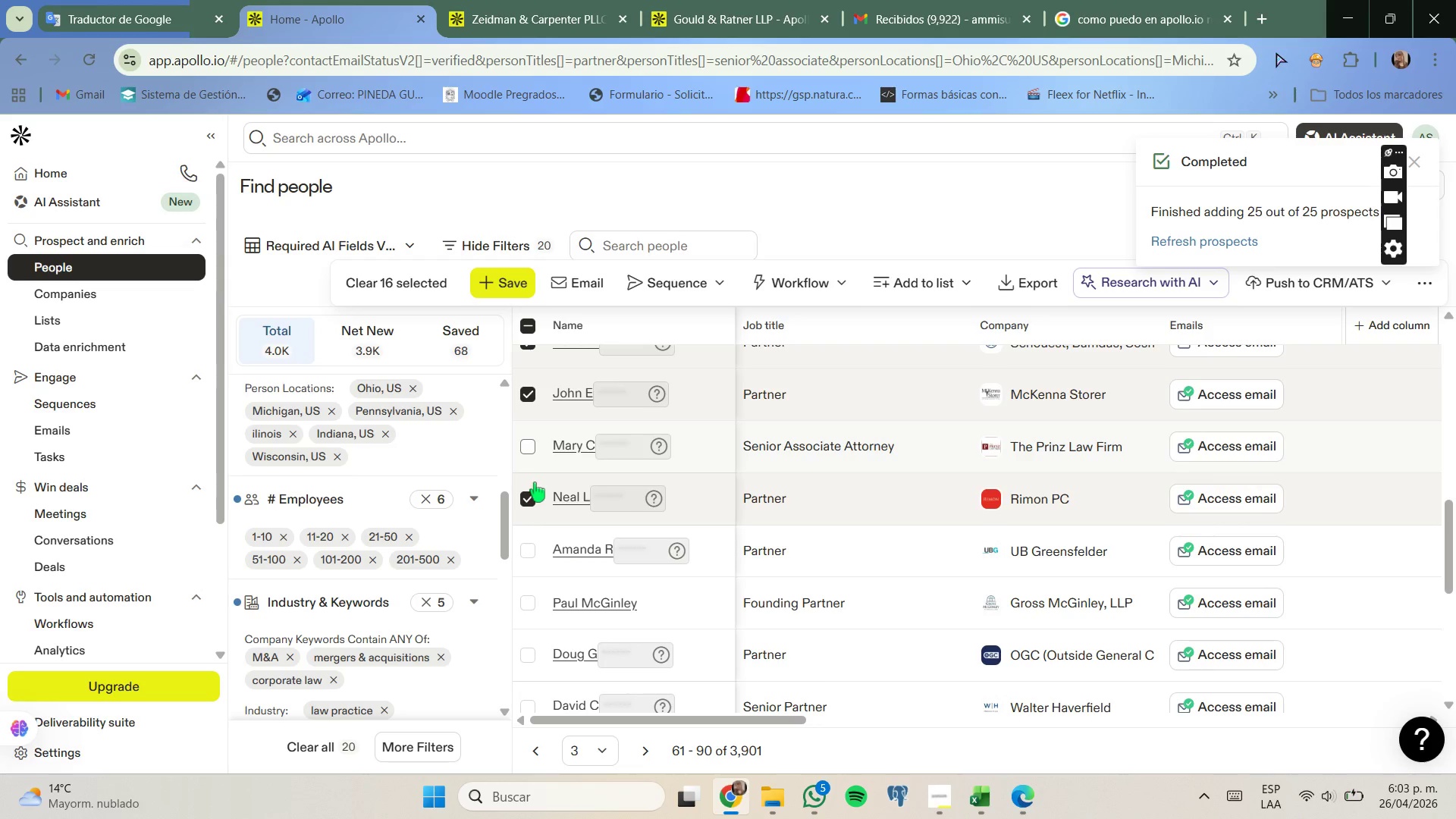 
scroll: coordinate [535, 482], scroll_direction: down, amount: 1.0
 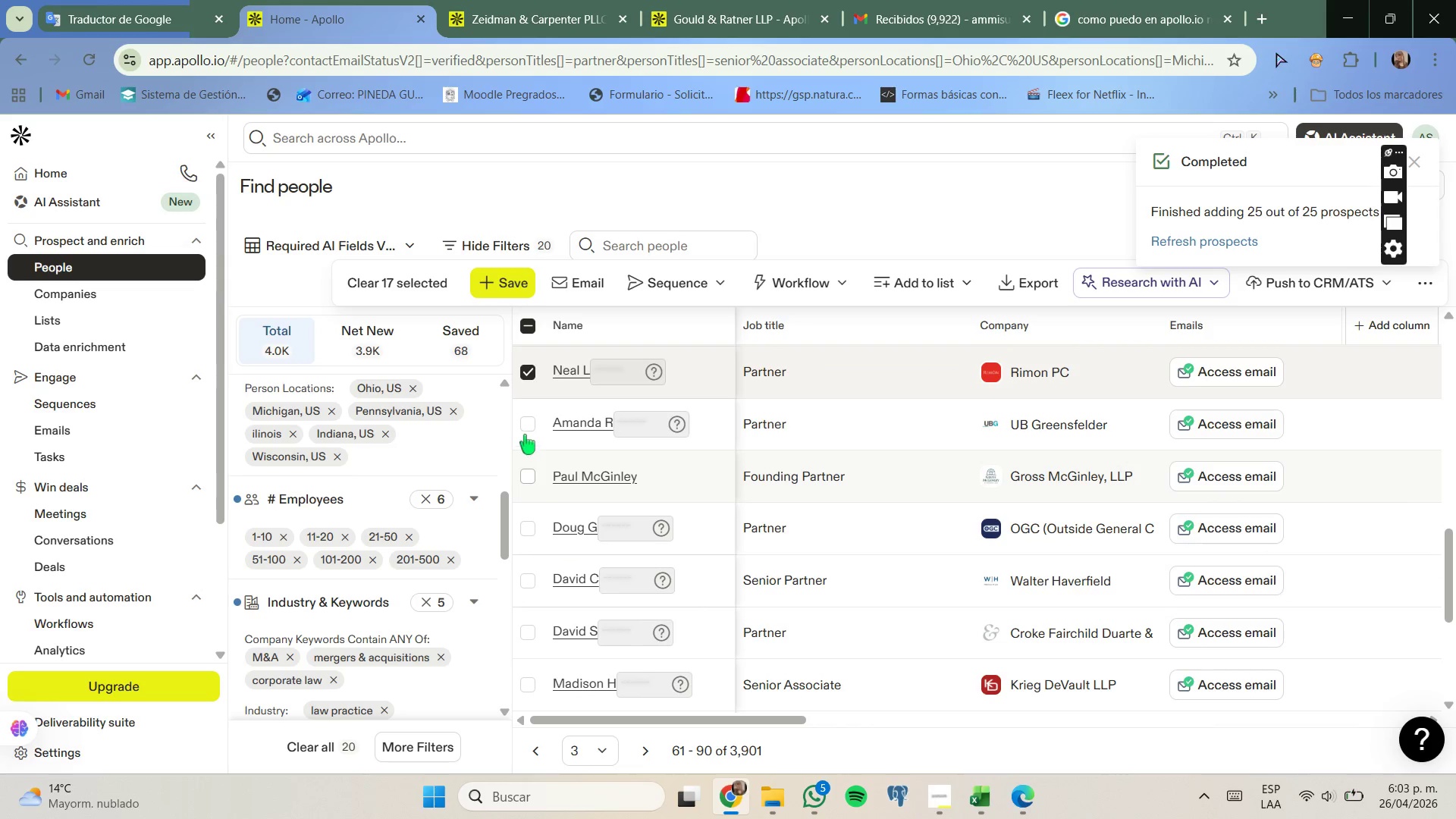 
left_click([527, 431])
 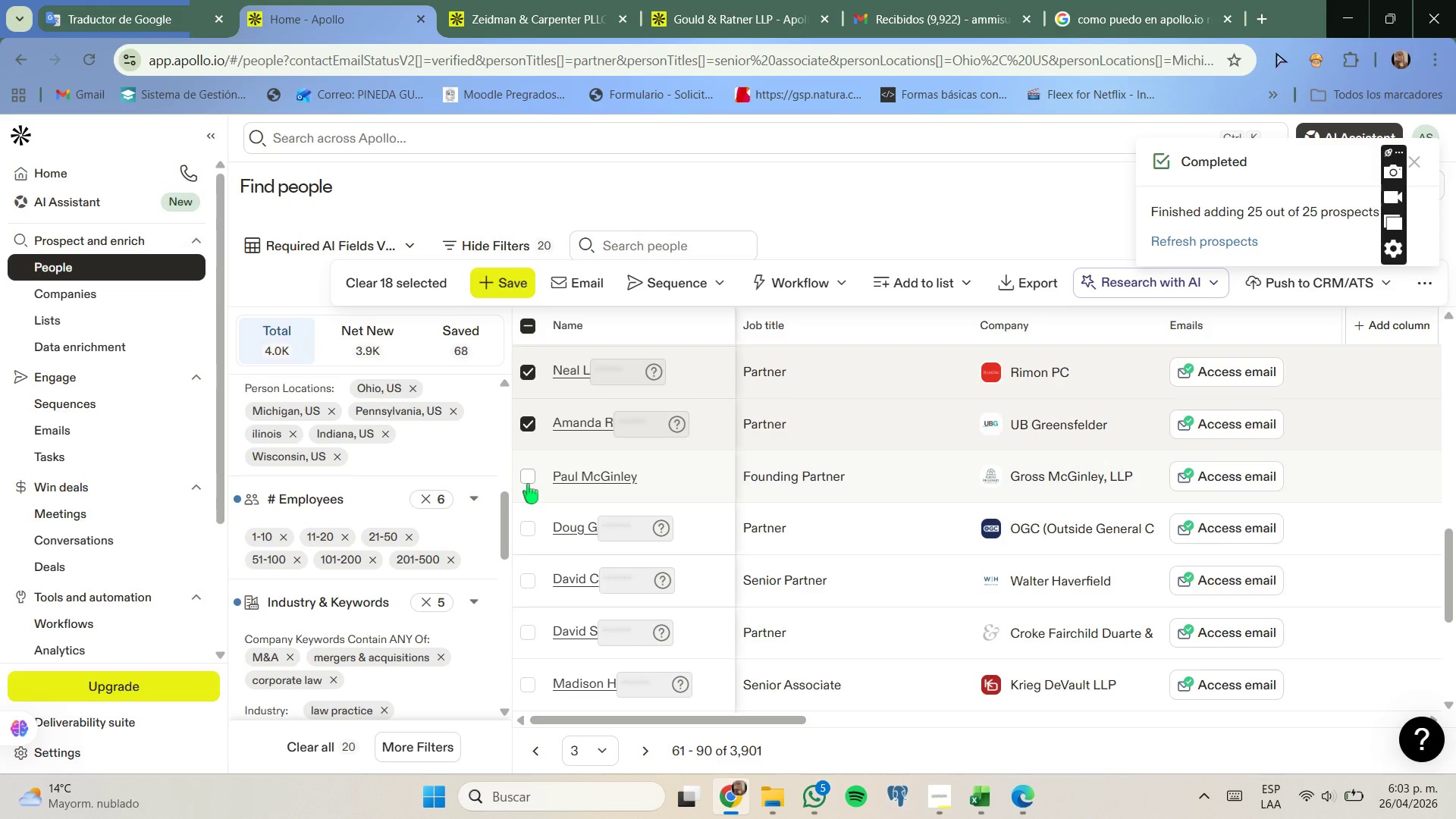 
left_click([530, 532])
 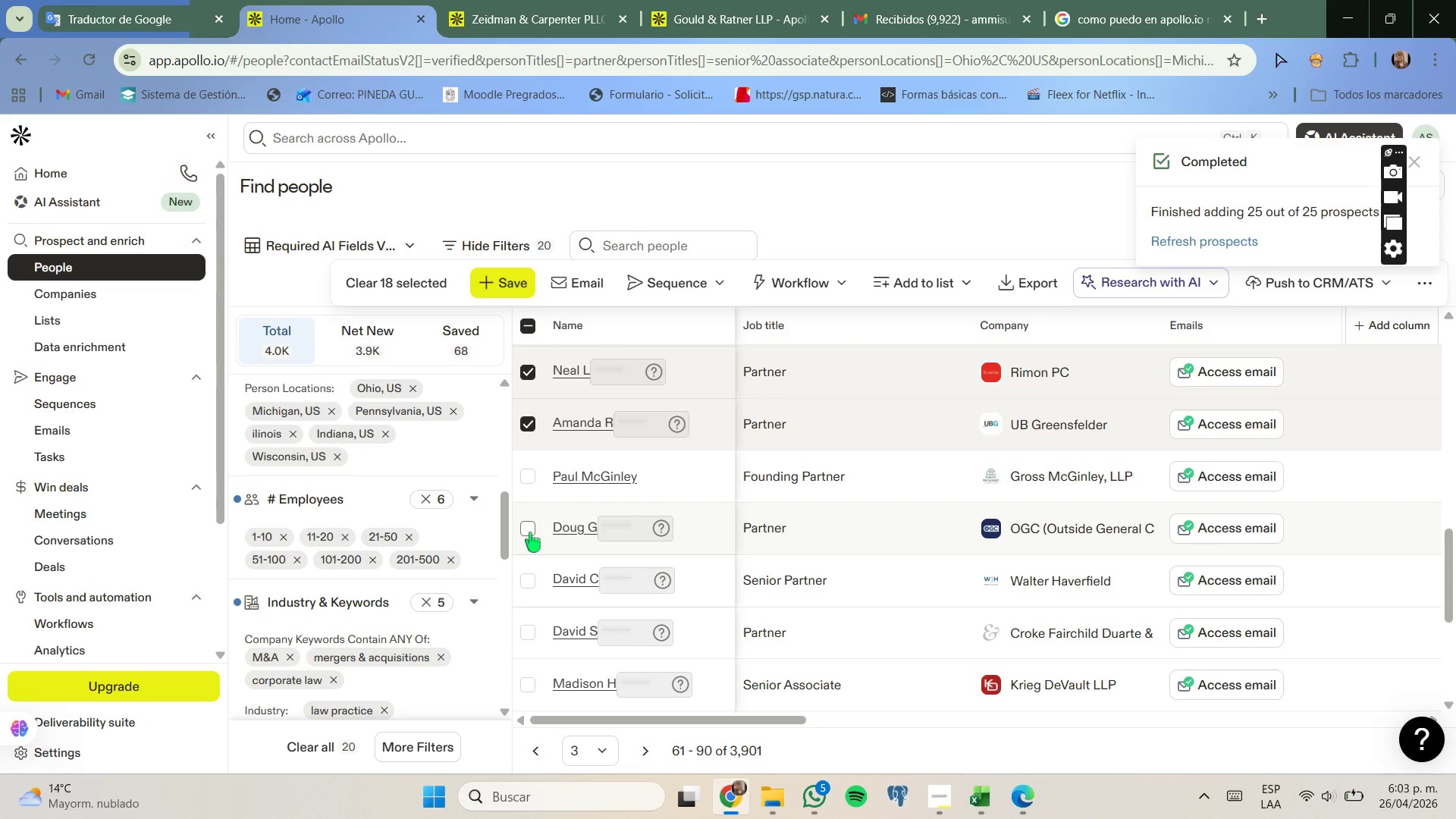 
scroll: coordinate [530, 532], scroll_direction: down, amount: 1.0
 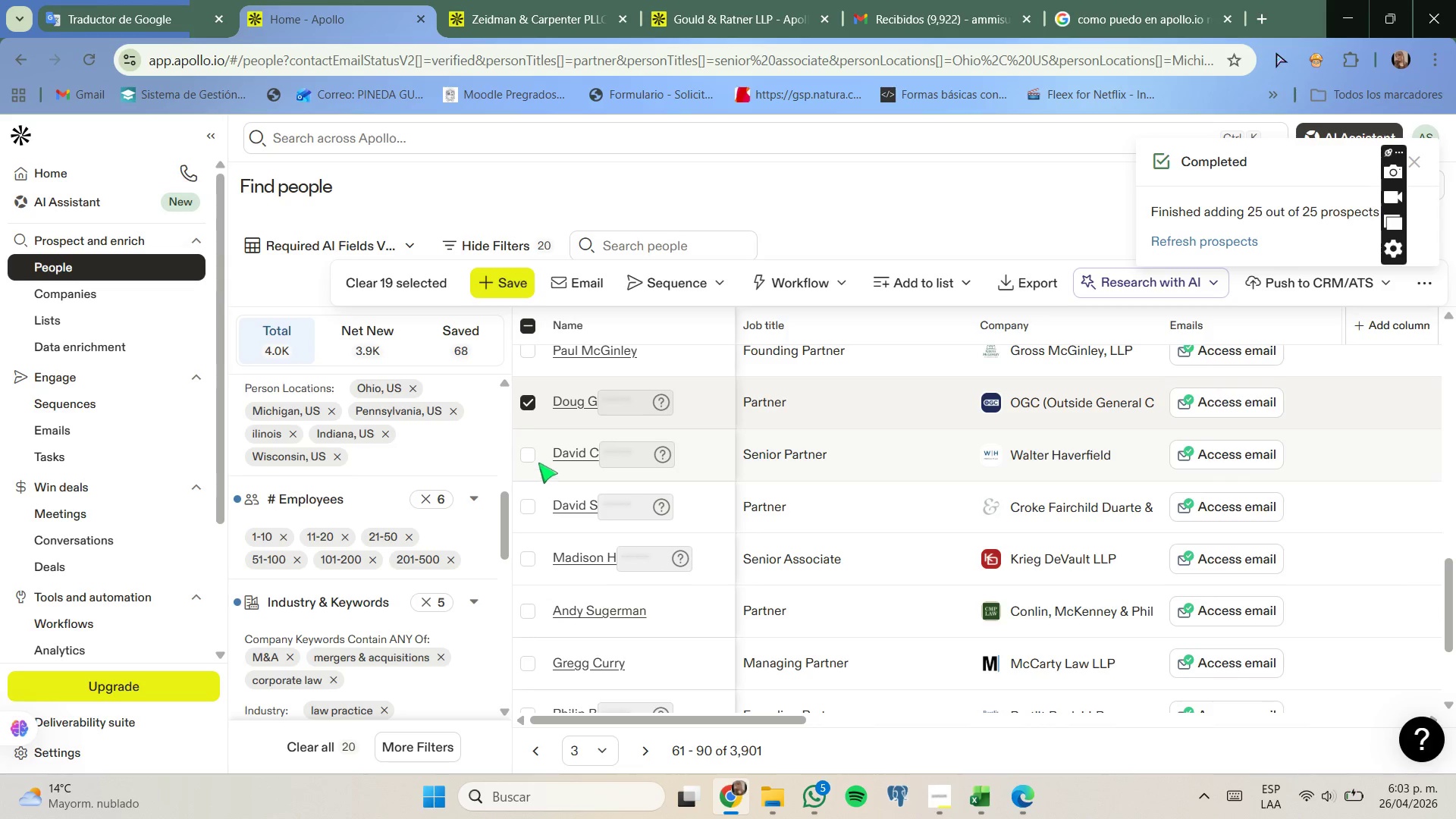 
left_click([527, 453])
 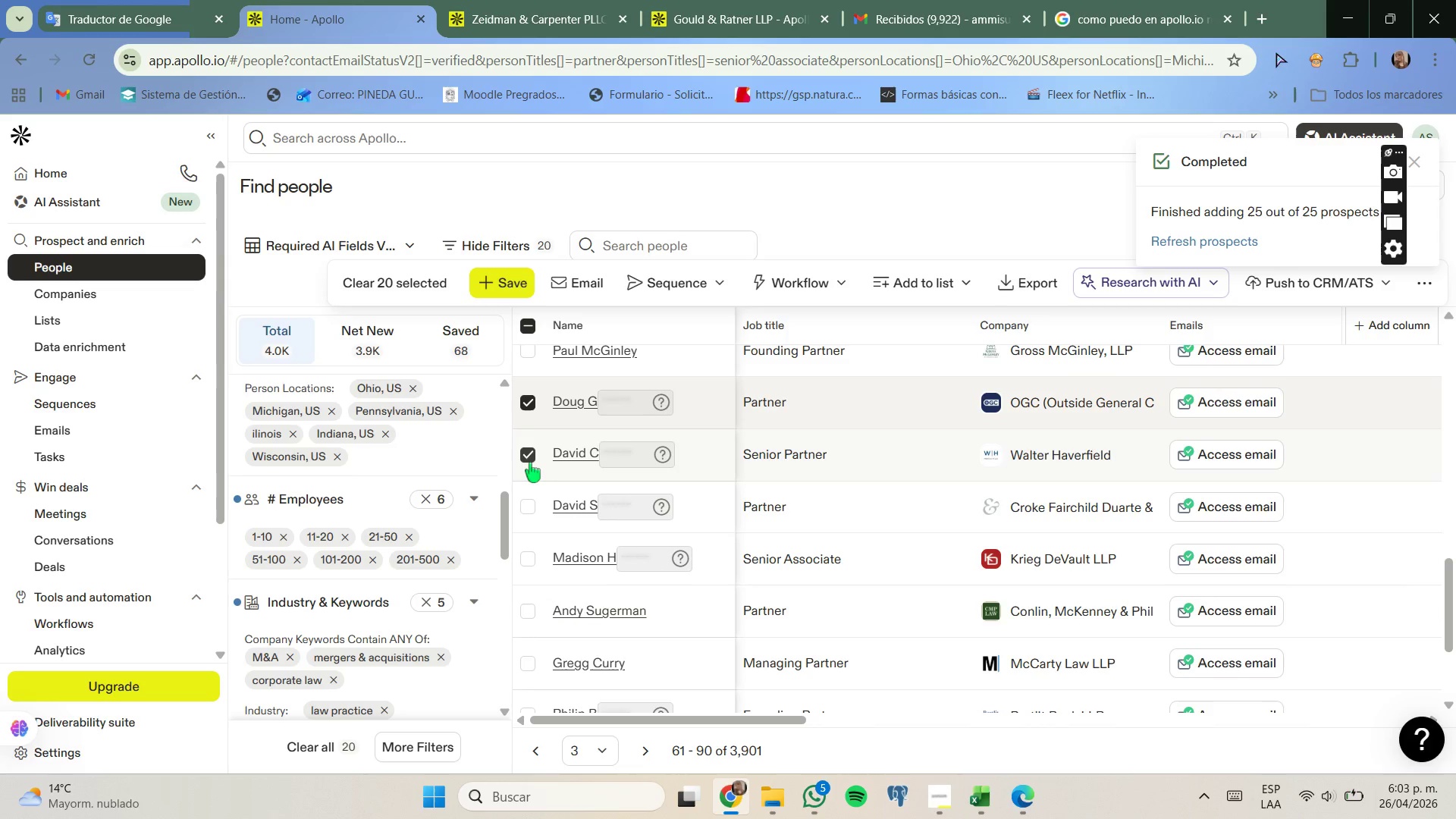 
left_click([529, 453])
 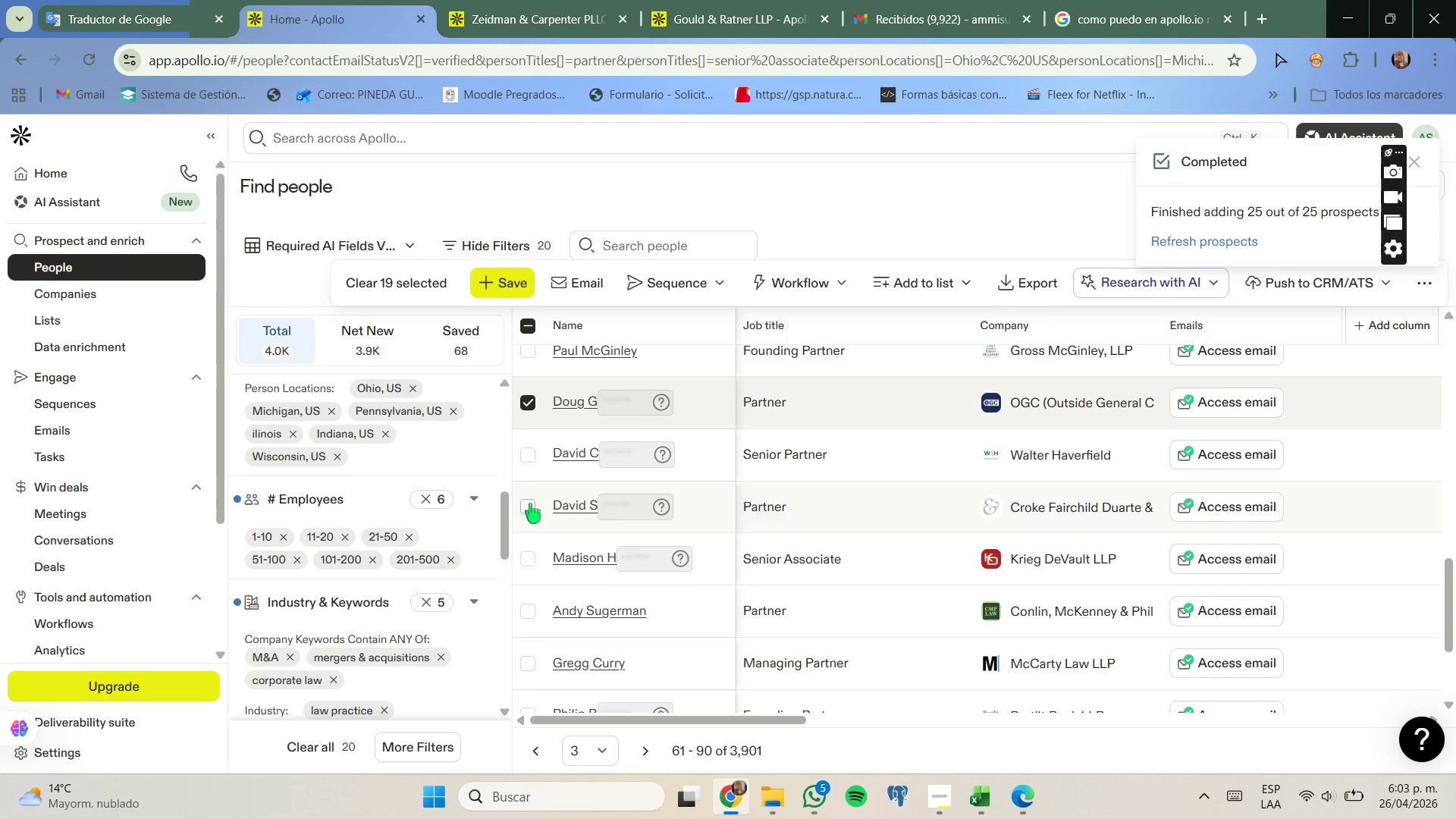 
left_click([531, 507])
 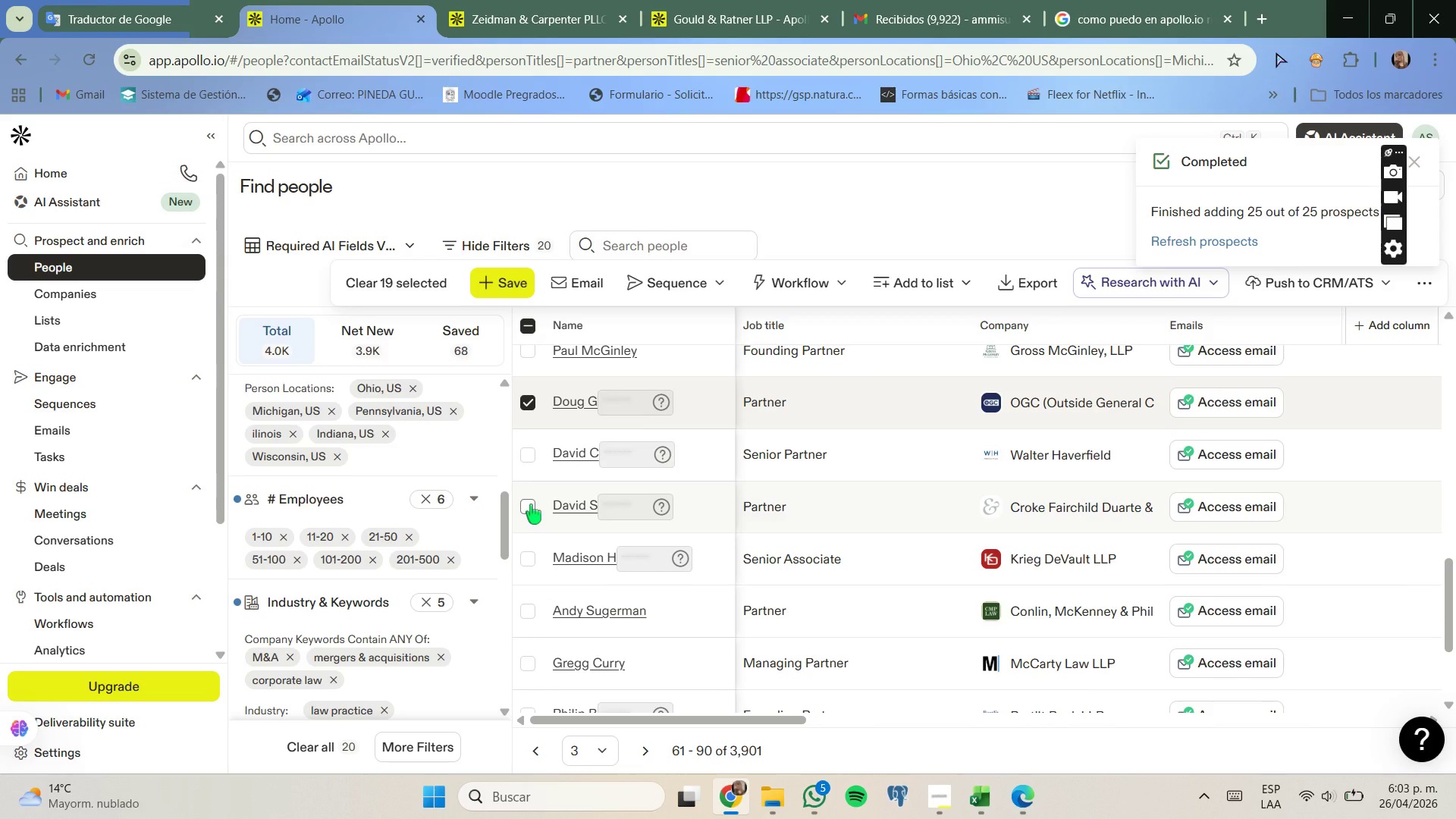 
scroll: coordinate [531, 504], scroll_direction: down, amount: 1.0
 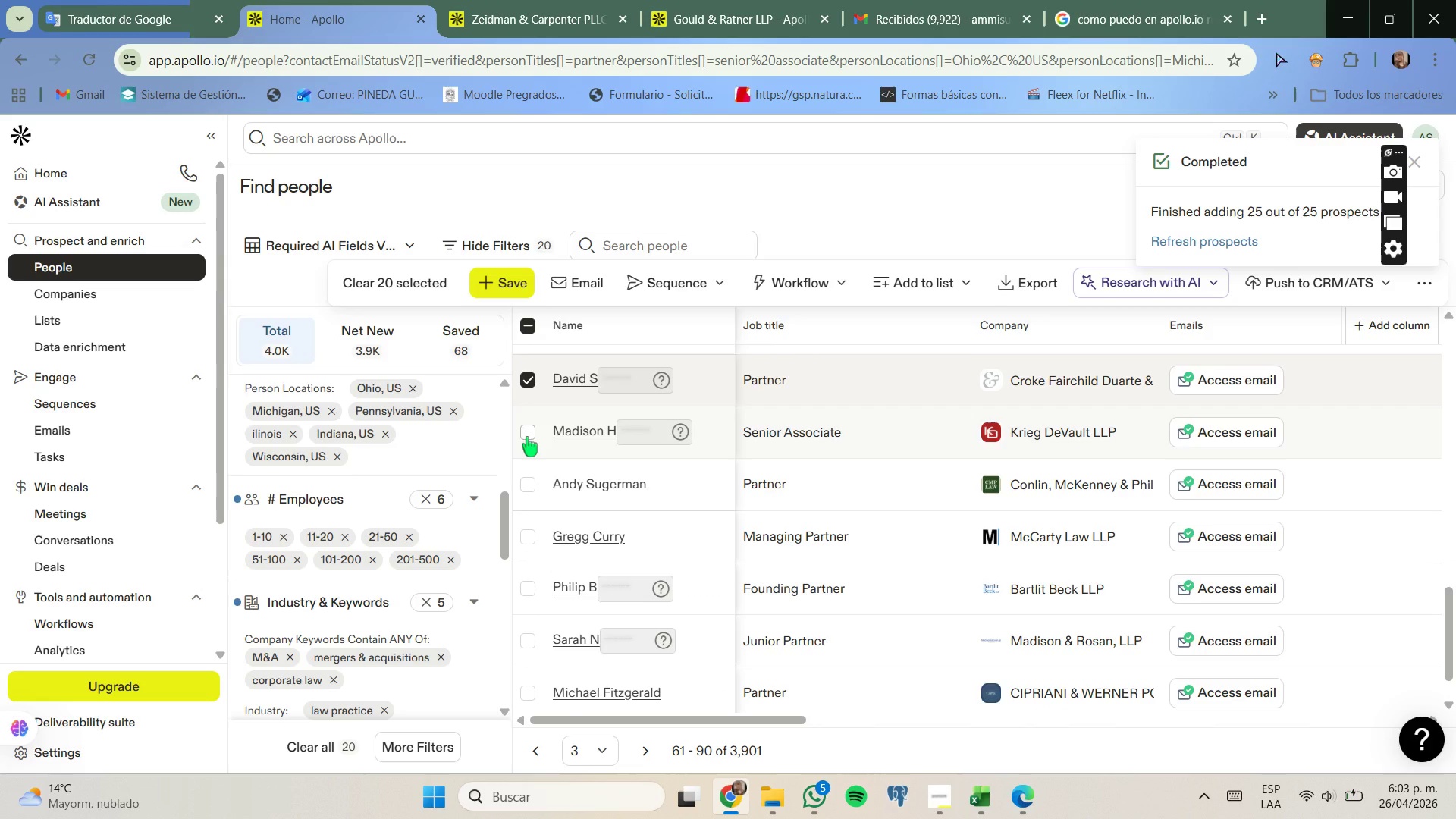 
left_click([527, 437])
 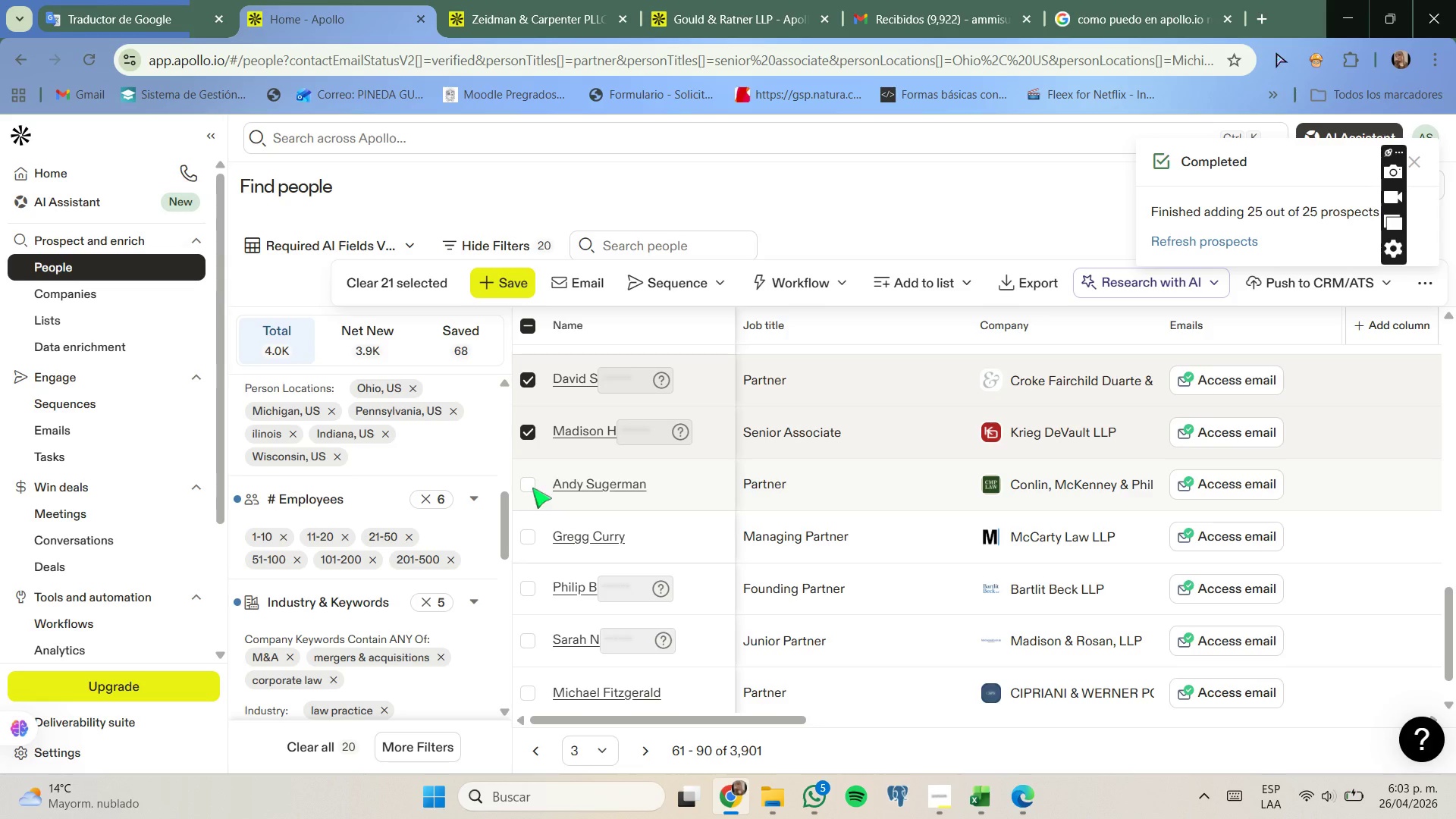 
left_click([528, 485])
 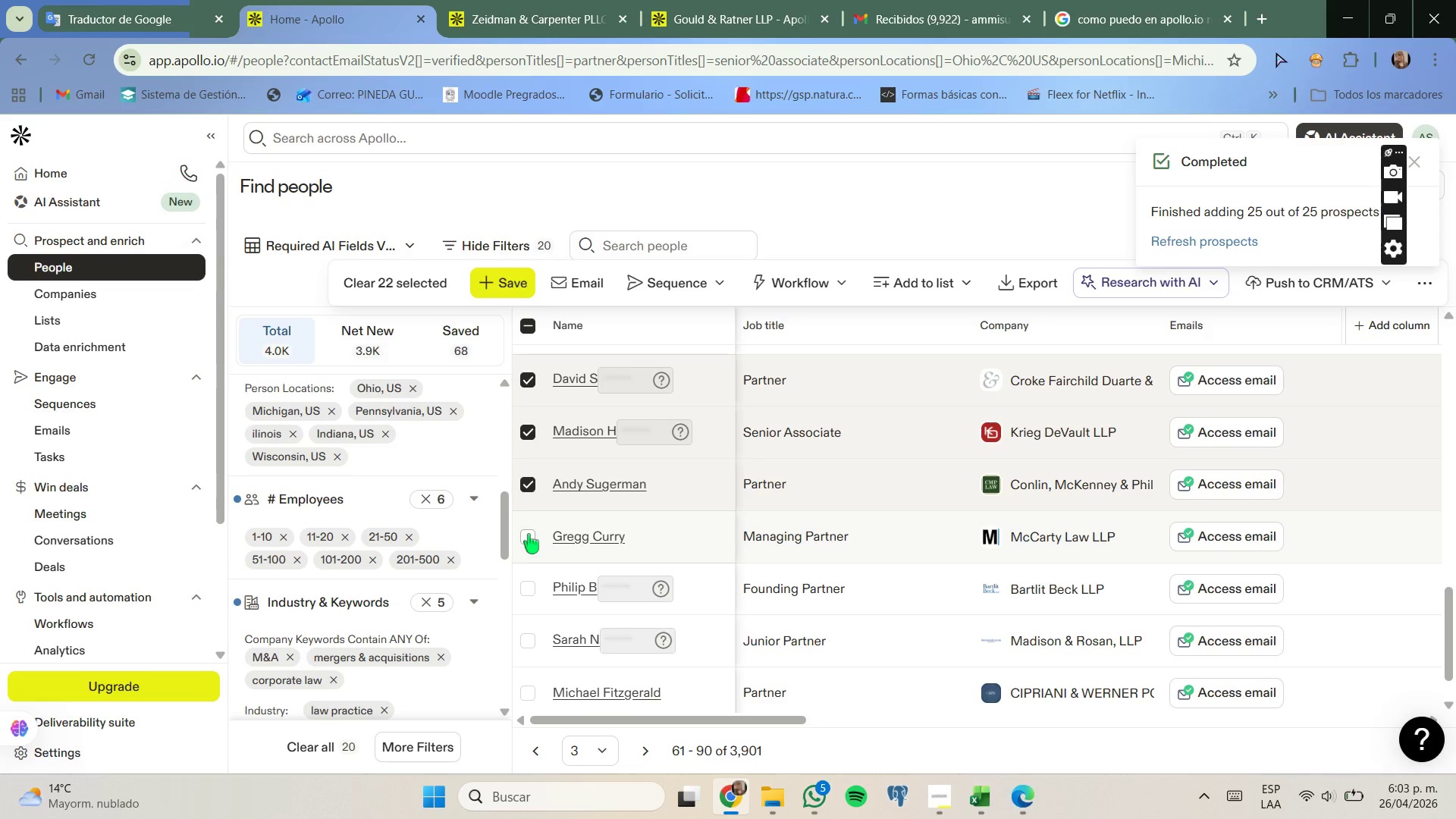 
left_click([529, 535])
 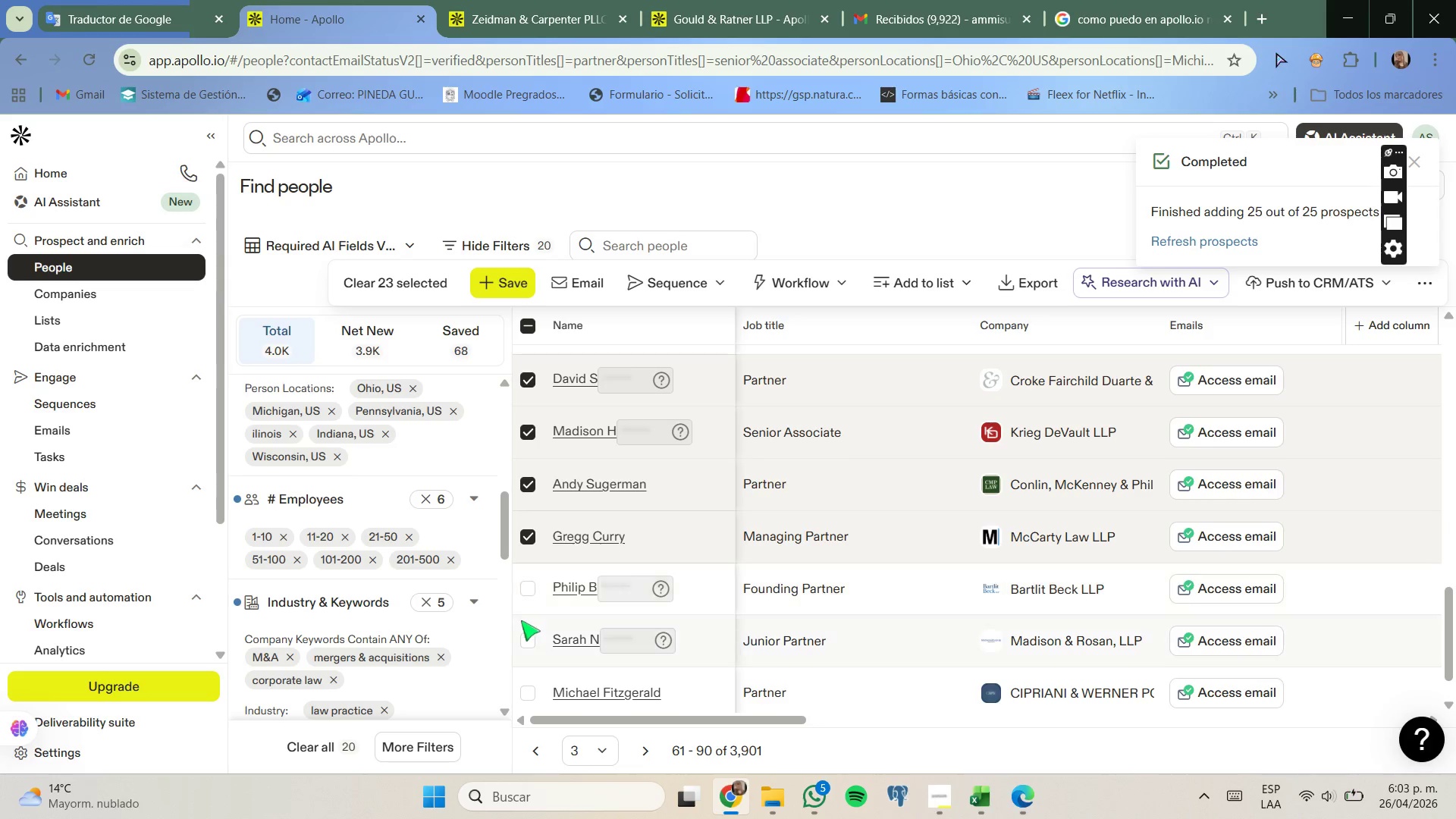 
scroll: coordinate [521, 629], scroll_direction: down, amount: 1.0
 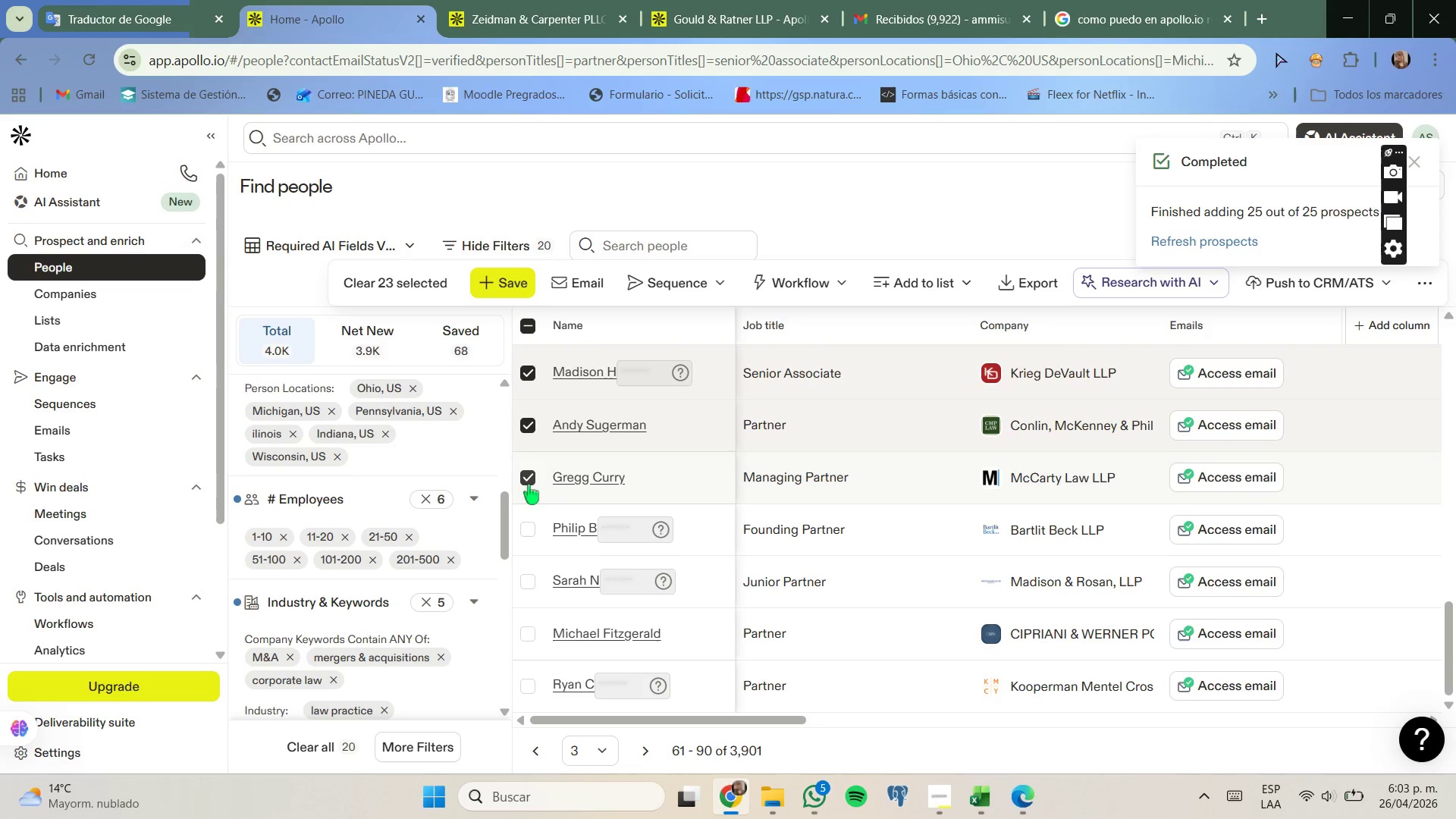 
left_click([529, 479])
 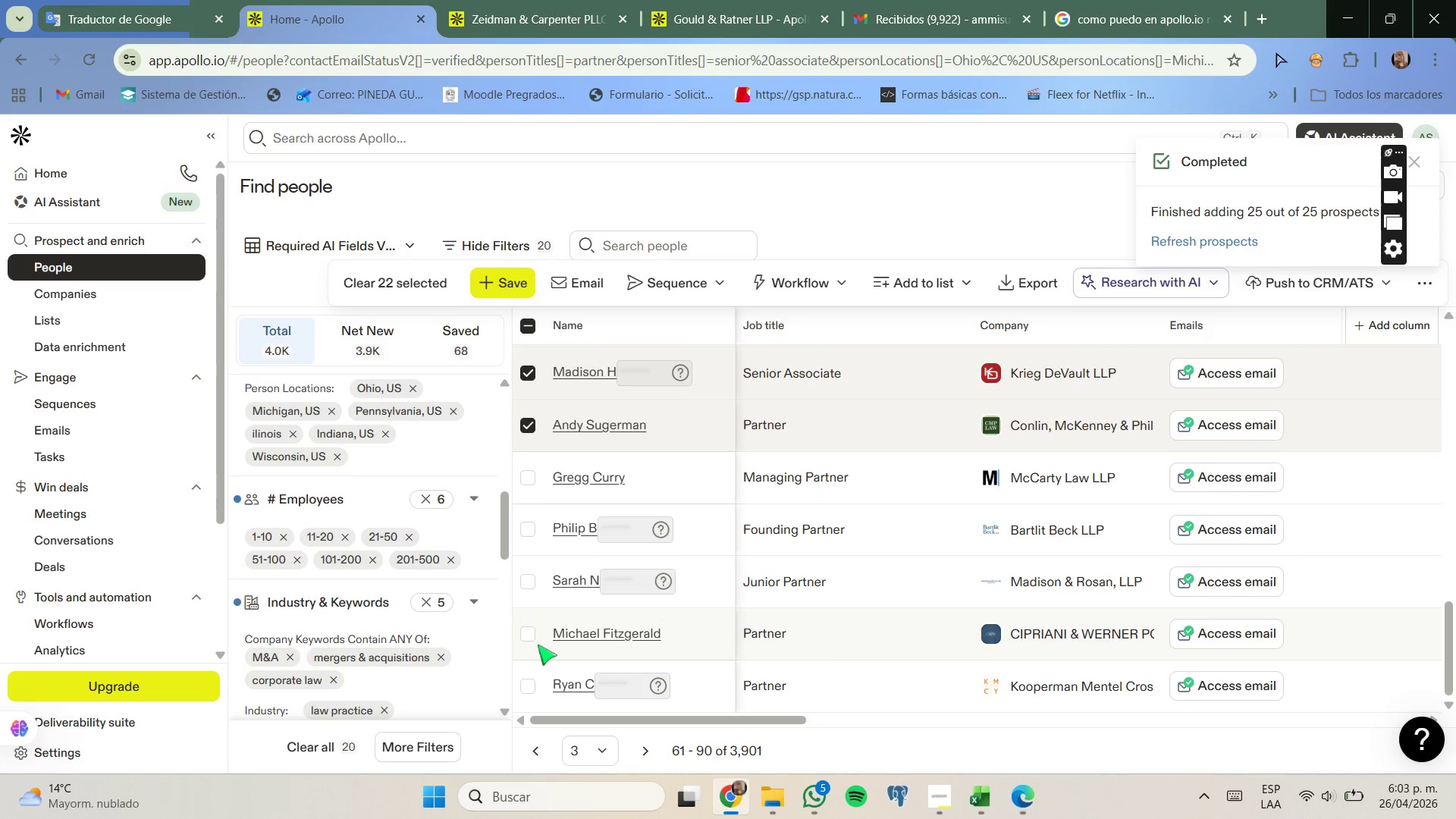 
left_click([525, 639])
 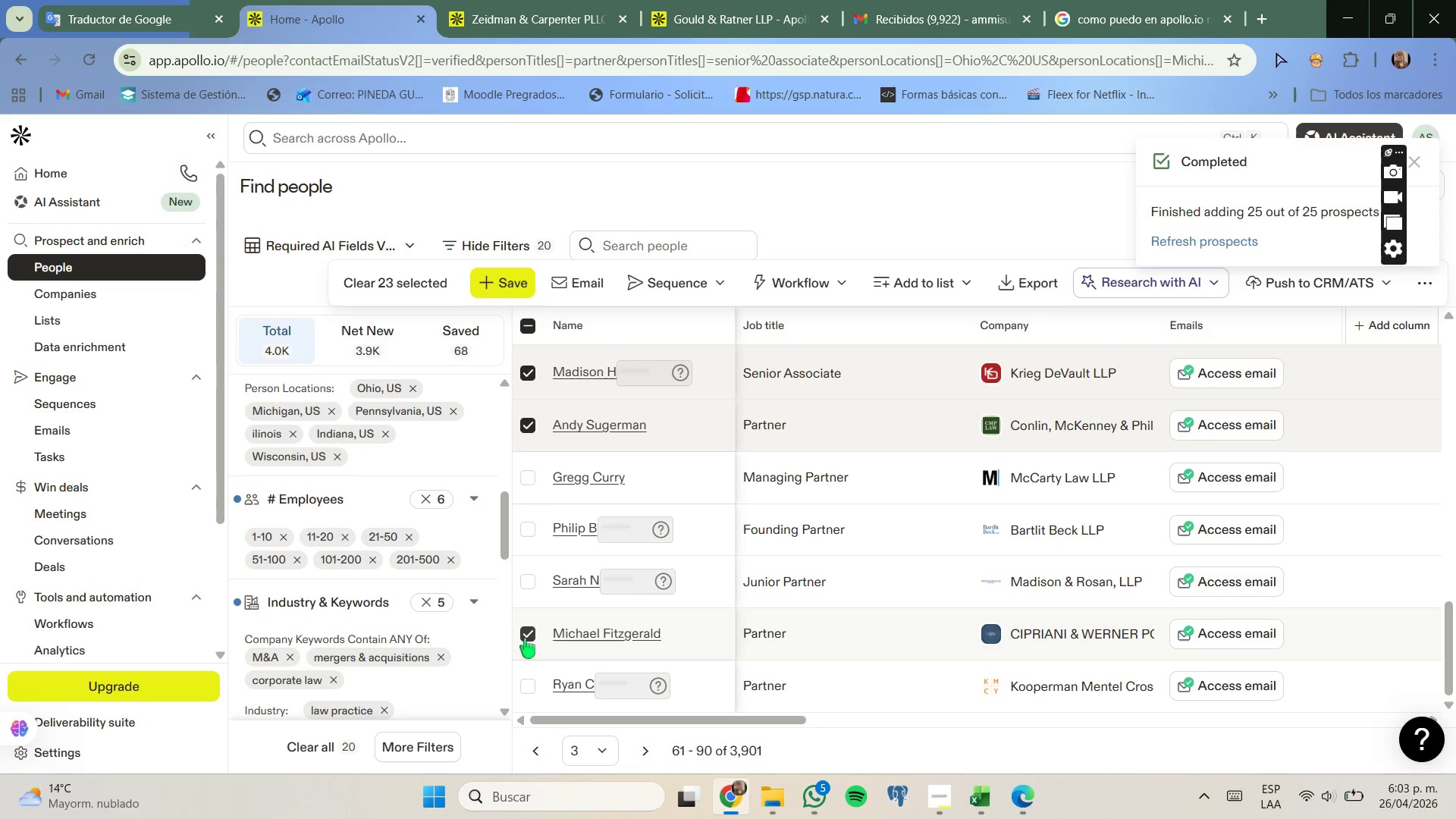 
left_click([525, 639])
 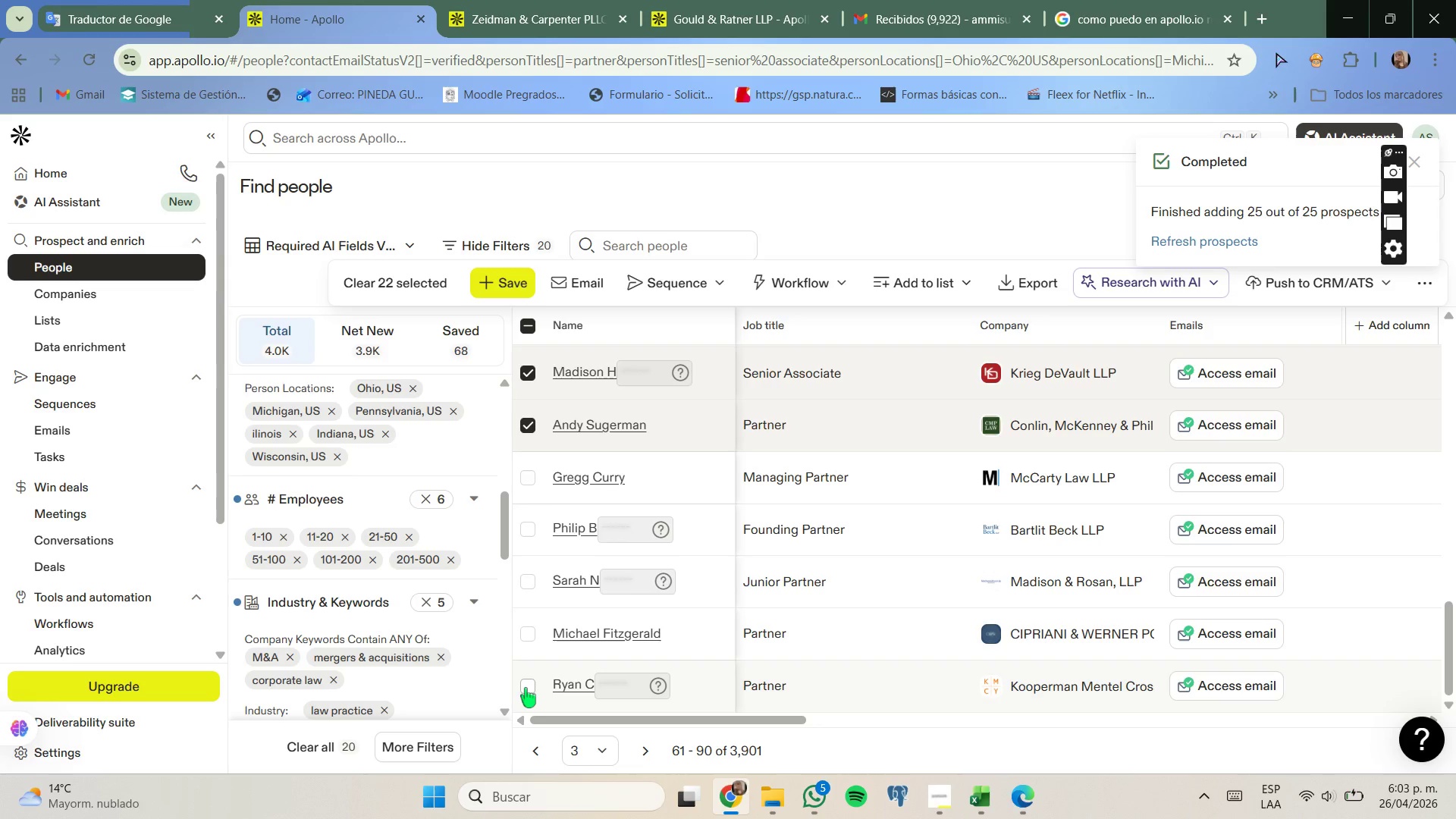 
left_click([526, 688])
 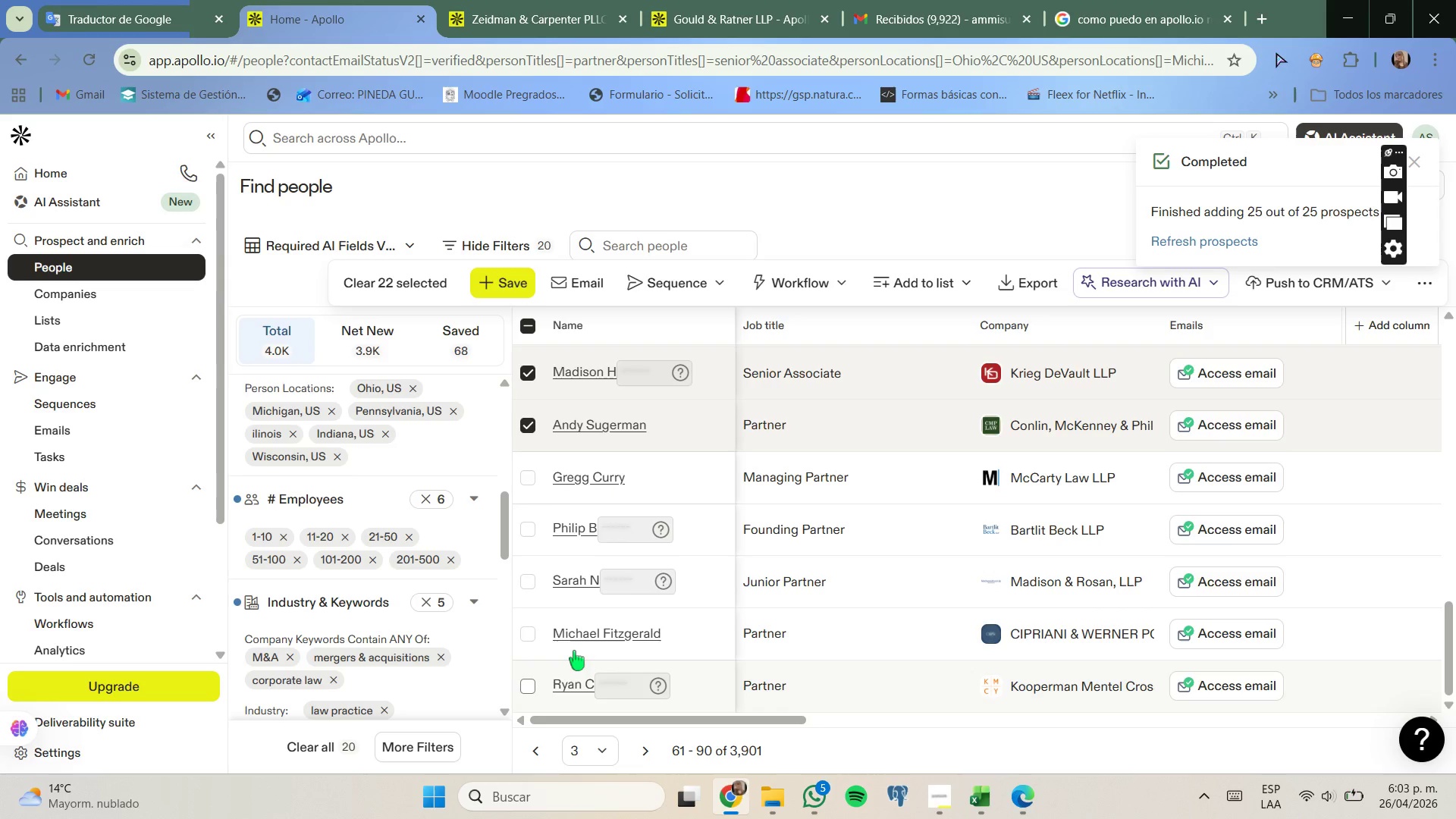 
scroll: coordinate [577, 659], scroll_direction: down, amount: 2.0
 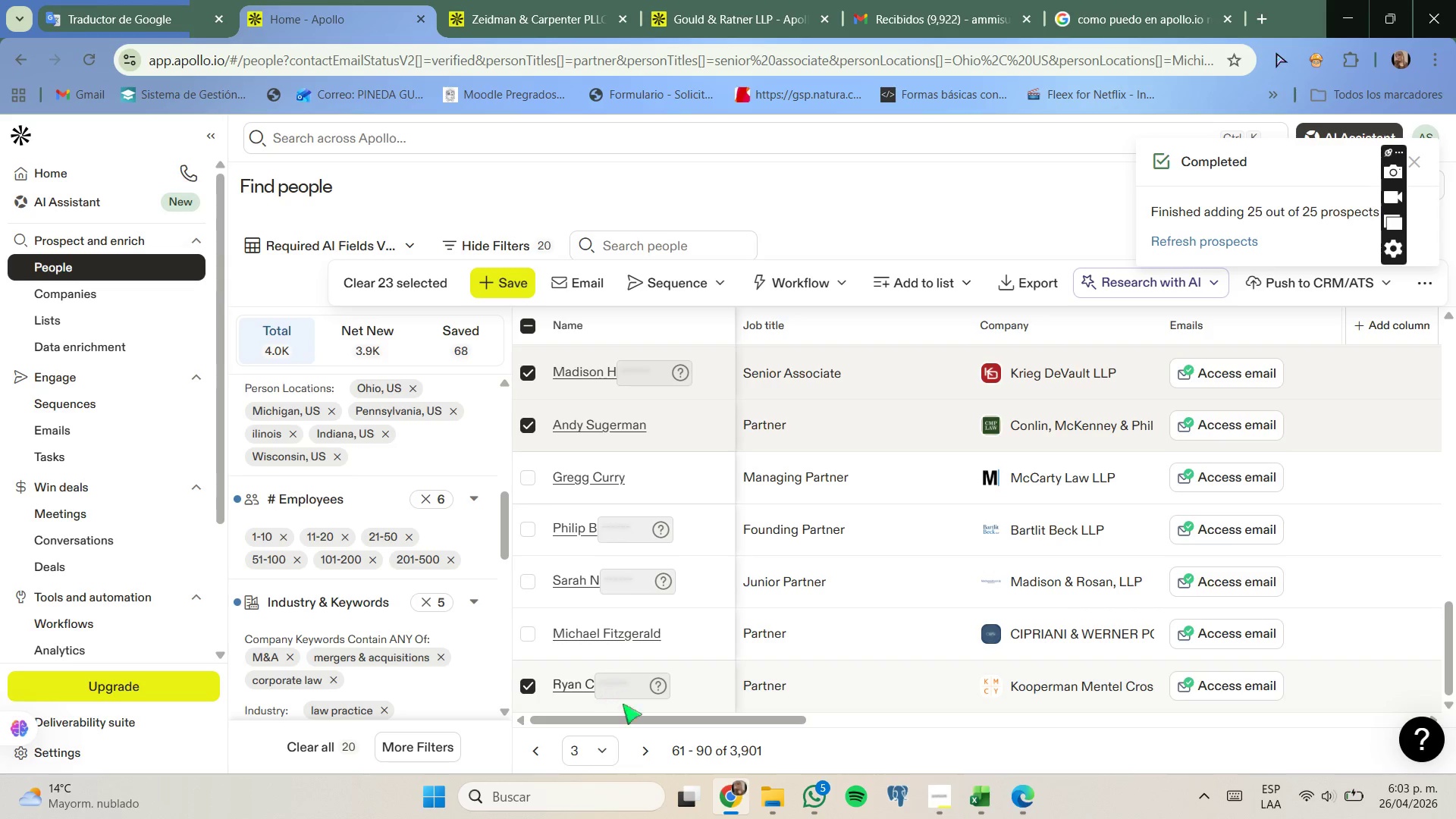 
mouse_move([633, 717])
 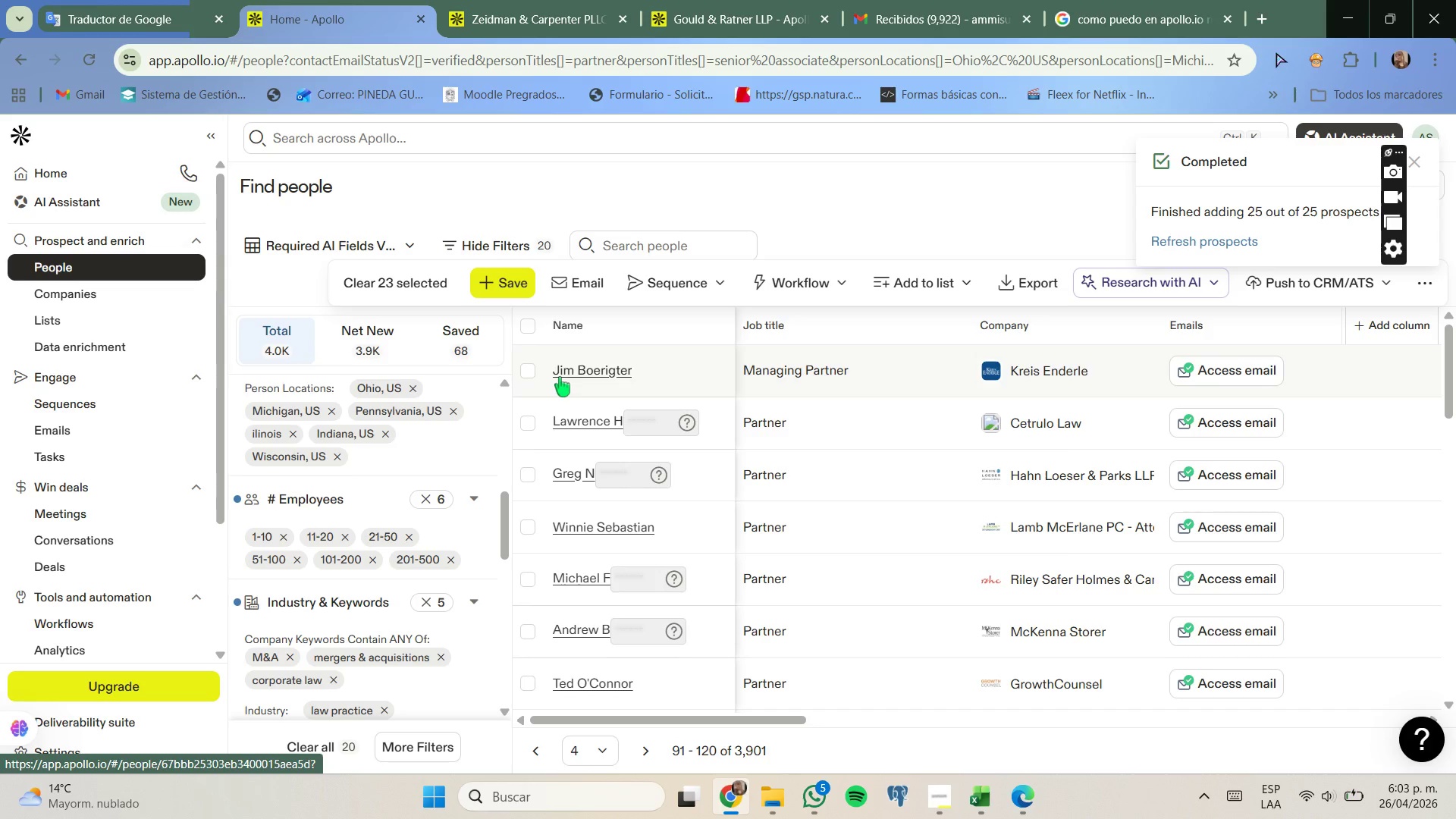 
wait(5.71)
 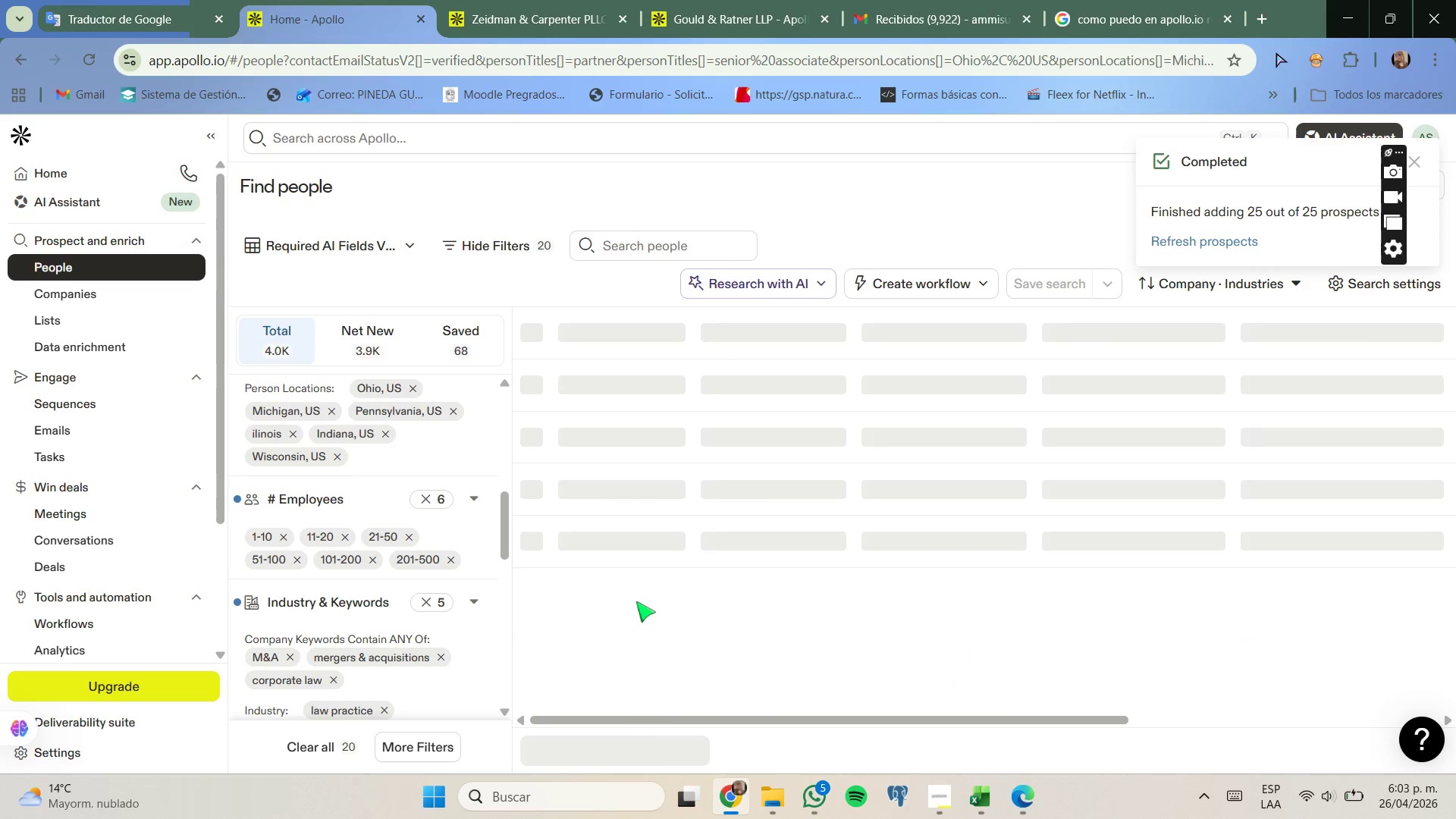 
left_click([526, 417])
 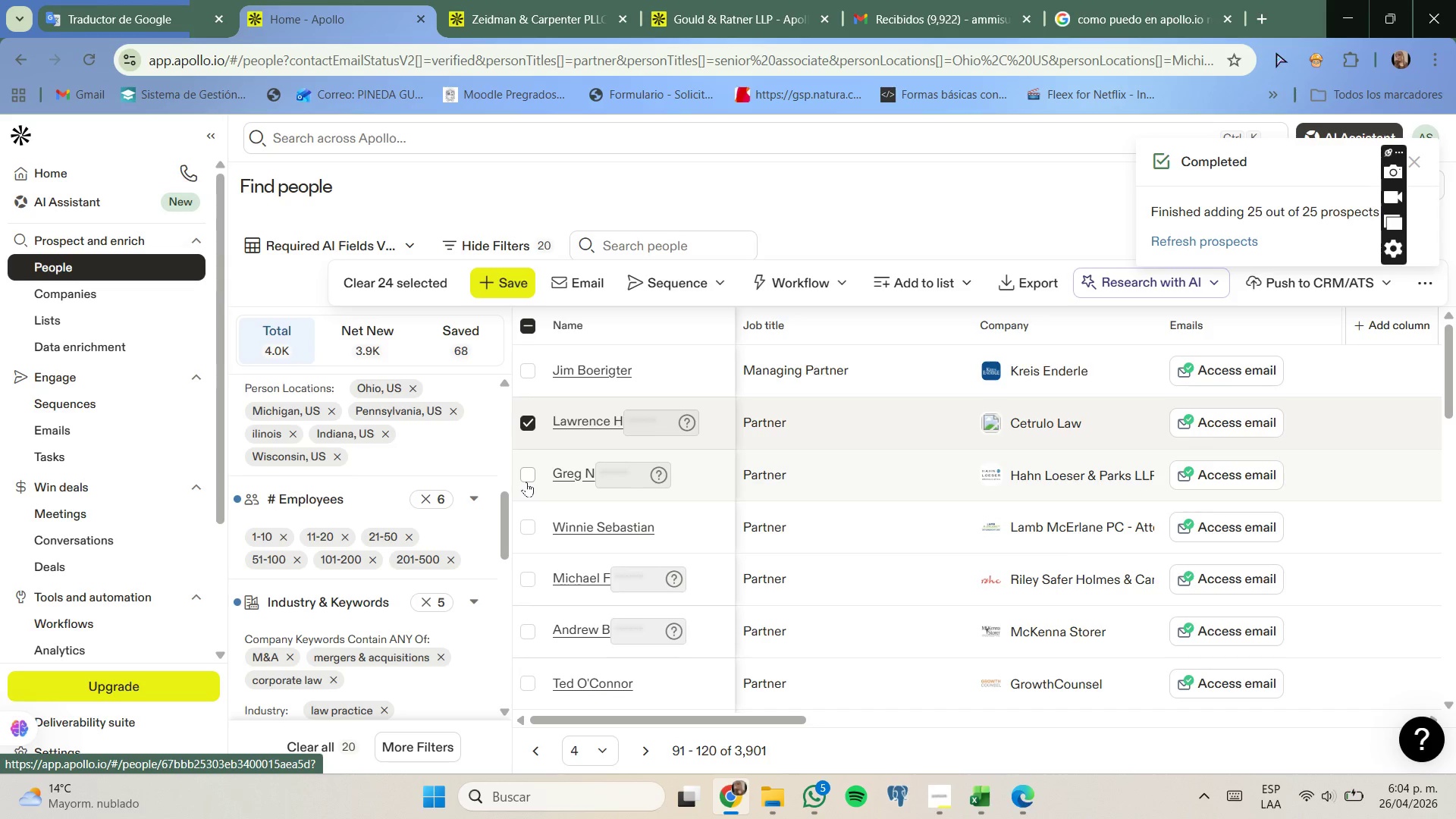 
left_click([528, 475])
 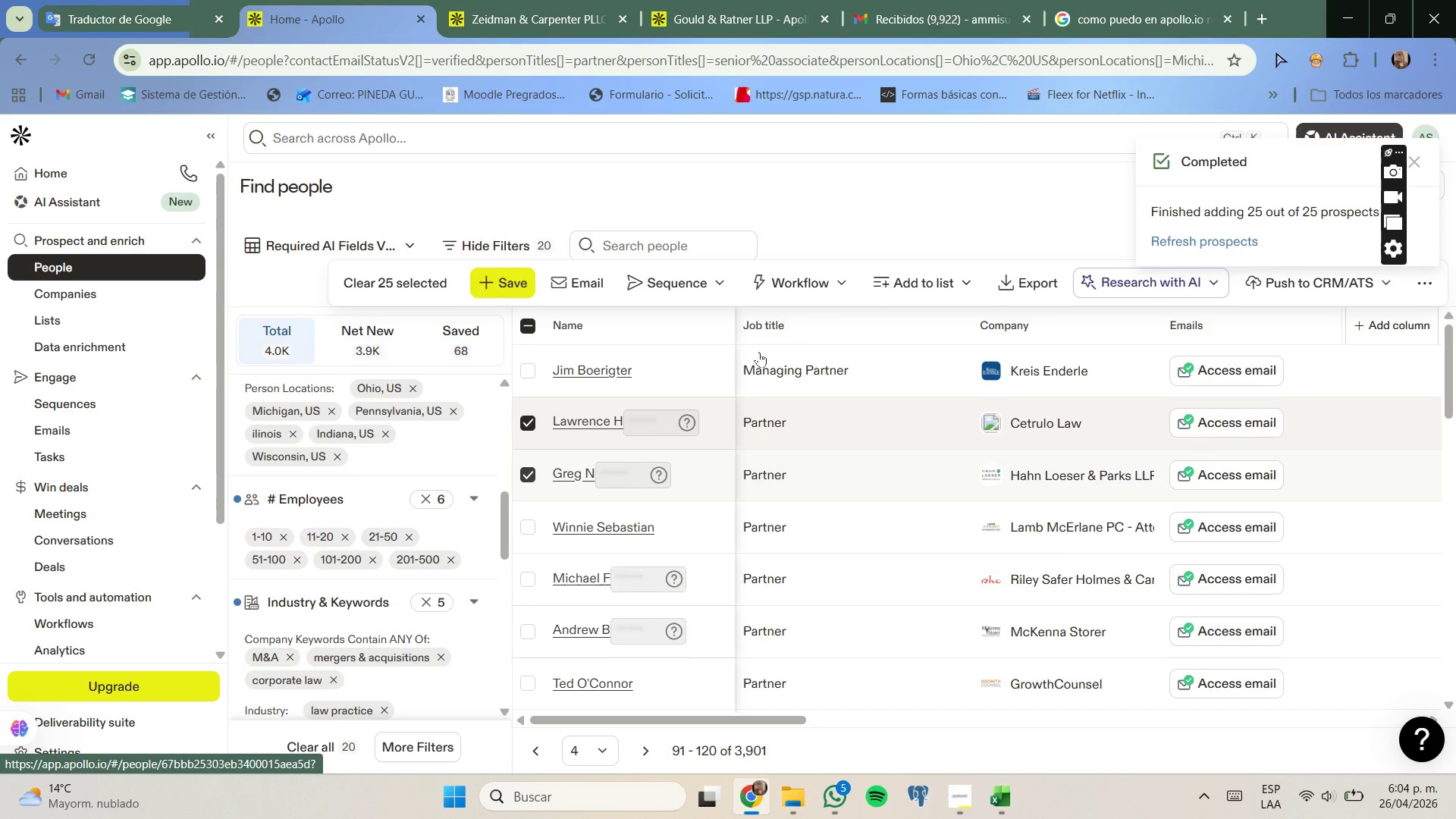 
left_click([896, 284])
 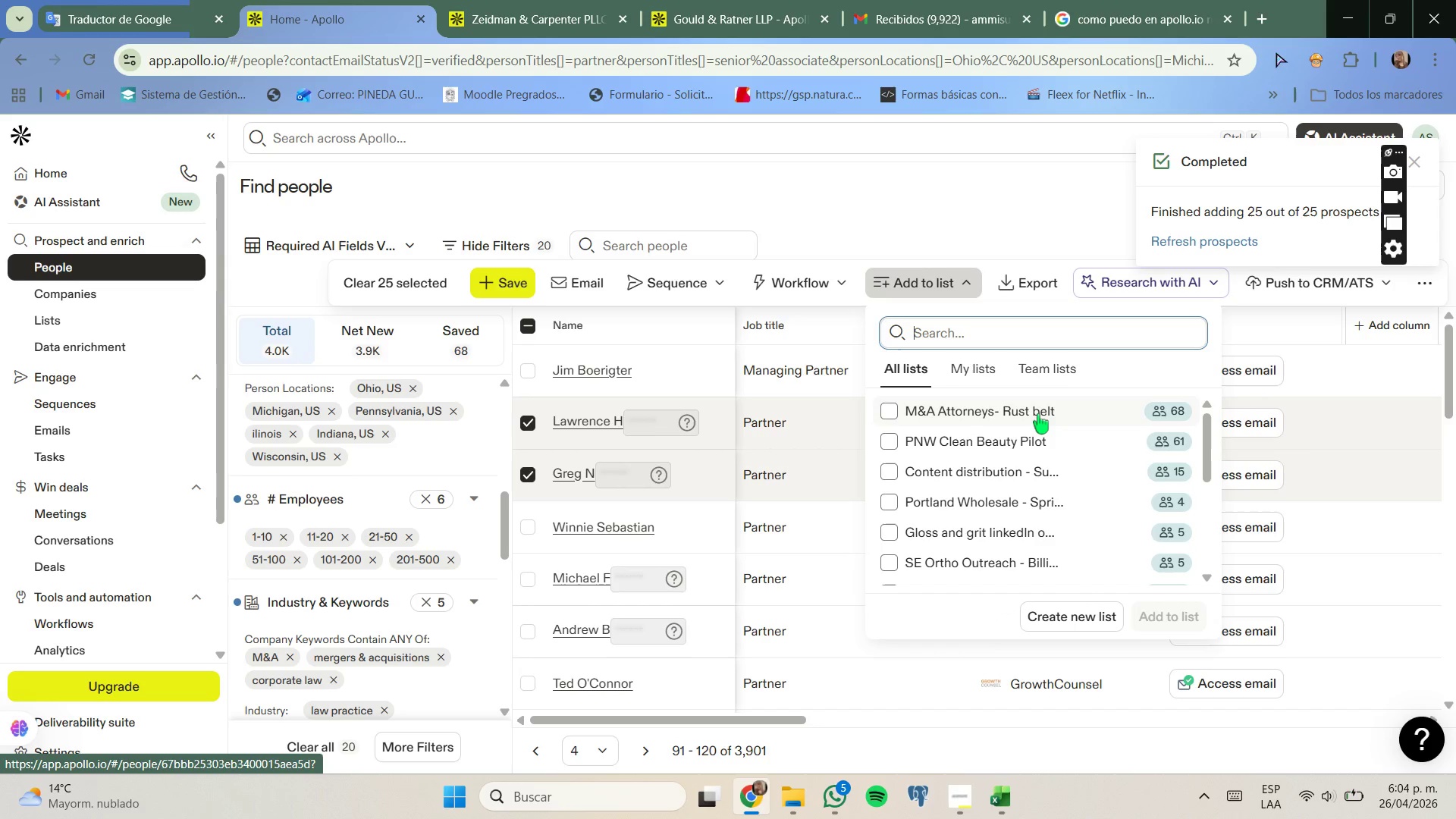 
left_click([1038, 414])
 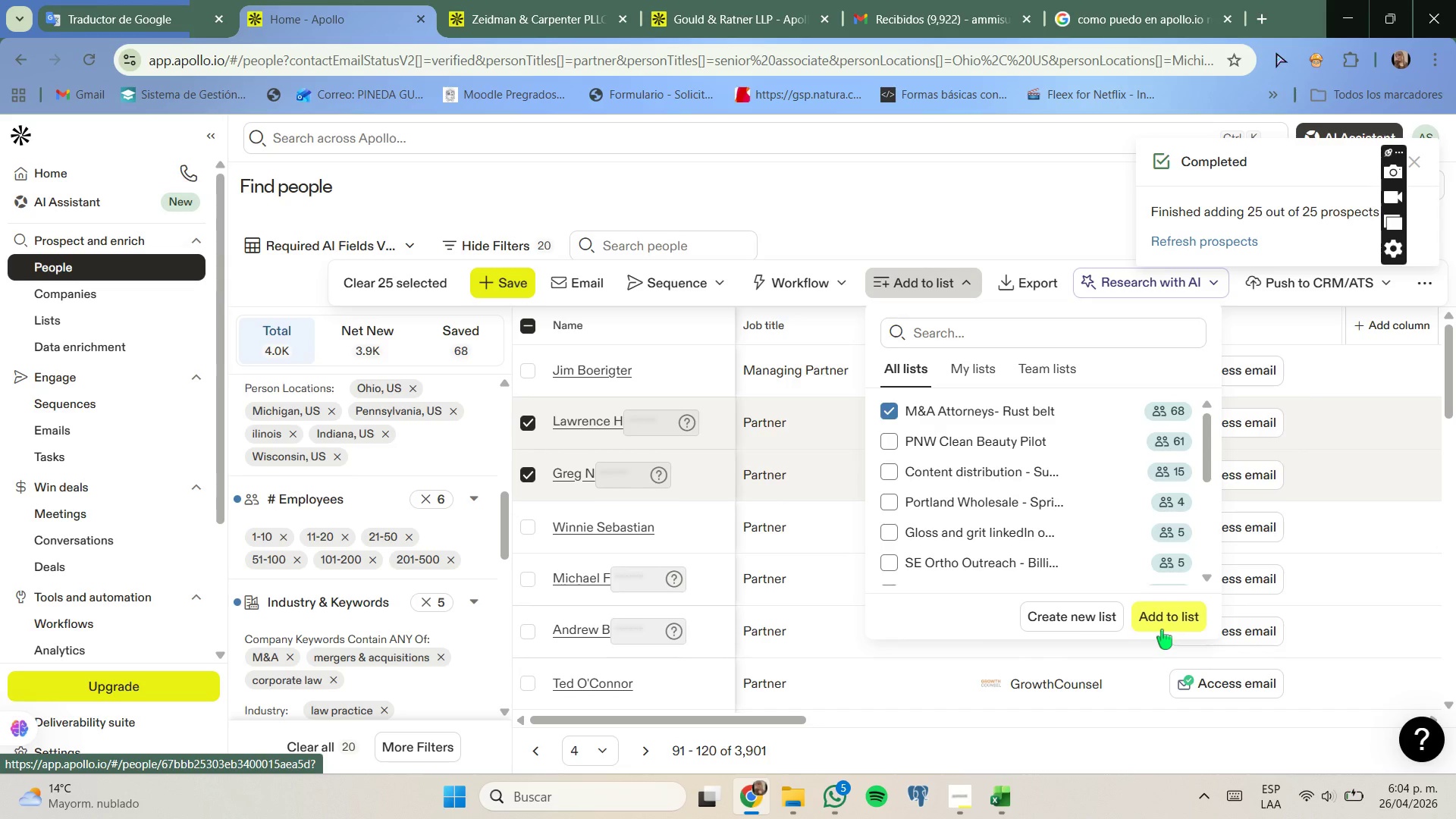 
left_click([1162, 614])
 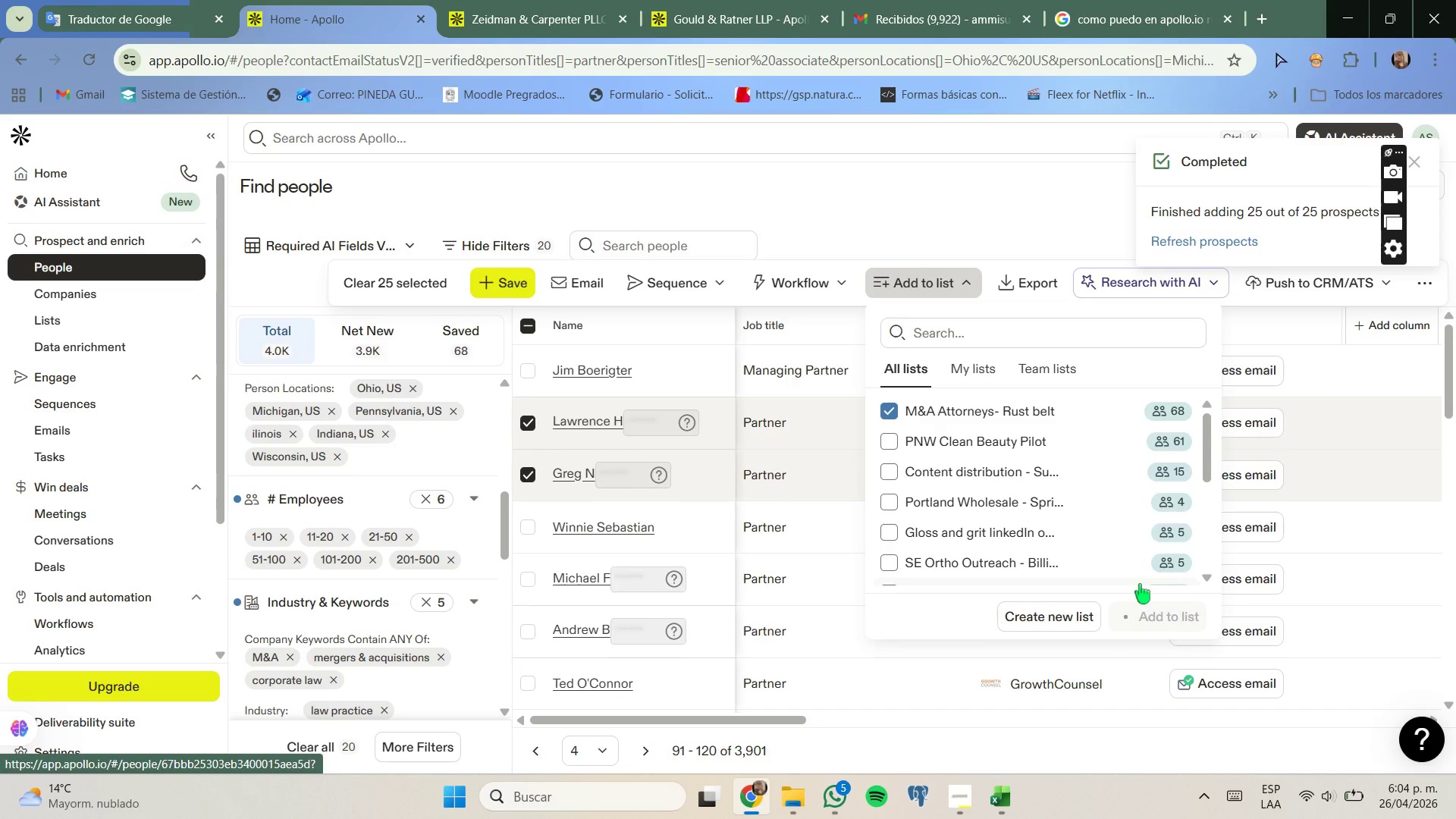 
wait(8.78)
 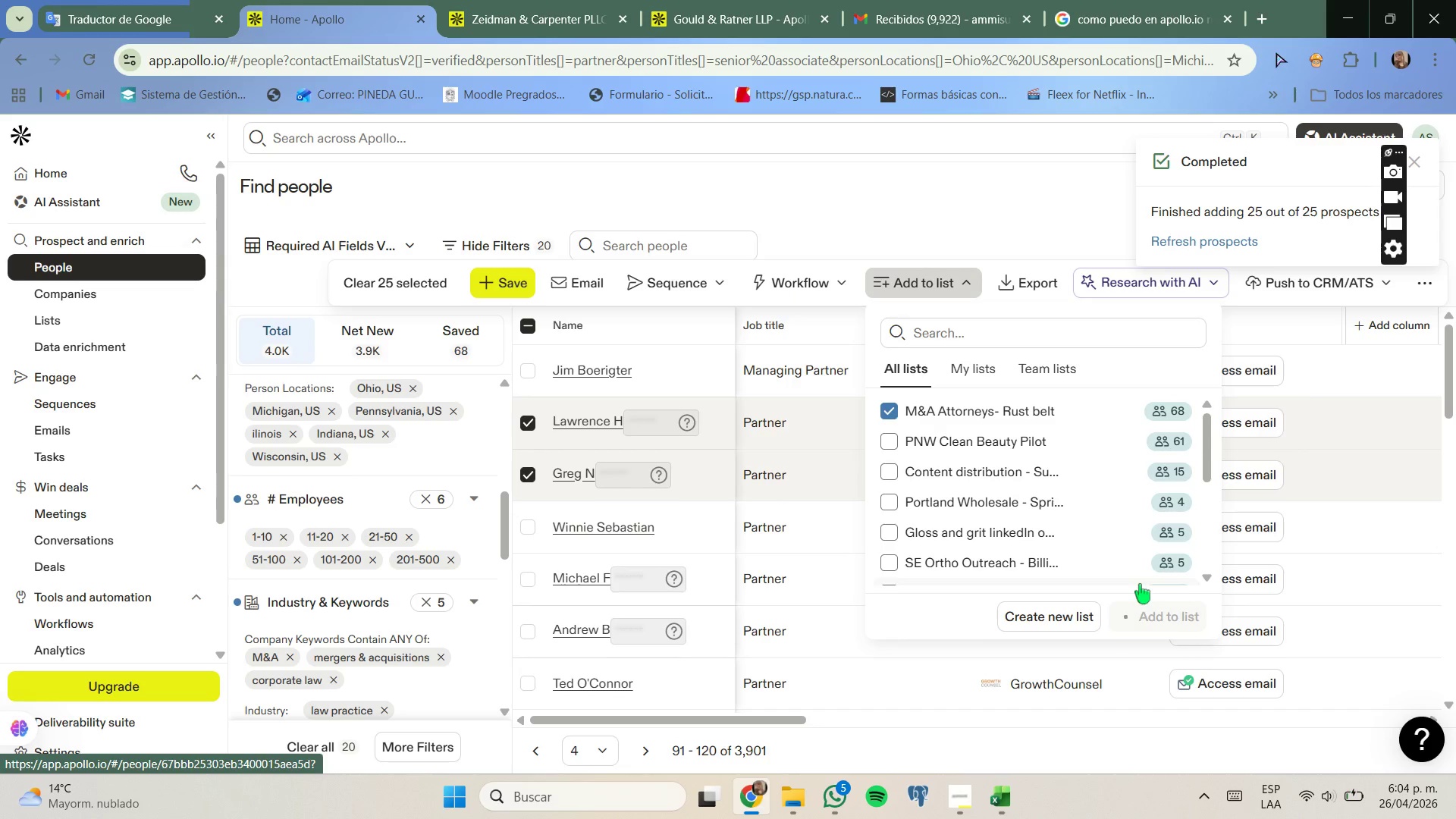 
left_click([1339, 23])
 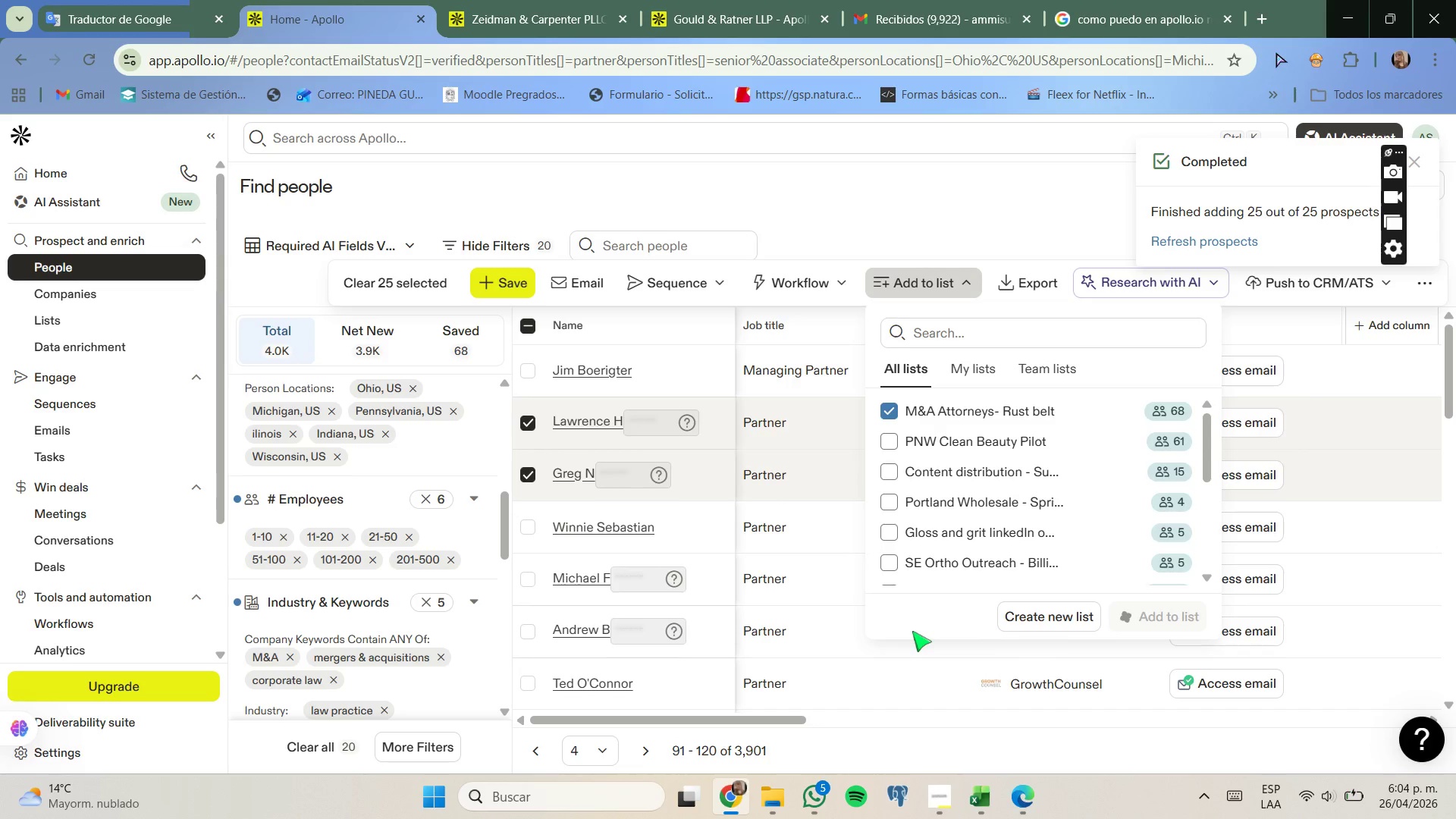 
wait(25.41)
 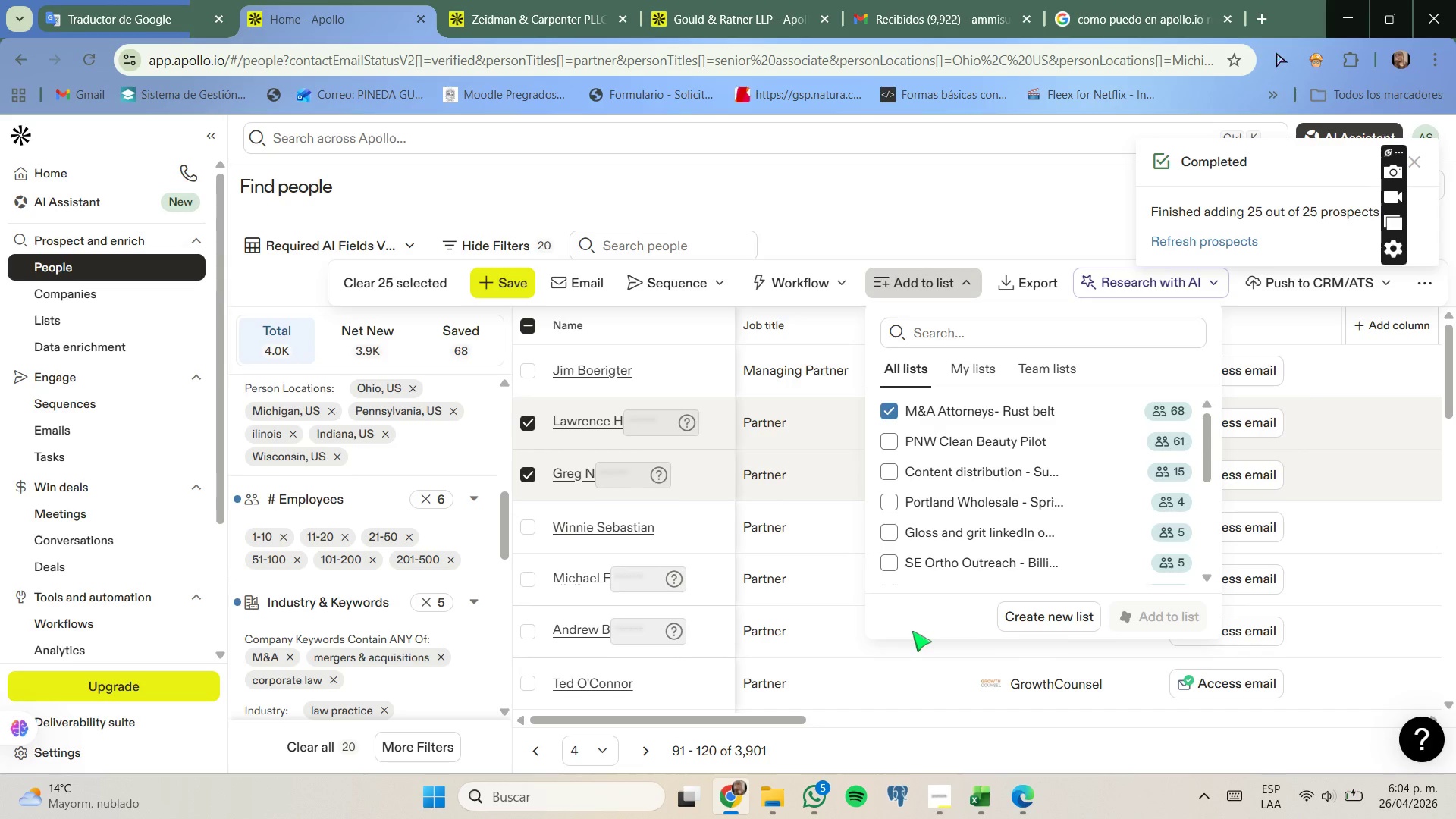 
left_click([156, 329])
 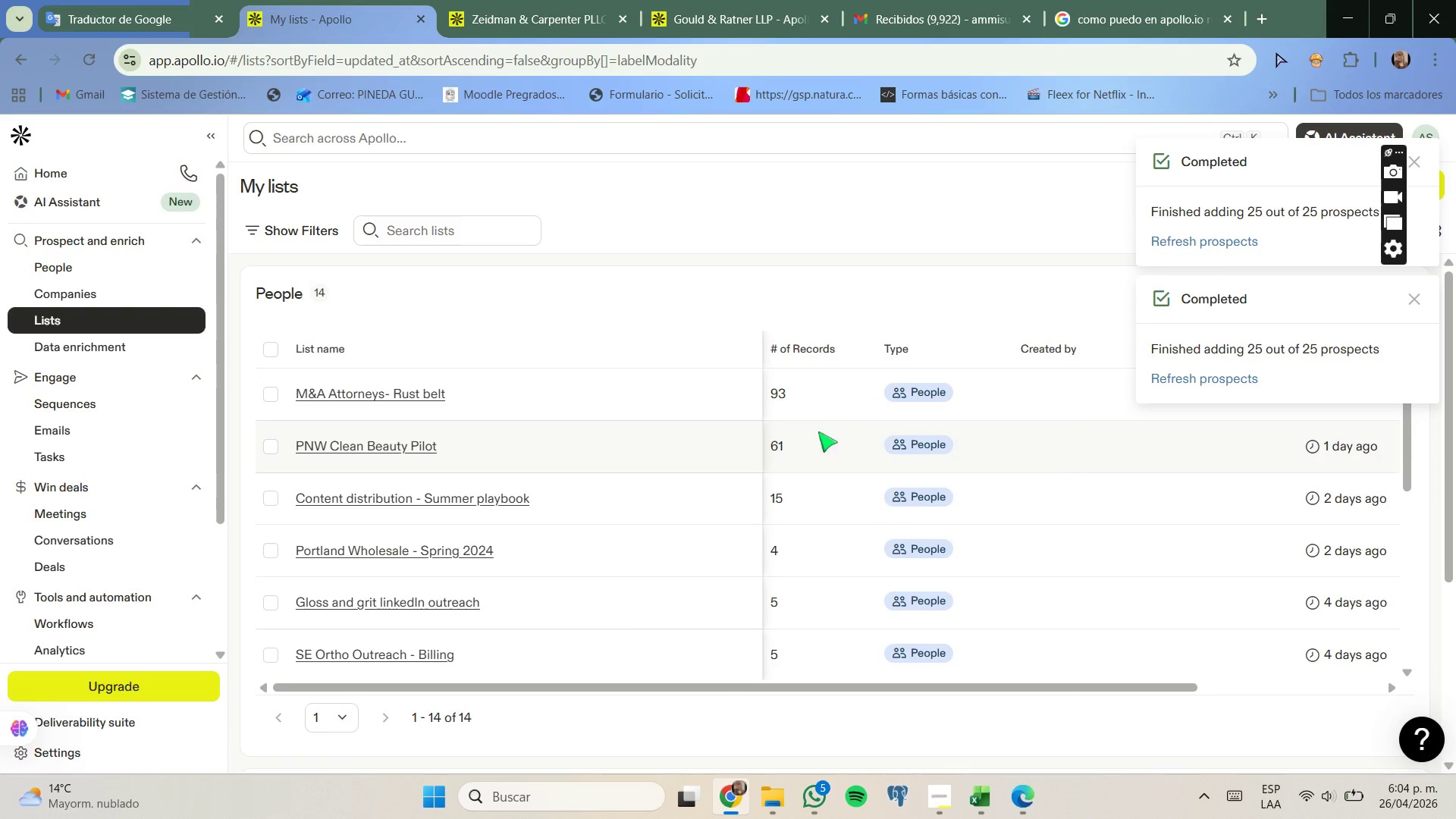 
wait(5.62)
 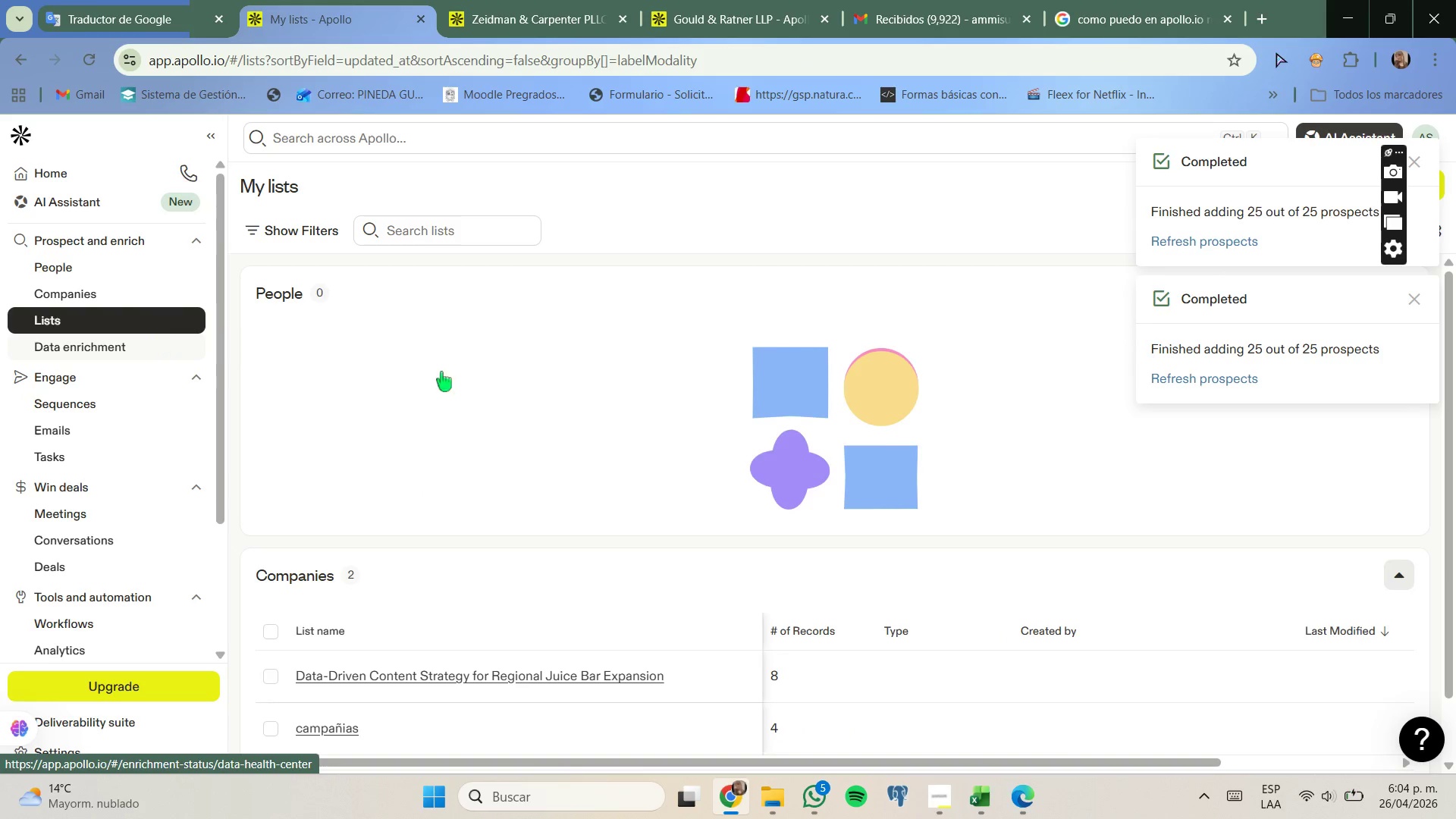 
scroll: coordinate [820, 437], scroll_direction: none, amount: 0.0
 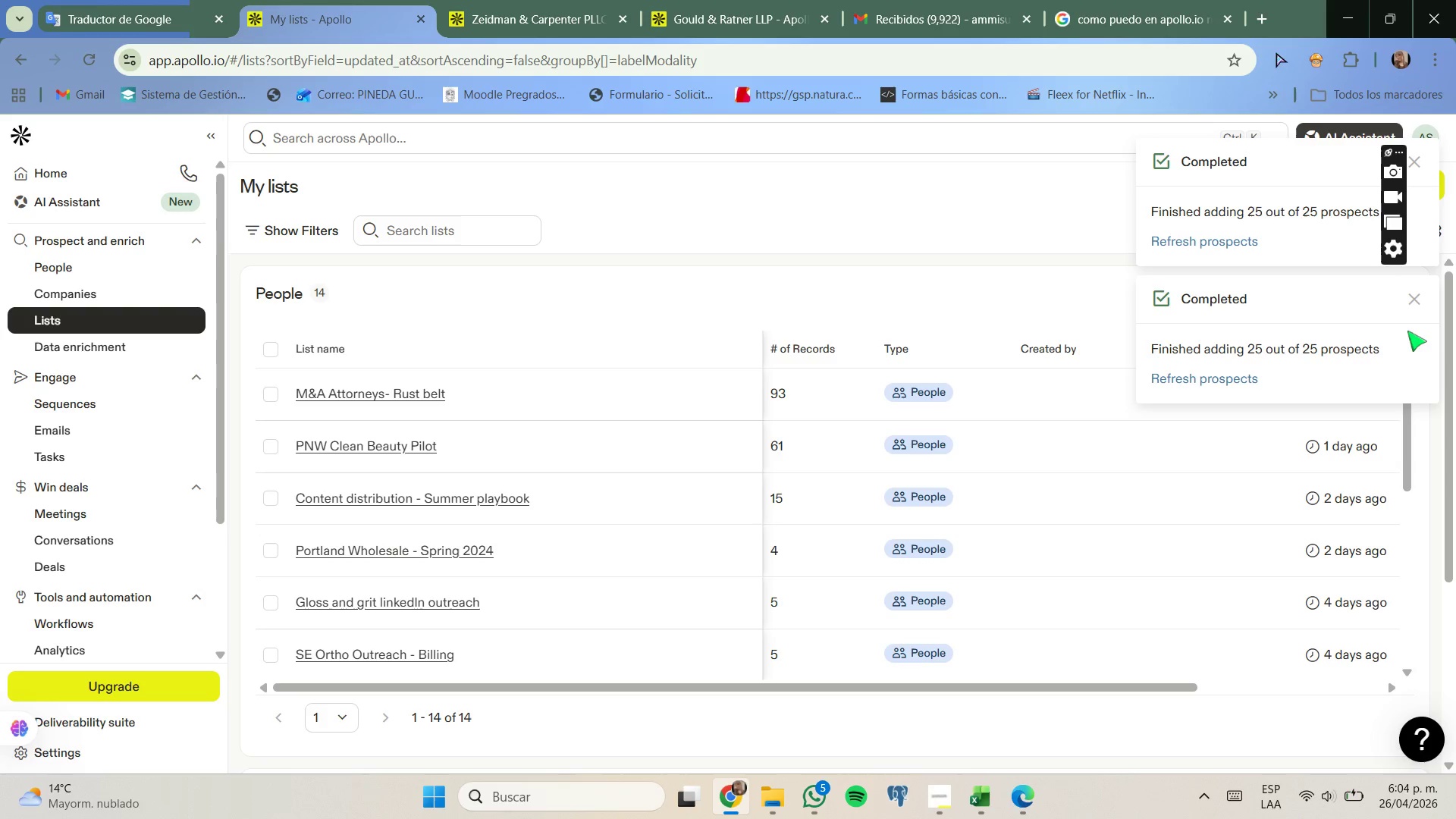 
left_click([1417, 305])
 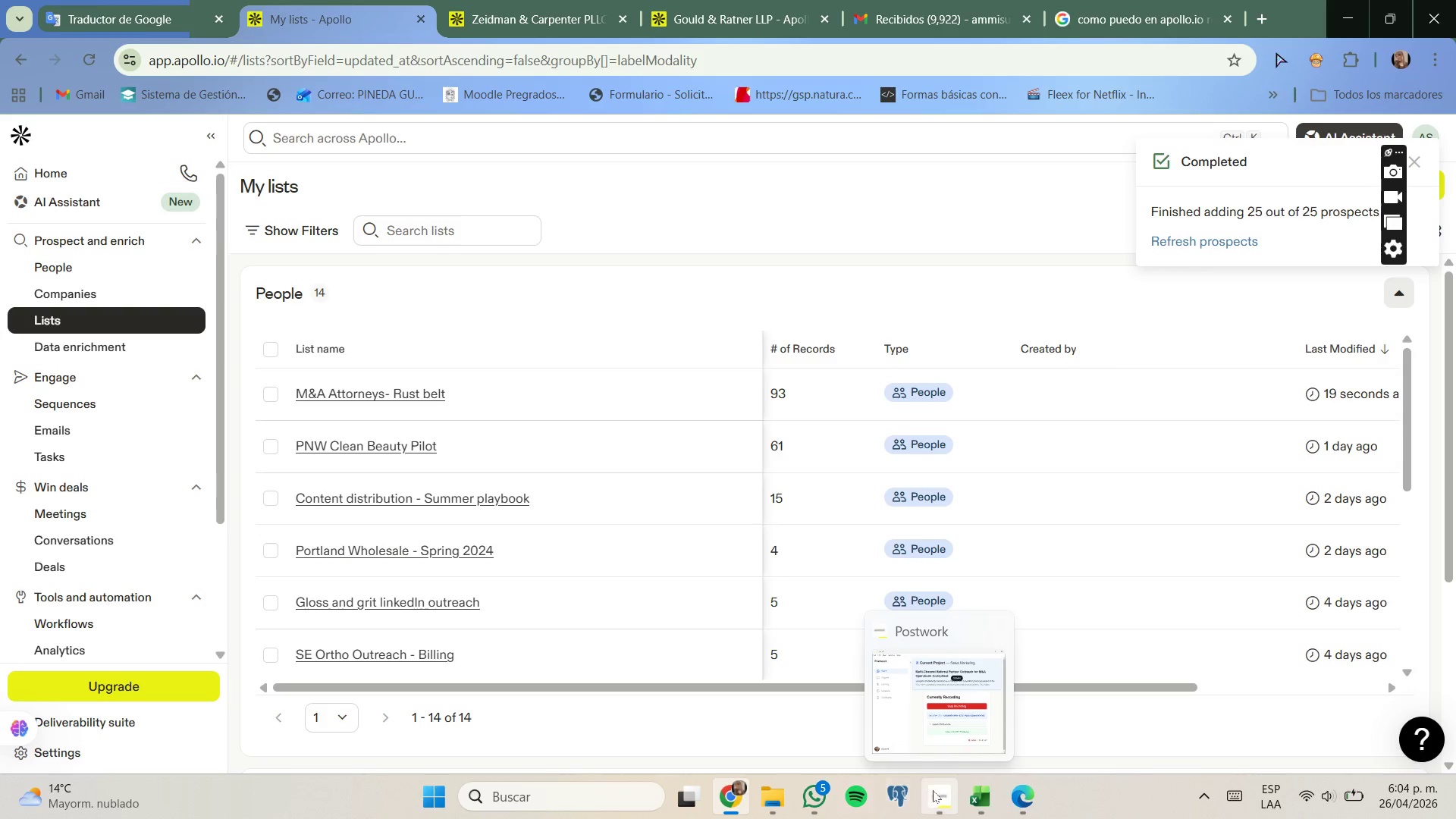 
left_click([970, 790])
 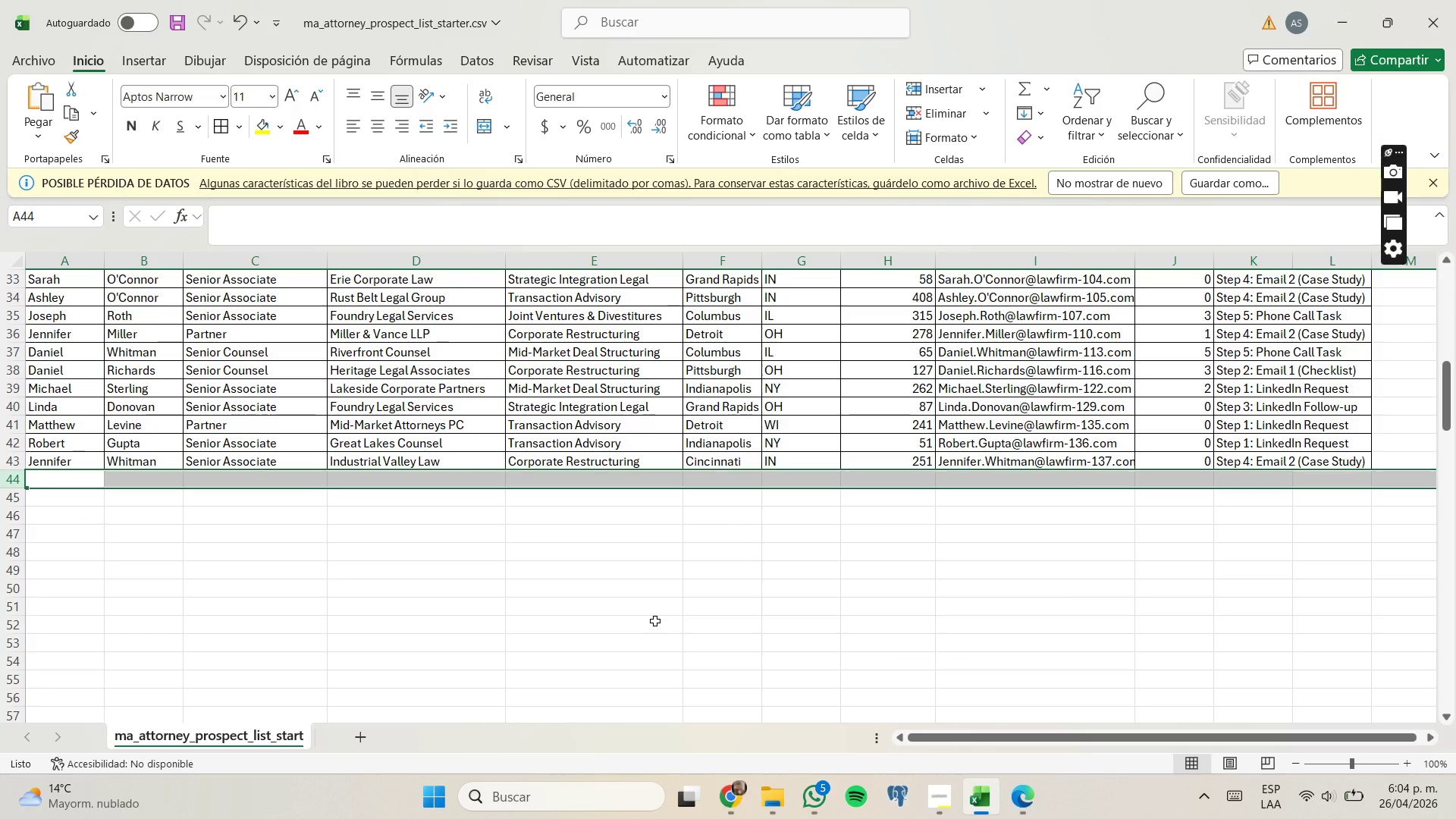 
left_click([683, 659])
 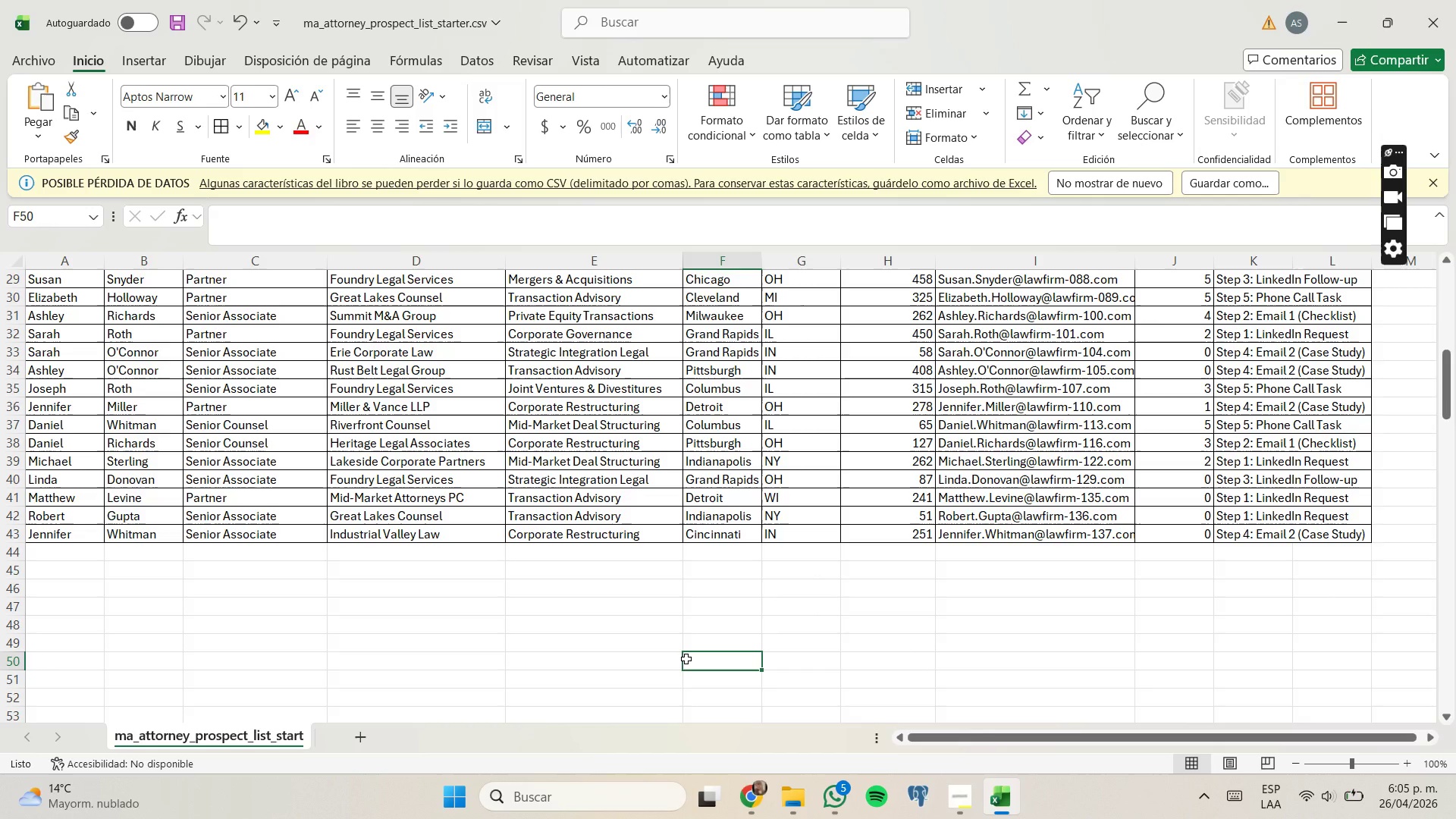 
scroll: coordinate [655, 621], scroll_direction: up, amount: 1.0
 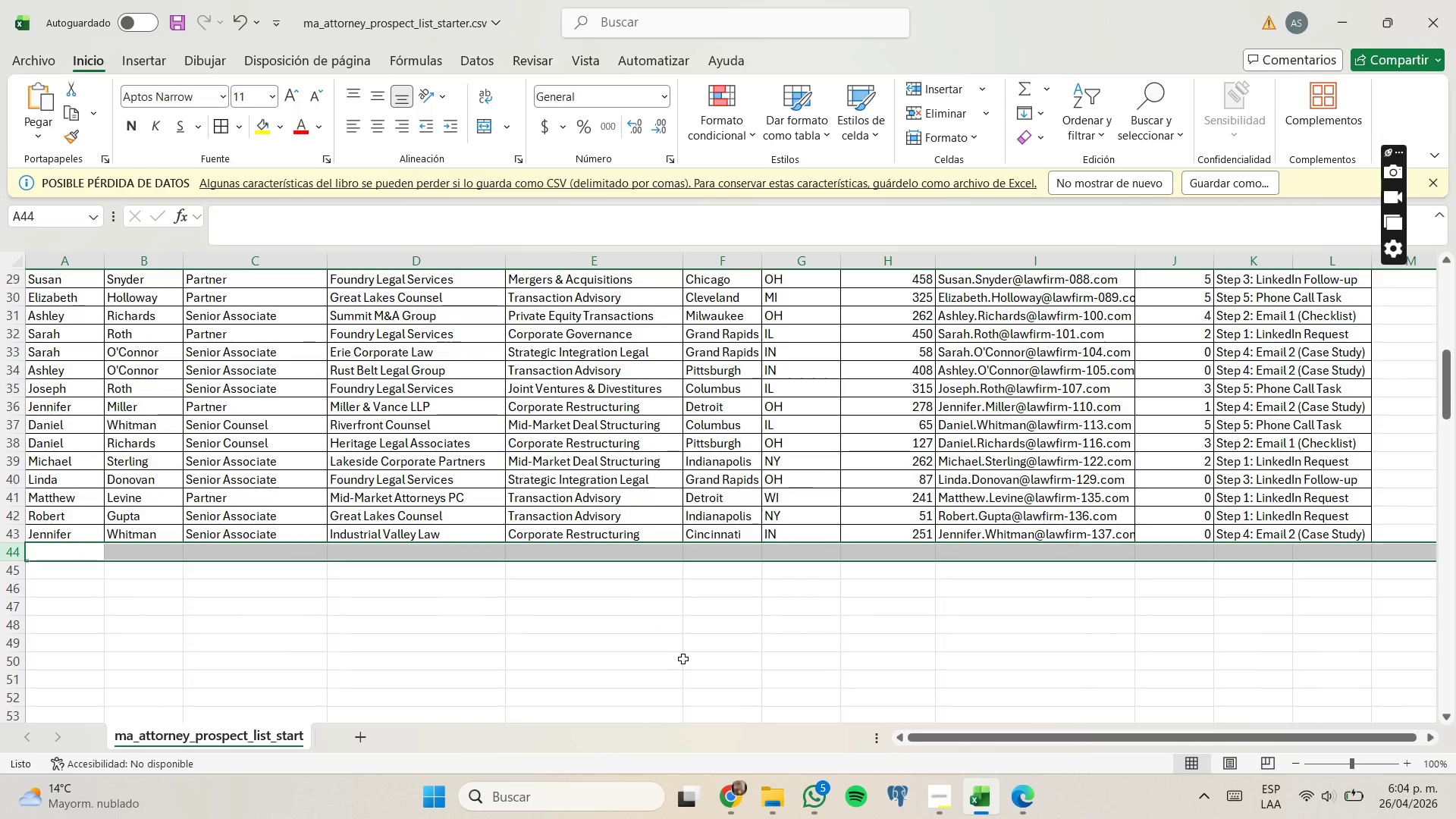 
wait(11.78)
 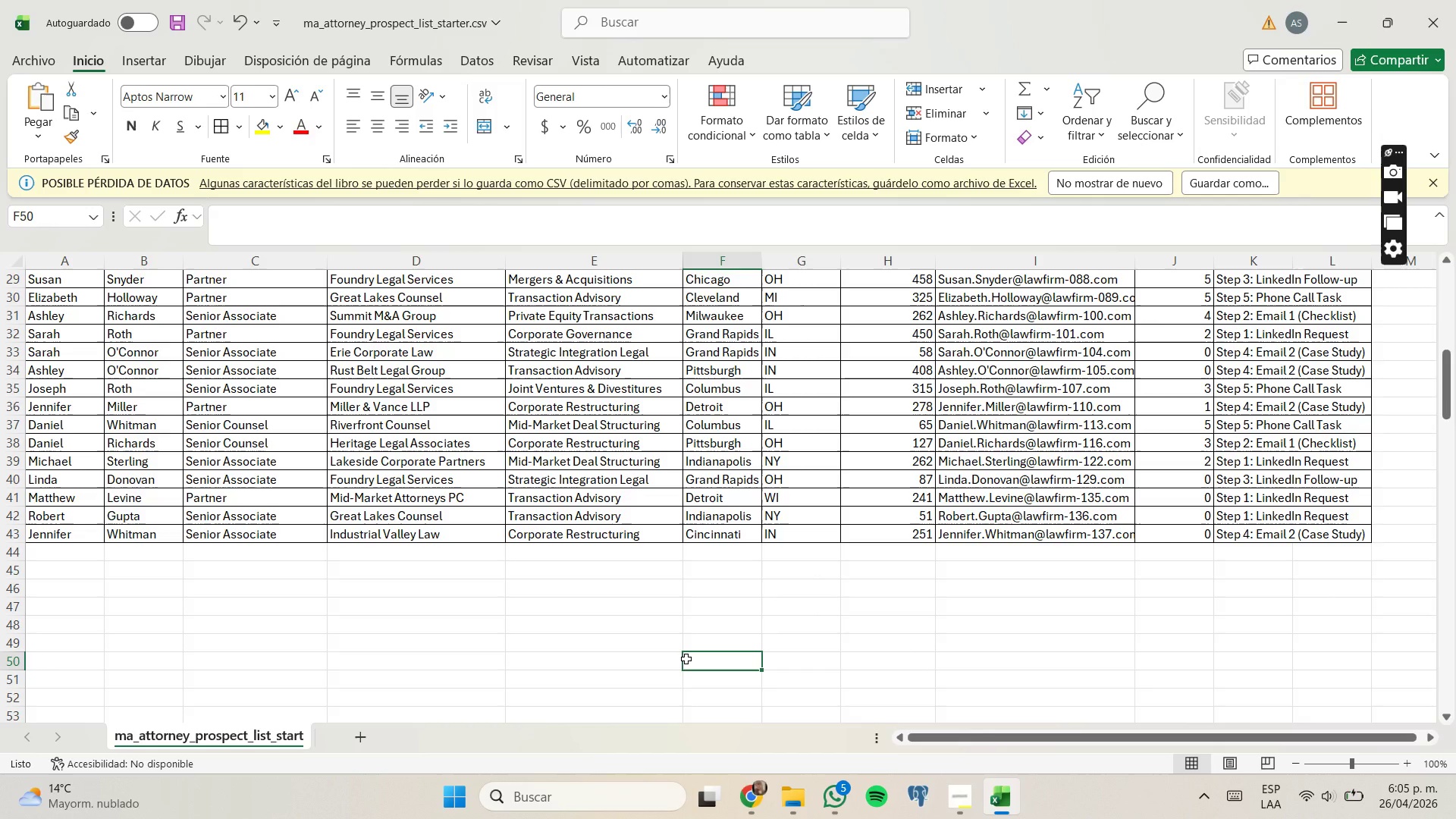 
left_click([762, 797])
 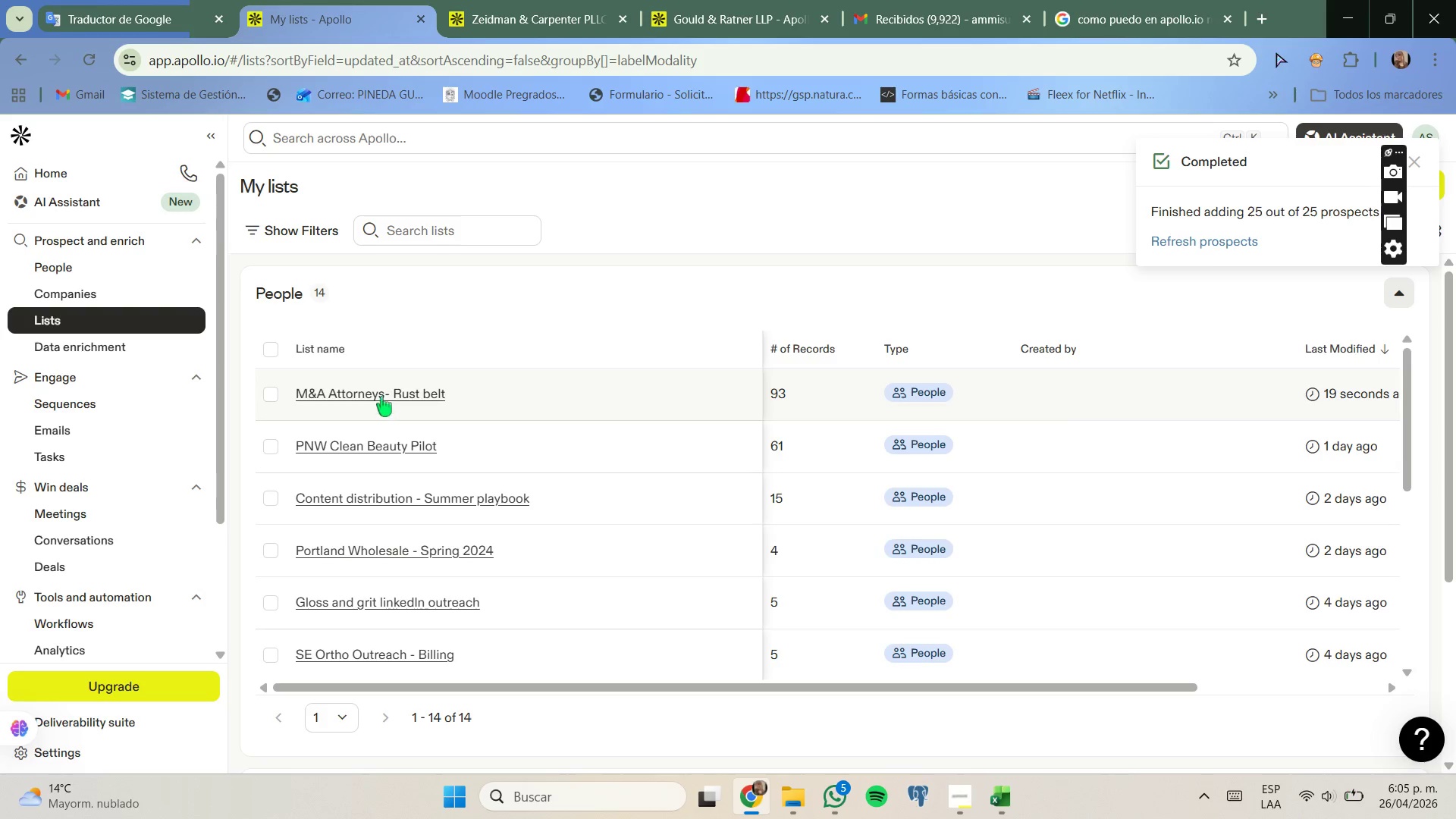 
left_click([115, 268])
 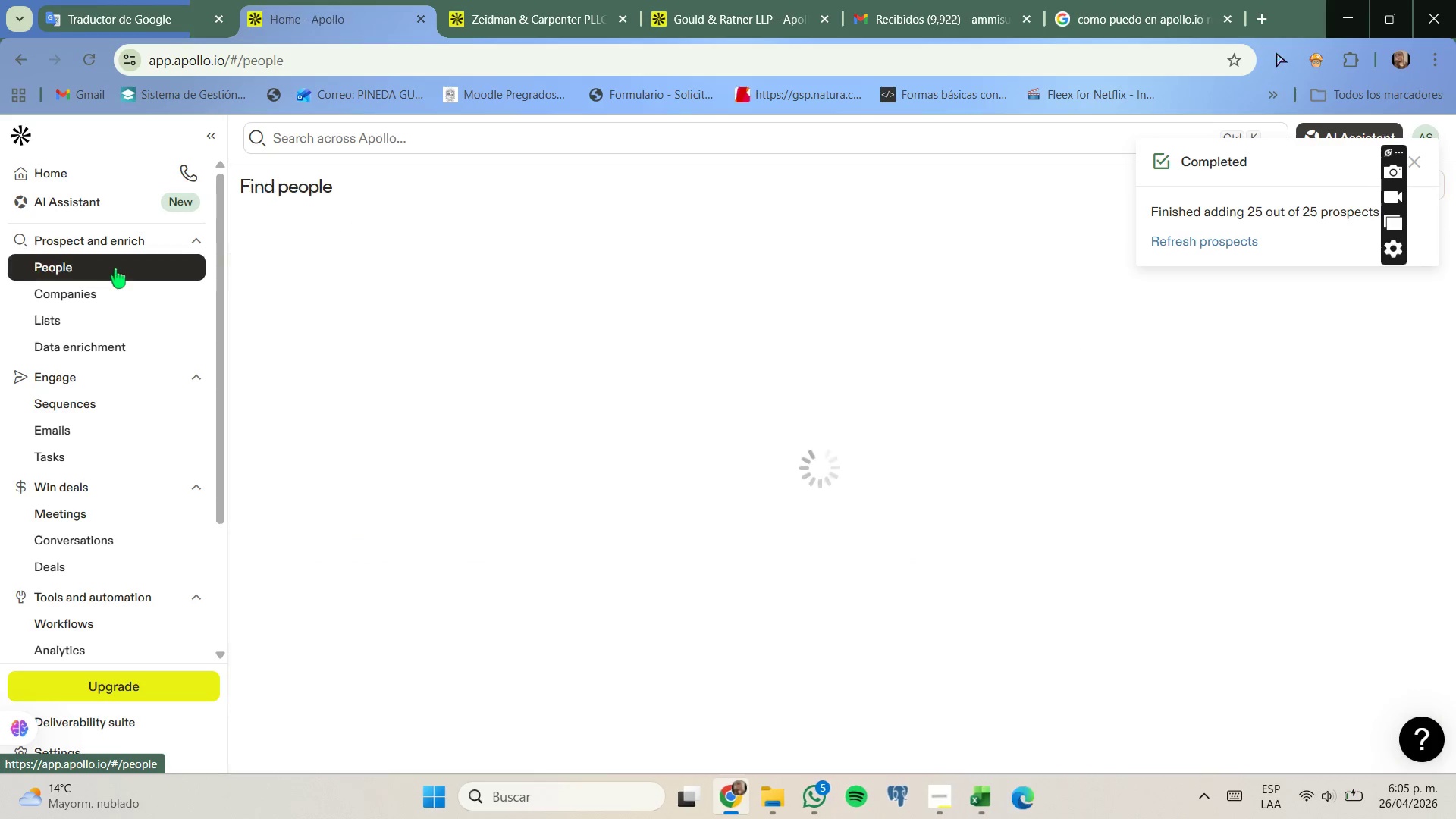 
mouse_move([136, 306])
 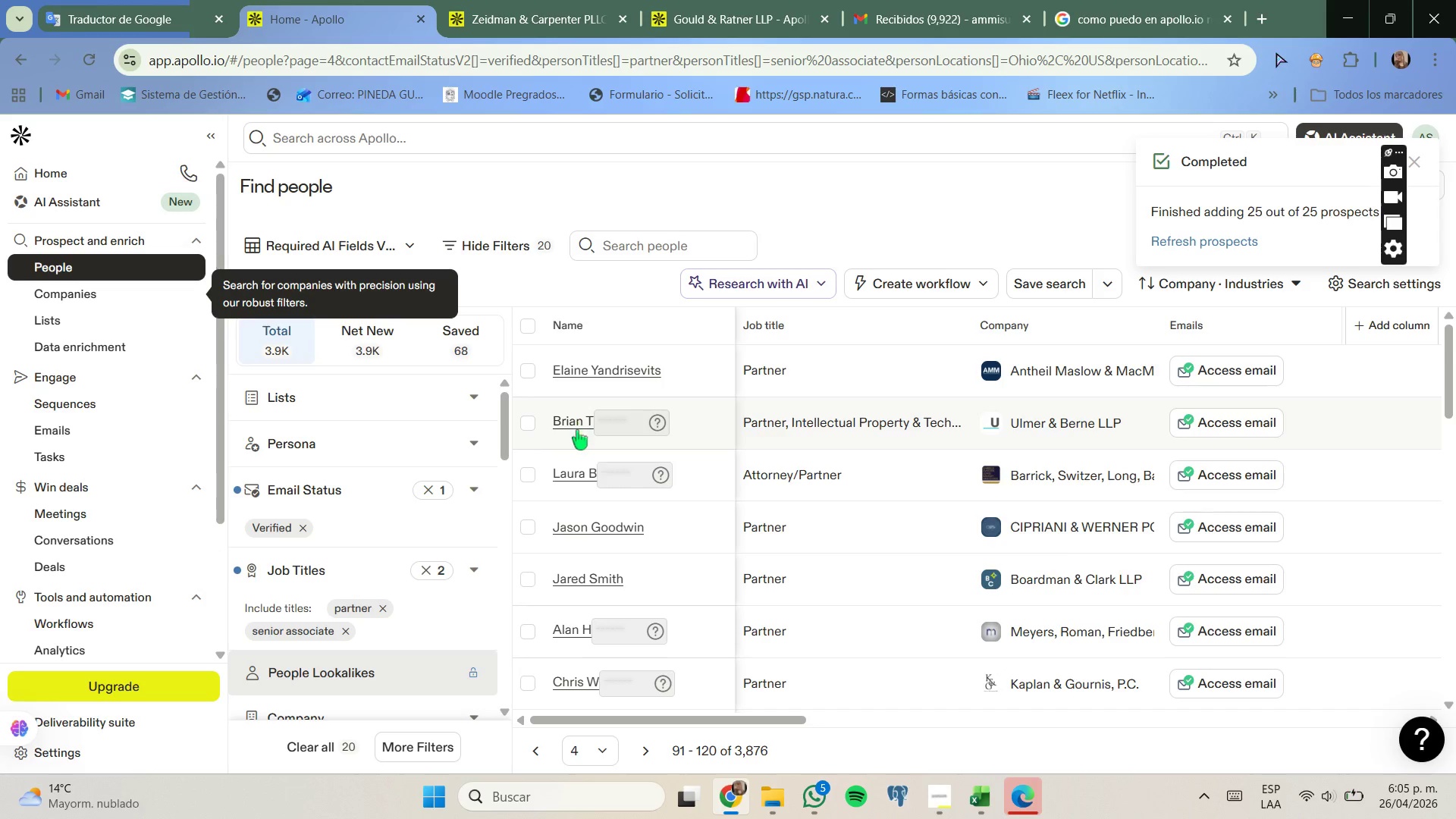 
scroll: coordinate [581, 567], scroll_direction: none, amount: 0.0
 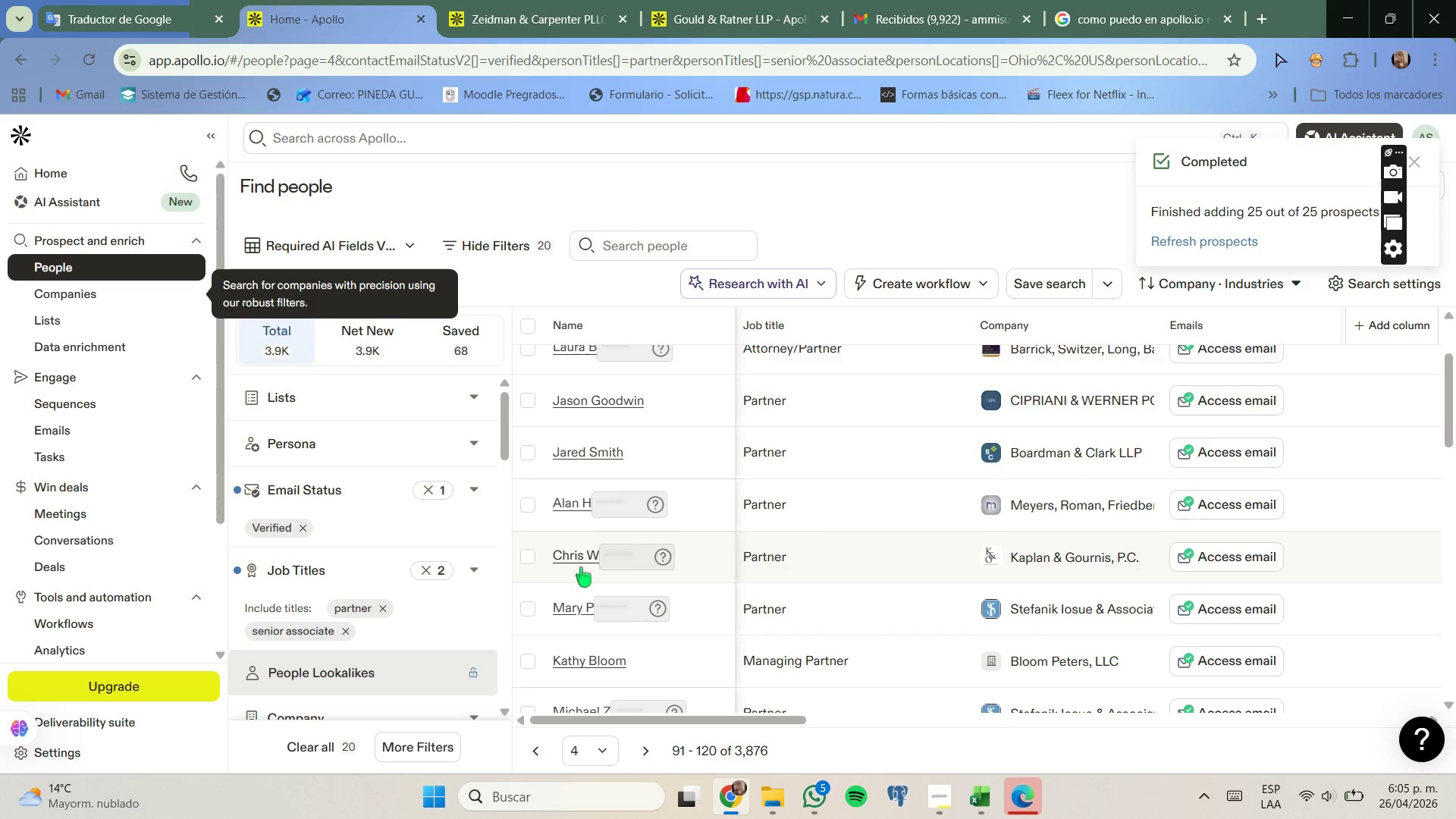 
scroll: coordinate [581, 567], scroll_direction: down, amount: 1.0
 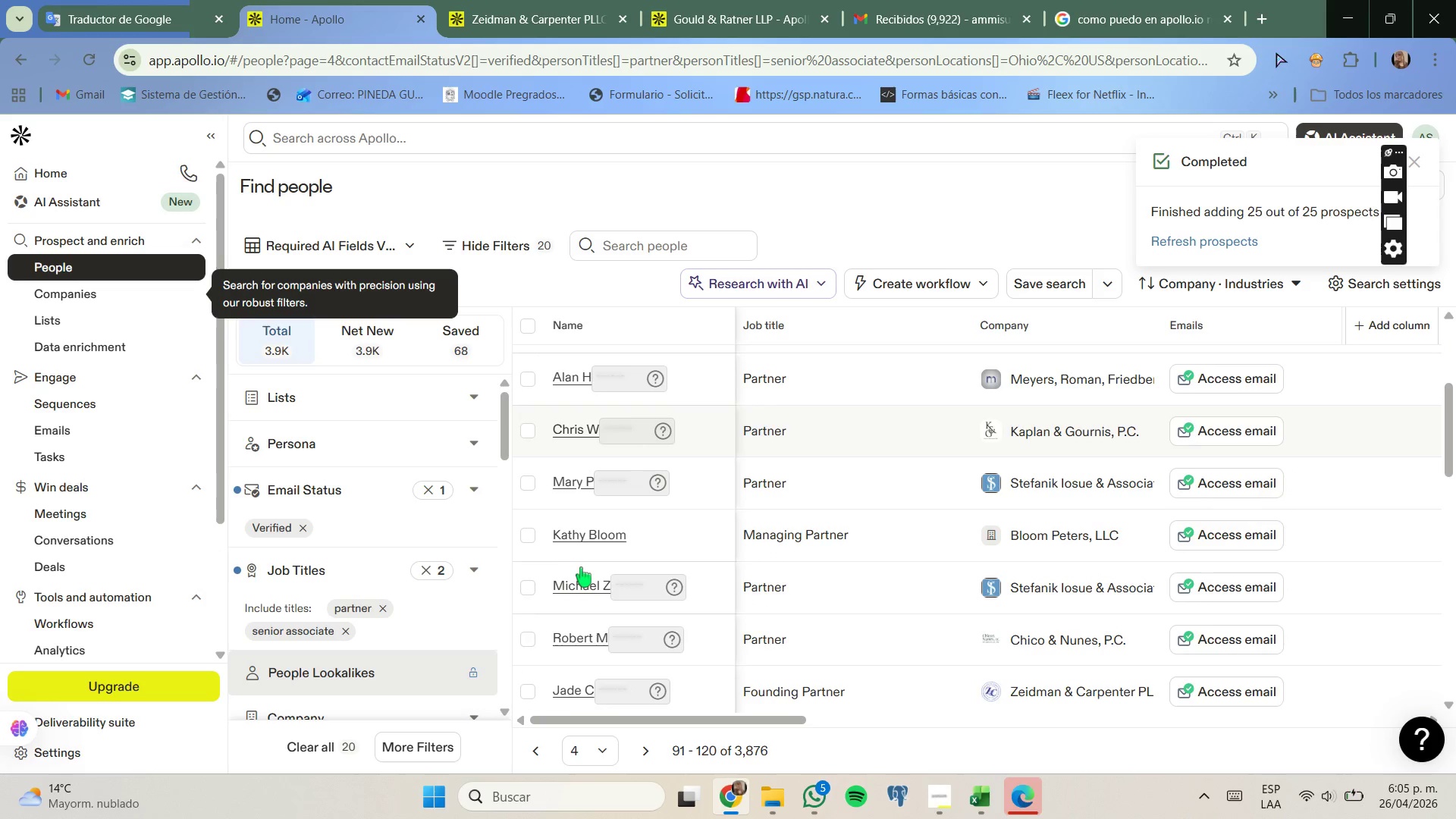 
scroll: coordinate [581, 567], scroll_direction: none, amount: 0.0
 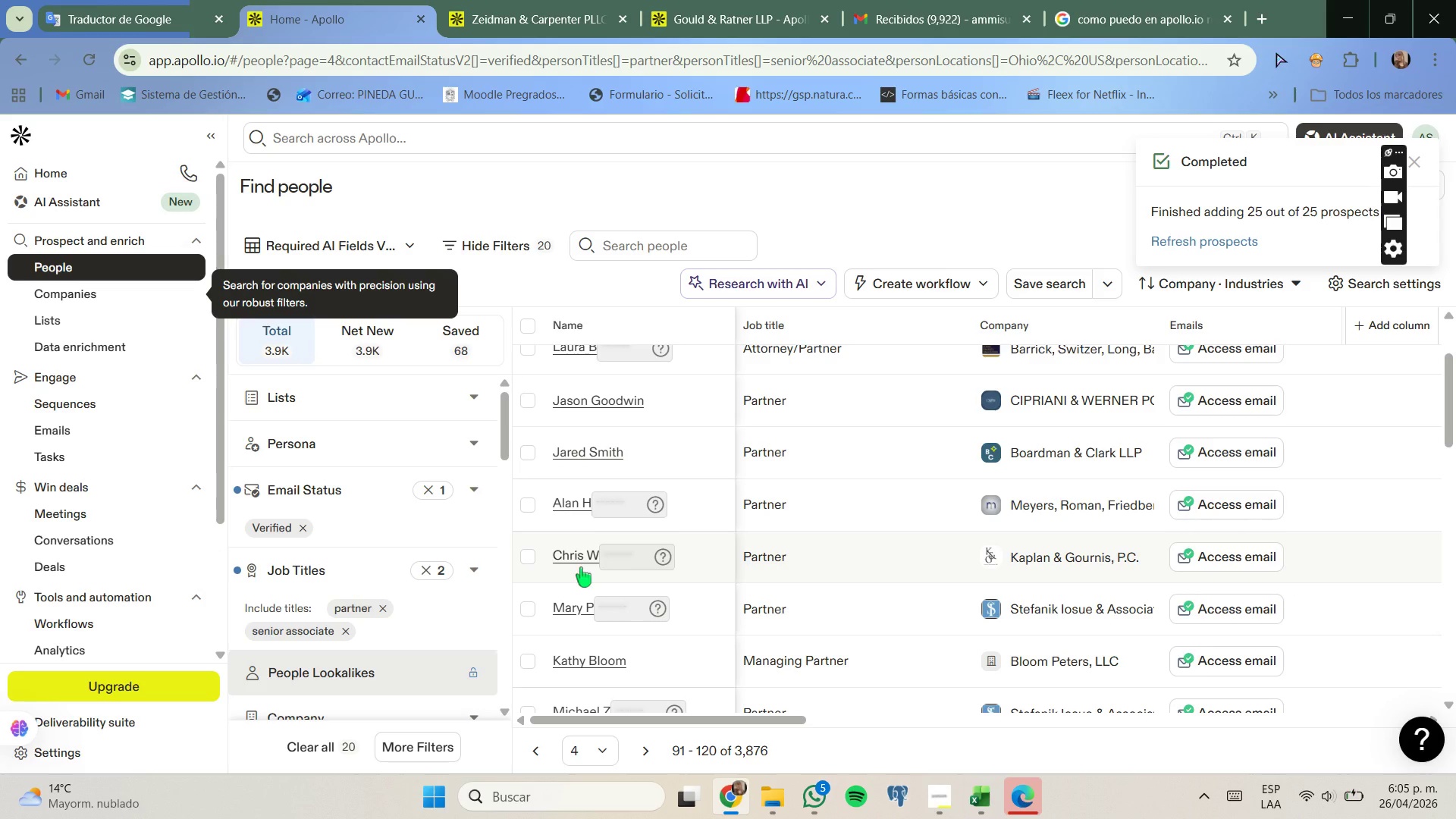 
scroll: coordinate [581, 567], scroll_direction: up, amount: 1.0
 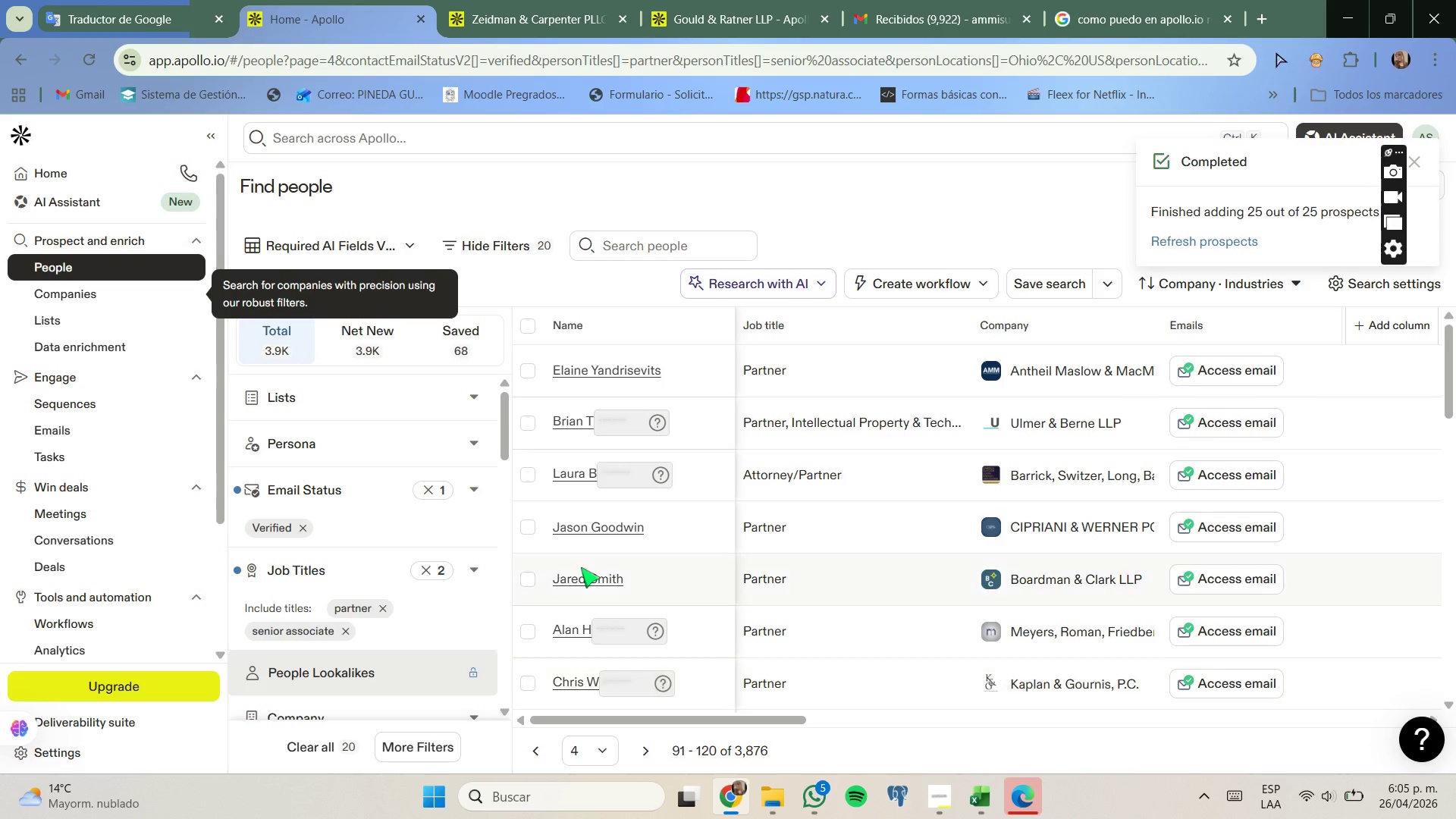 
scroll: coordinate [584, 682], scroll_direction: none, amount: 0.0
 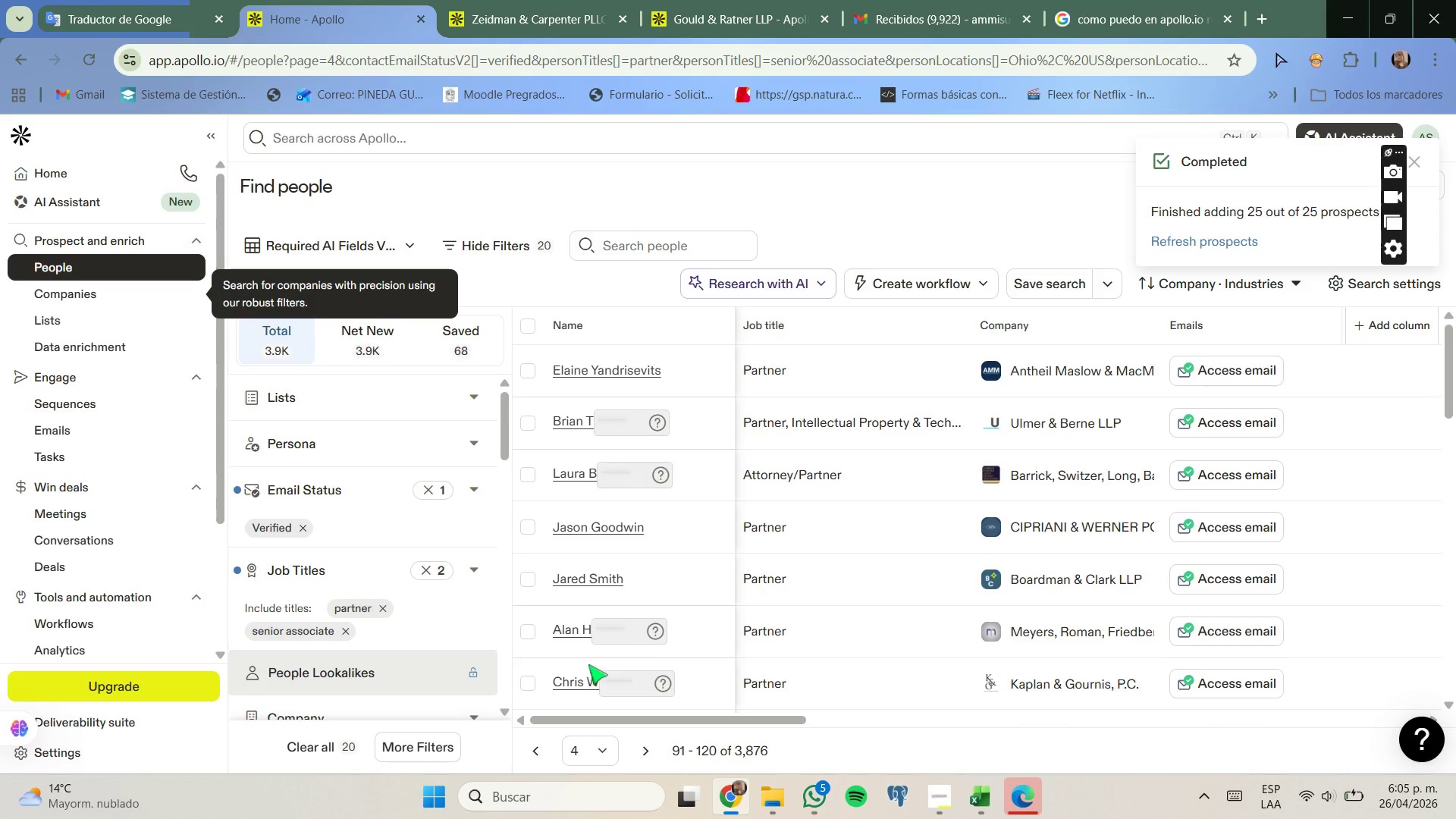 
scroll: coordinate [588, 664], scroll_direction: down, amount: 6.0
 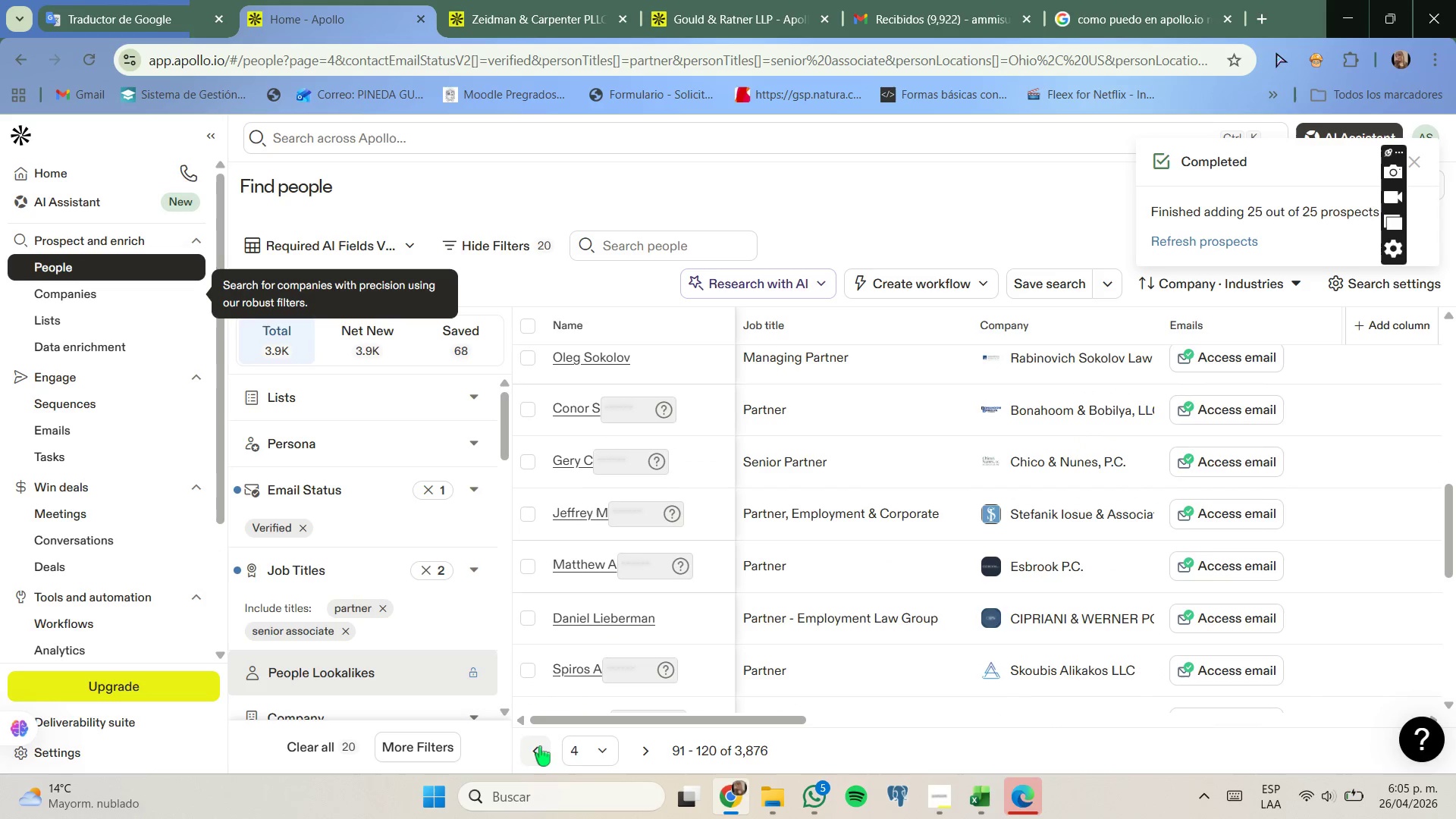 
left_click([540, 746])
 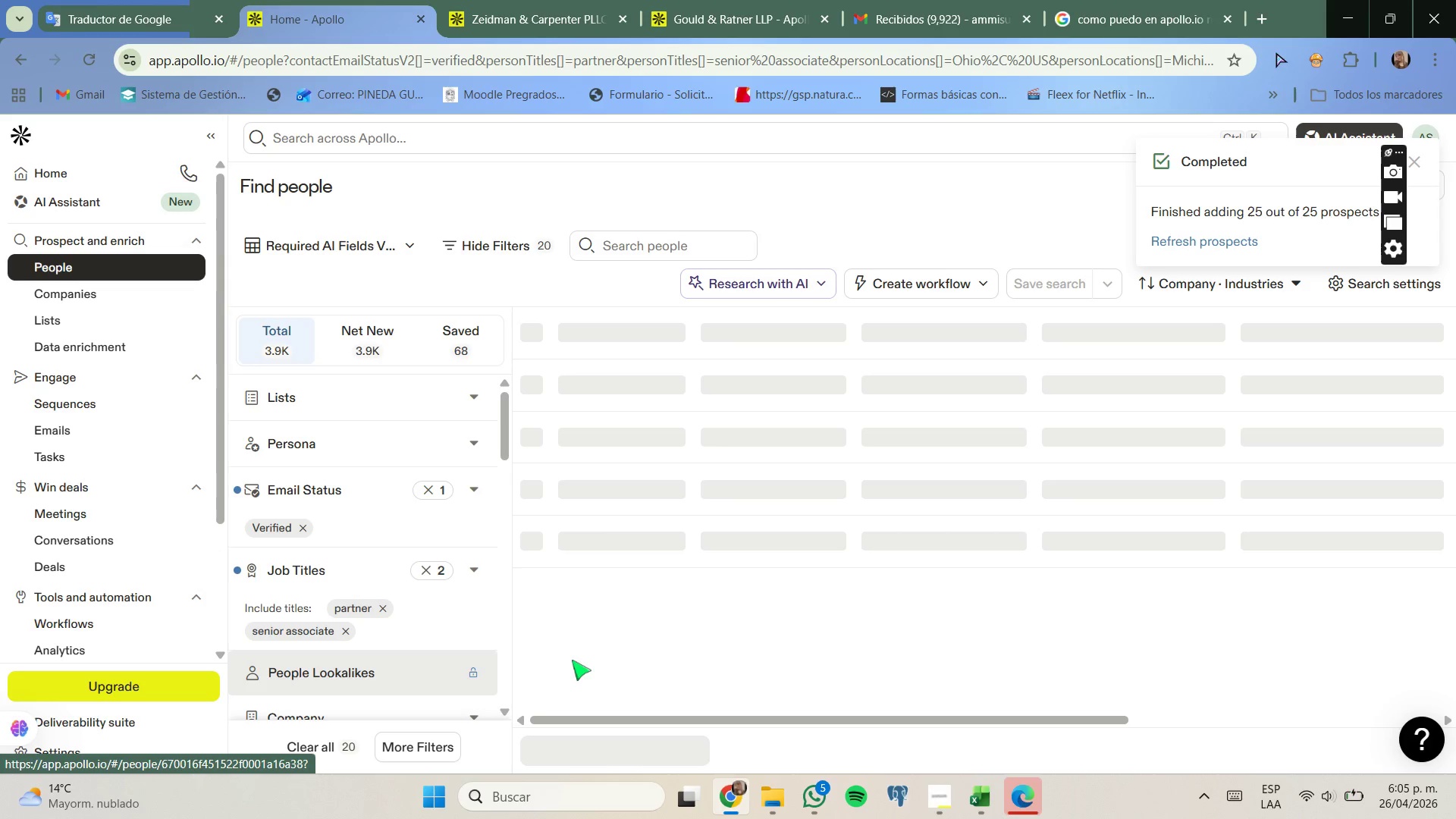 
mouse_move([665, 562])
 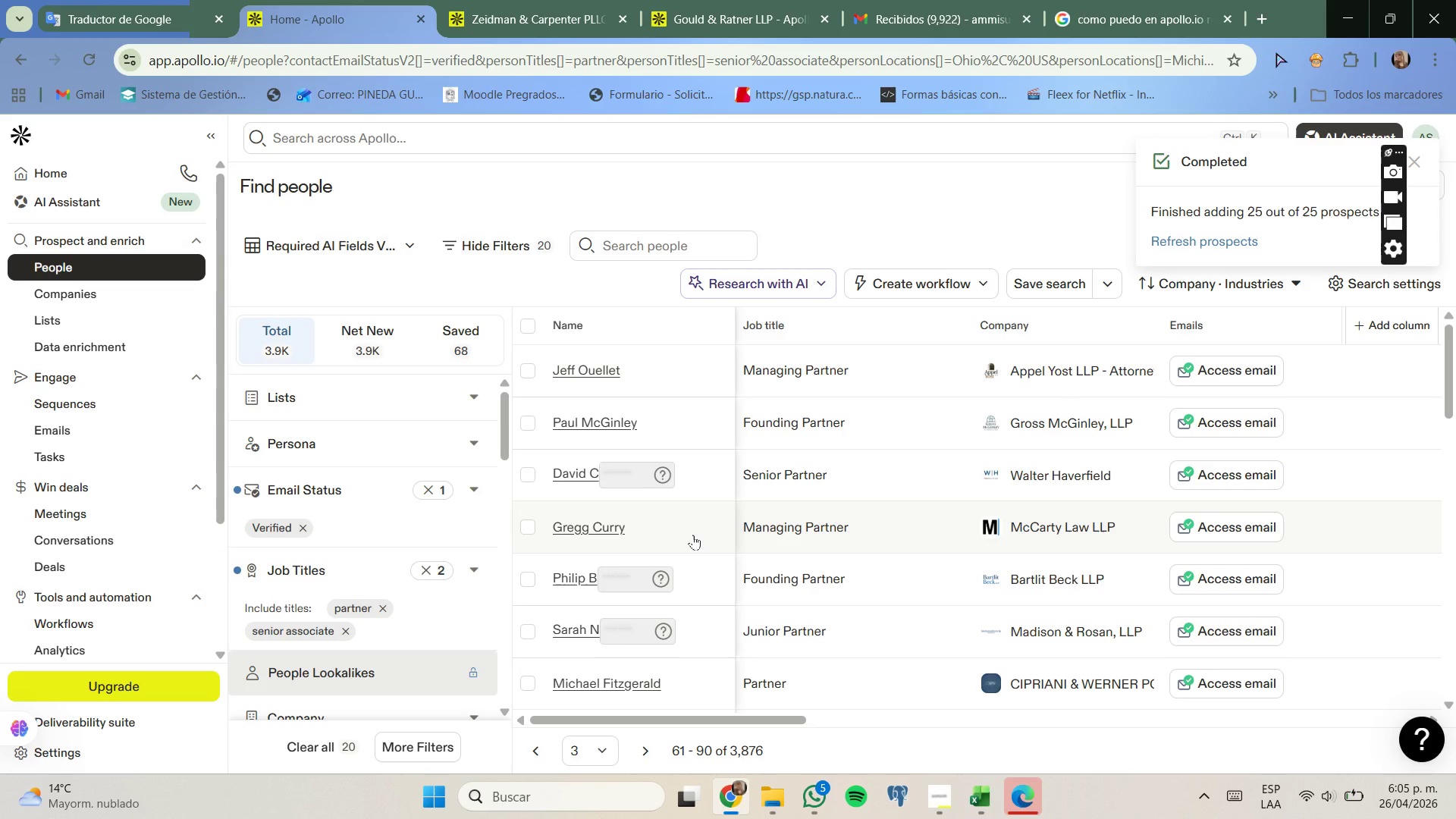 
scroll: coordinate [694, 535], scroll_direction: down, amount: 12.0
 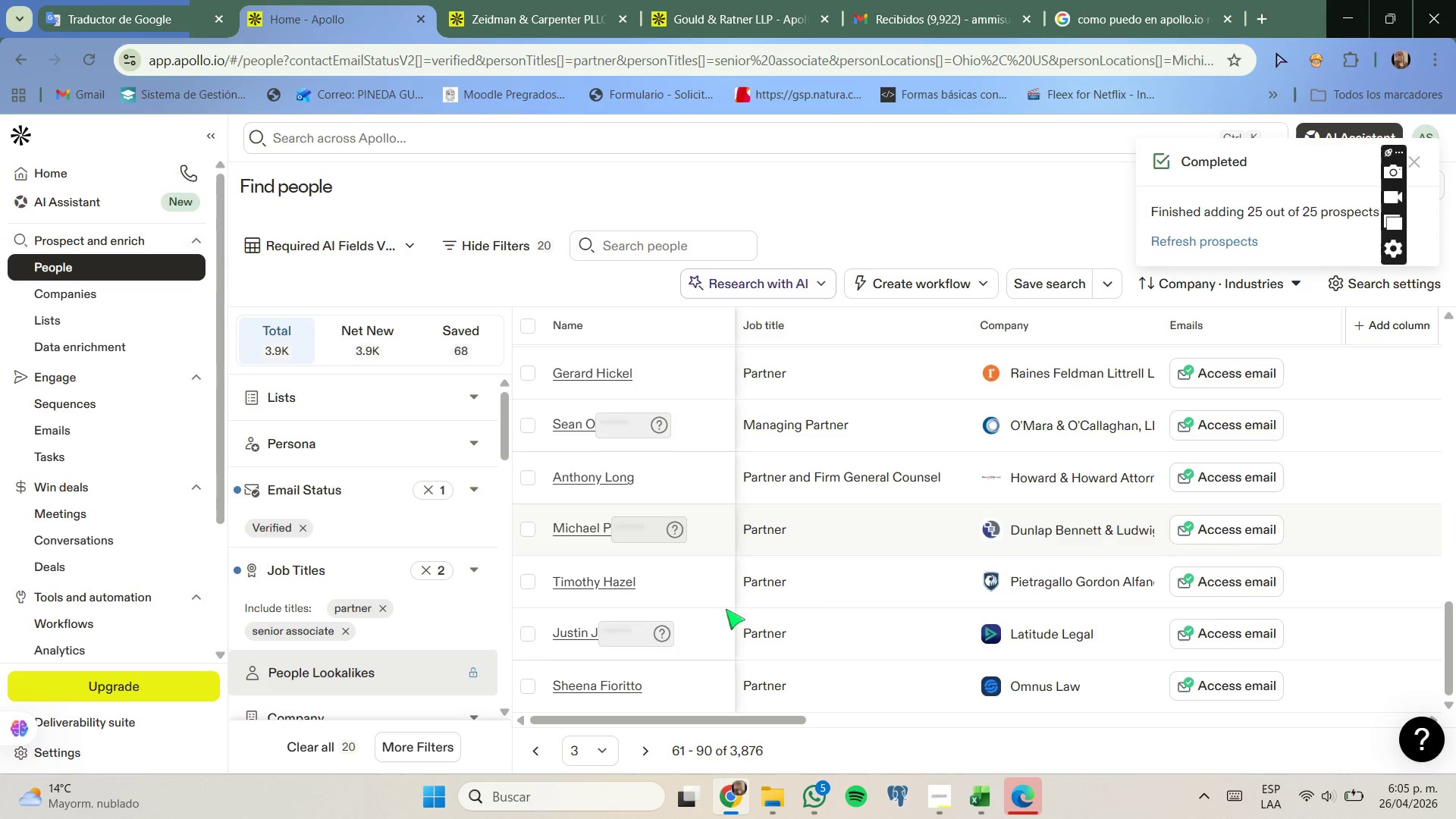 
scroll: coordinate [700, 587], scroll_direction: up, amount: 1.0
 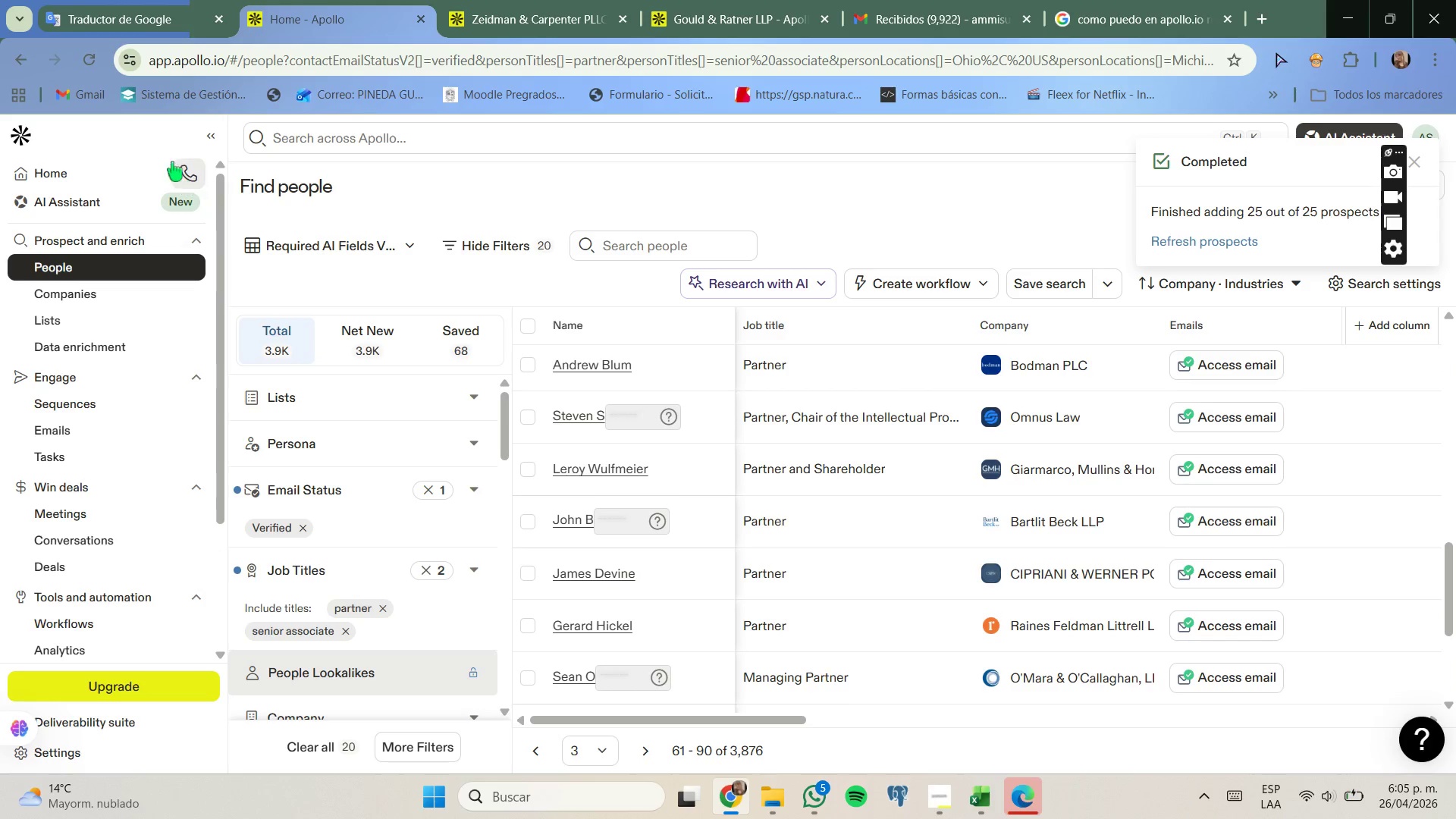 
left_click([89, 62])
 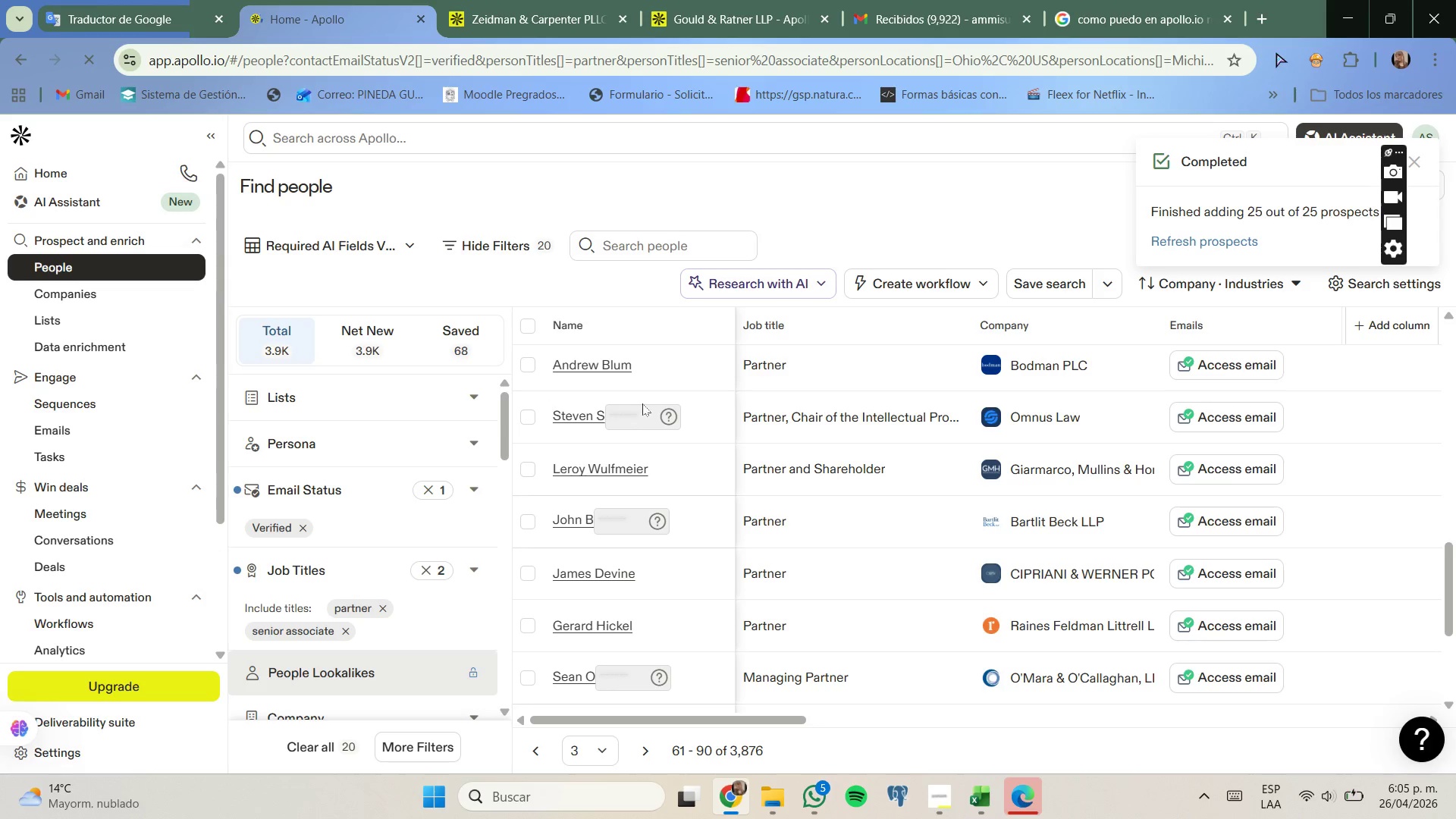 
mouse_move([912, 305])
 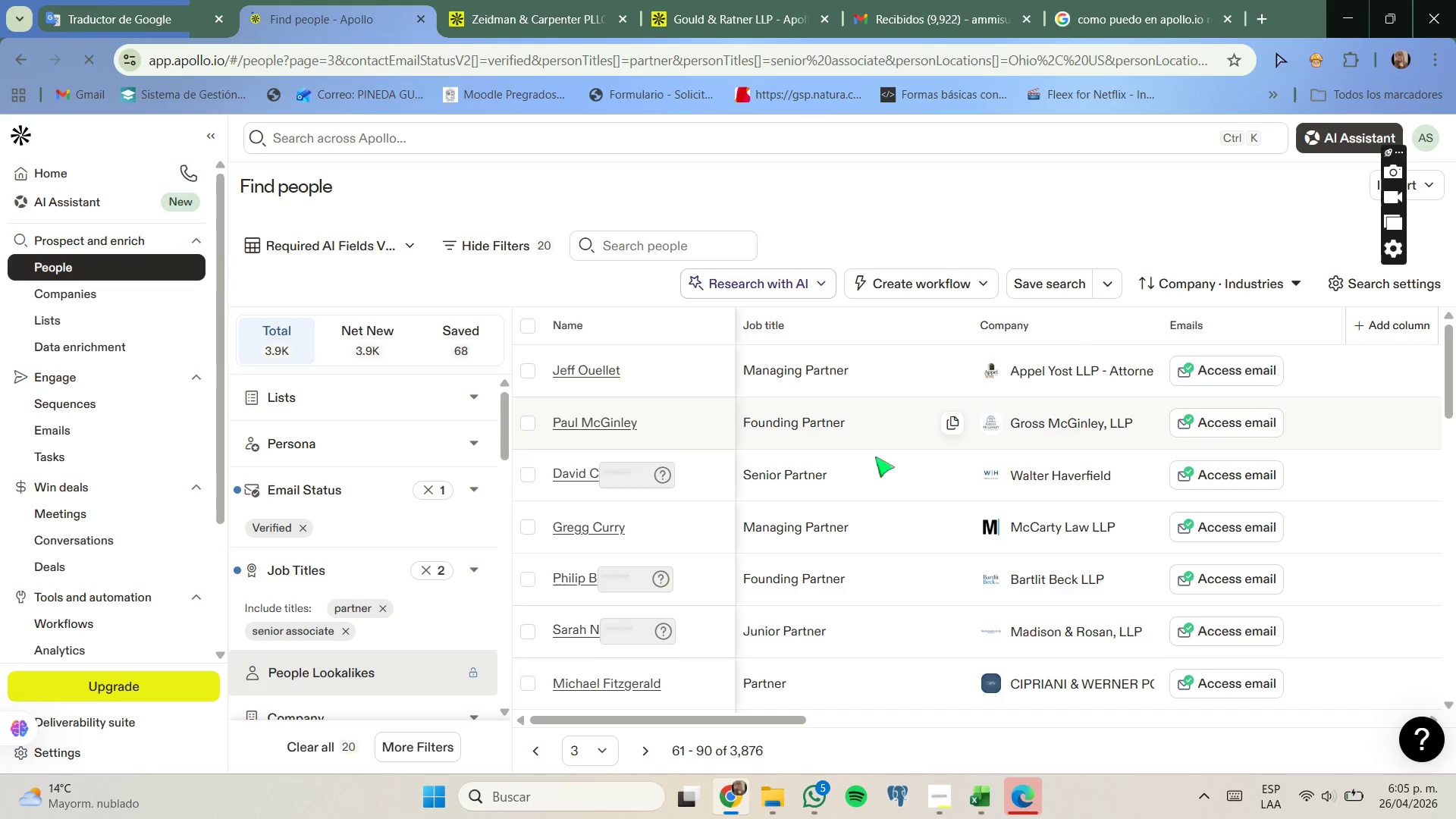 
scroll: coordinate [770, 570], scroll_direction: down, amount: 16.0
 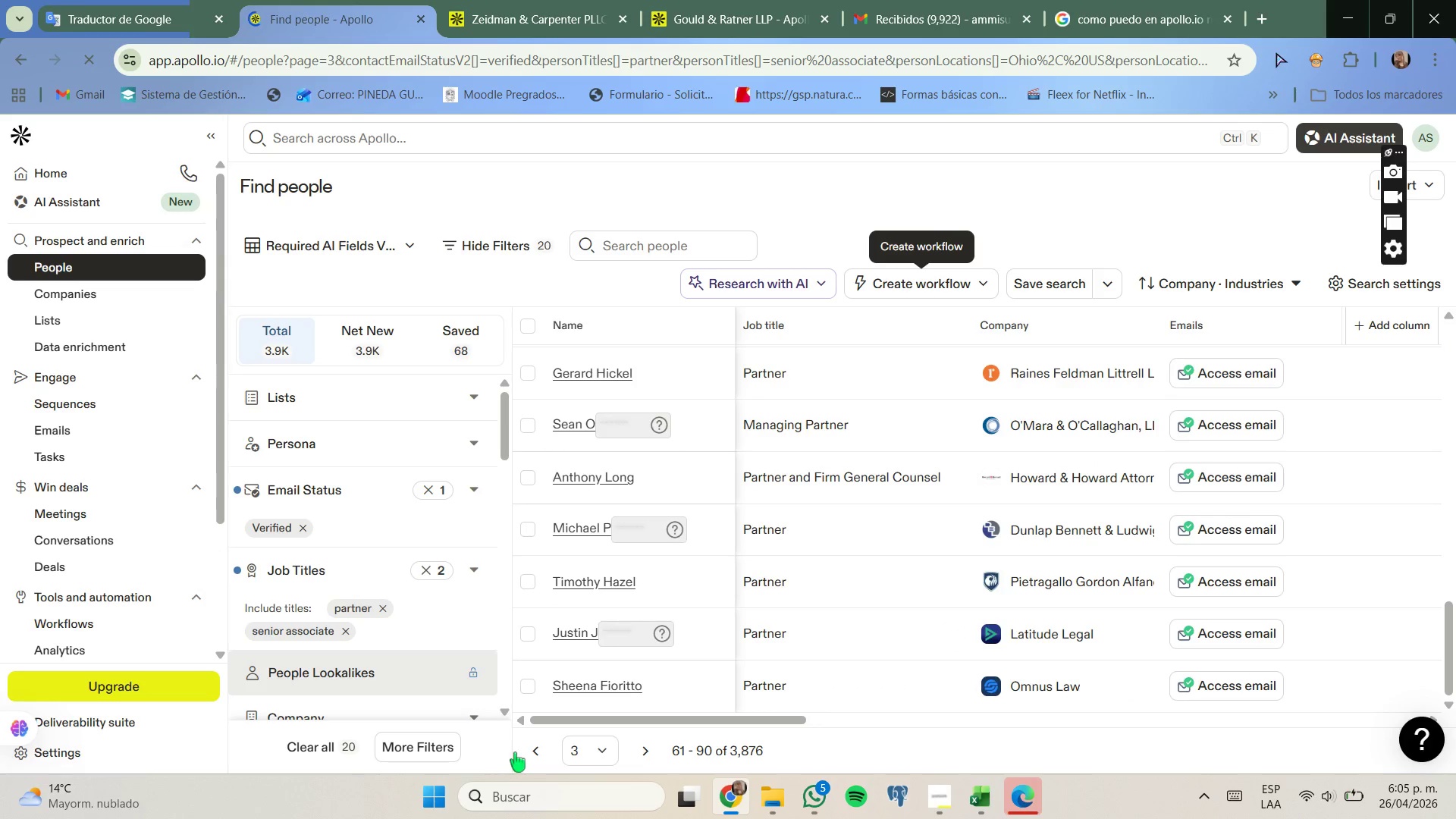 
left_click([533, 752])
 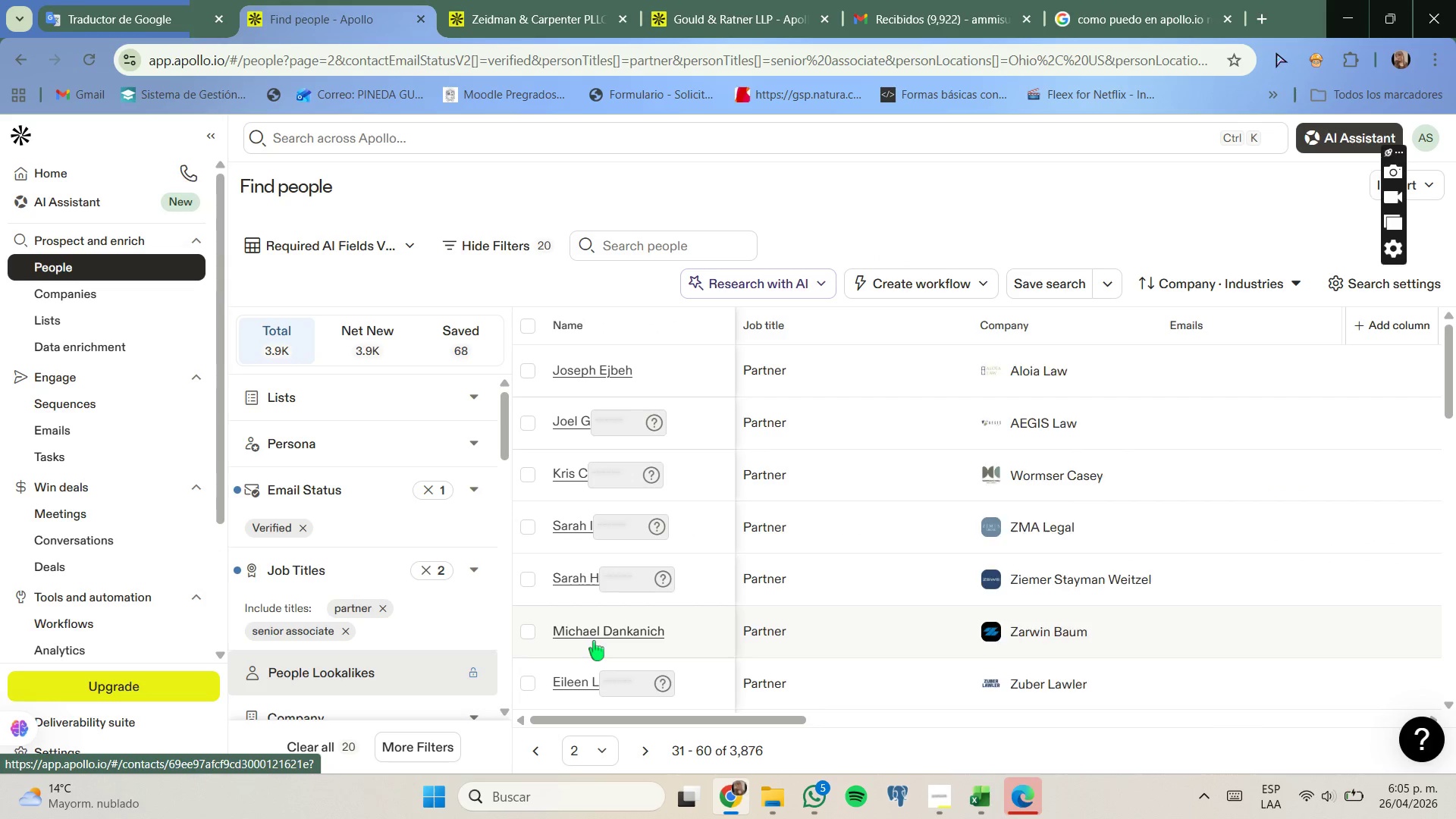 
scroll: coordinate [665, 618], scroll_direction: down, amount: 11.0
 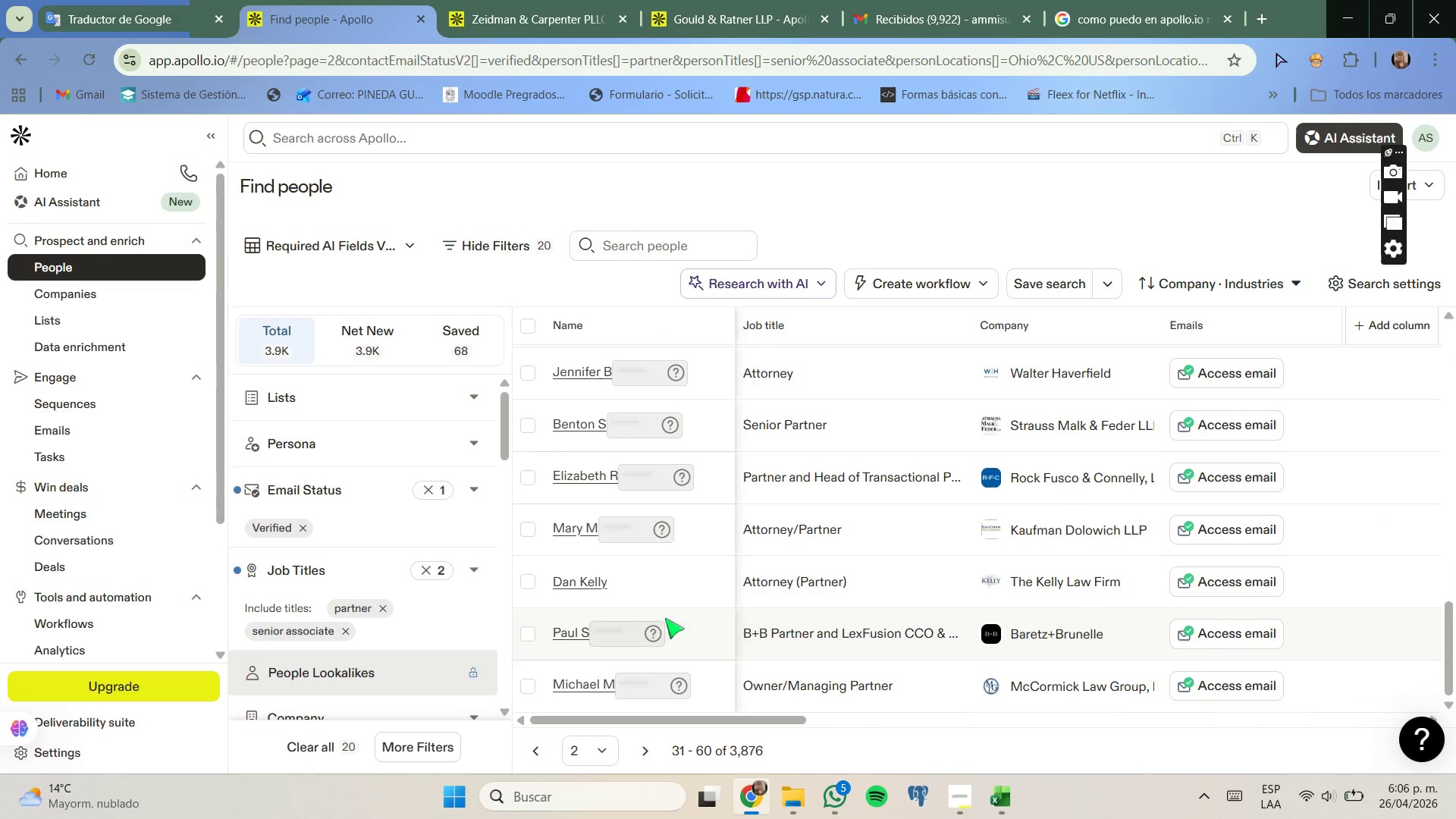 
scroll: coordinate [665, 618], scroll_direction: none, amount: 0.0
 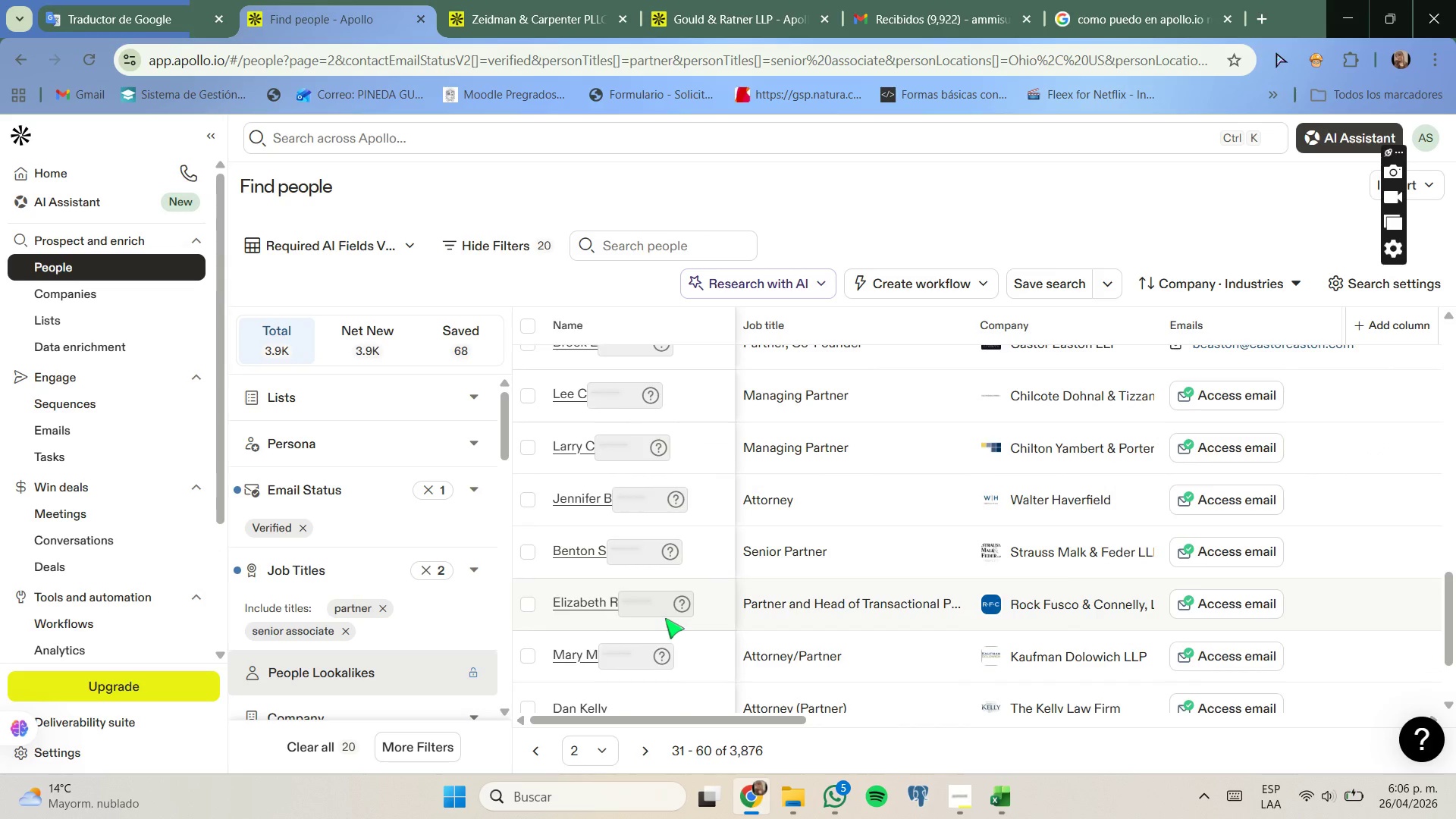 
scroll: coordinate [665, 618], scroll_direction: down, amount: 1.0
 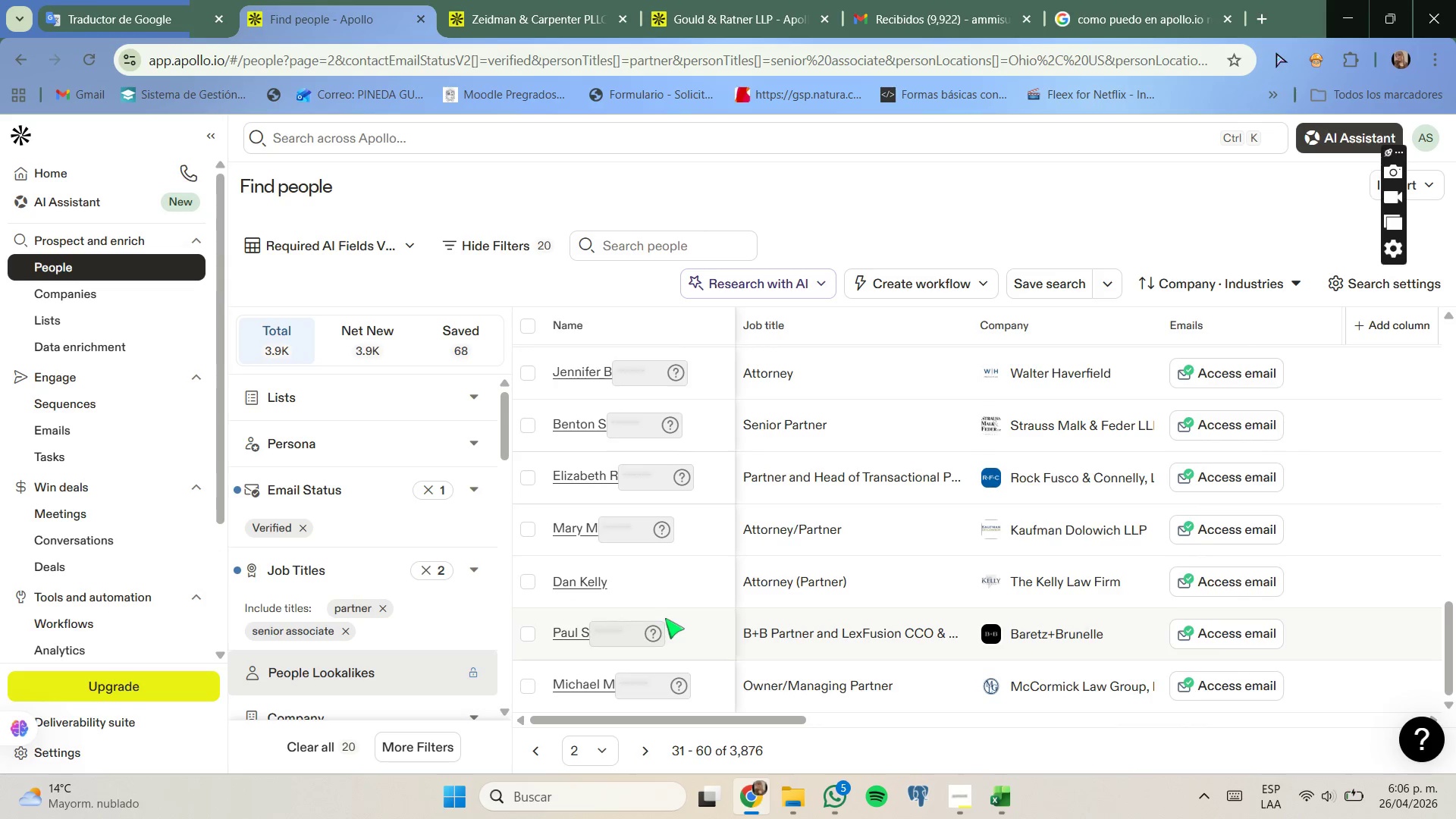 
scroll: coordinate [665, 618], scroll_direction: up, amount: 1.0
 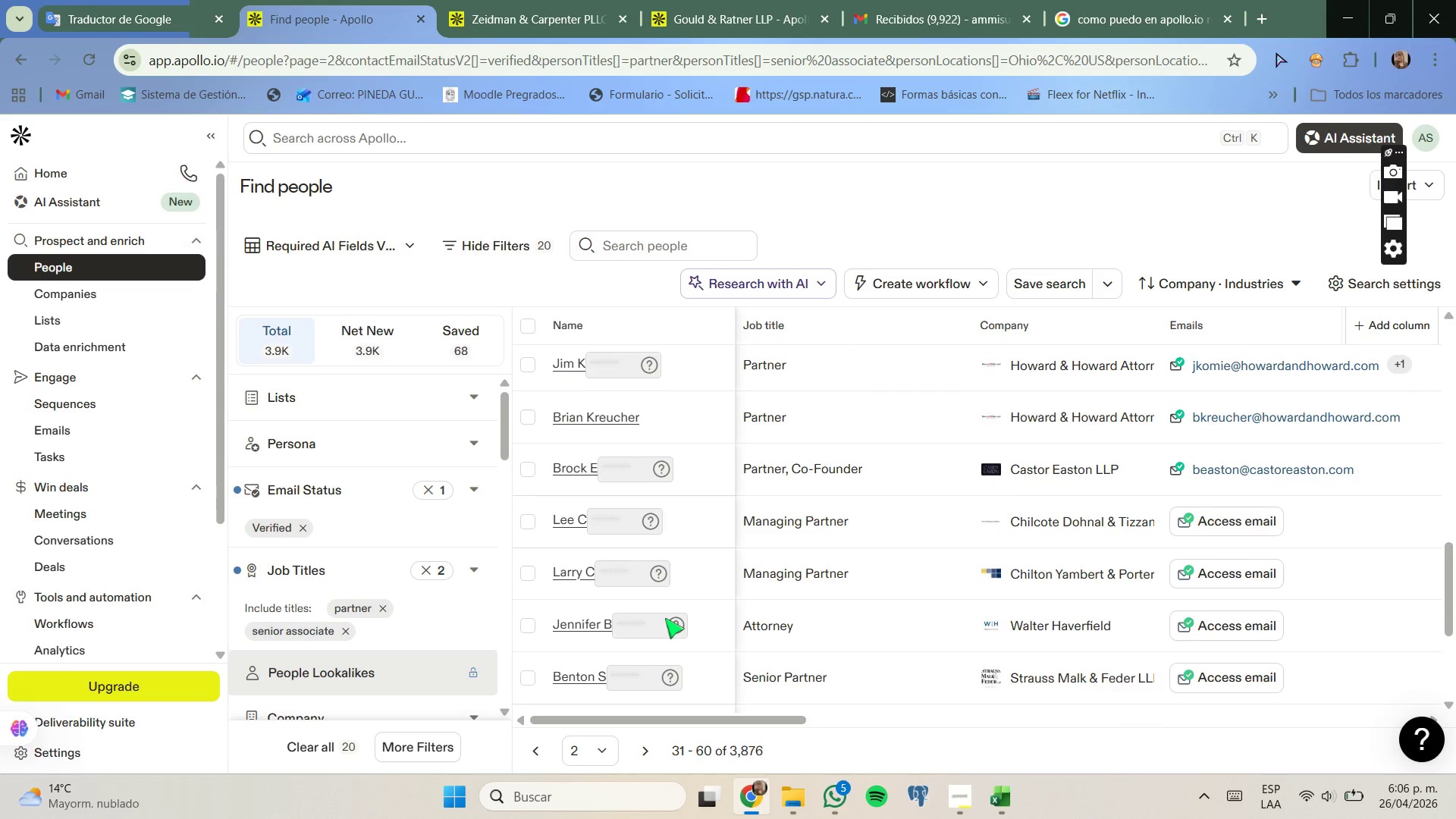 
scroll: coordinate [665, 618], scroll_direction: down, amount: 4.0
 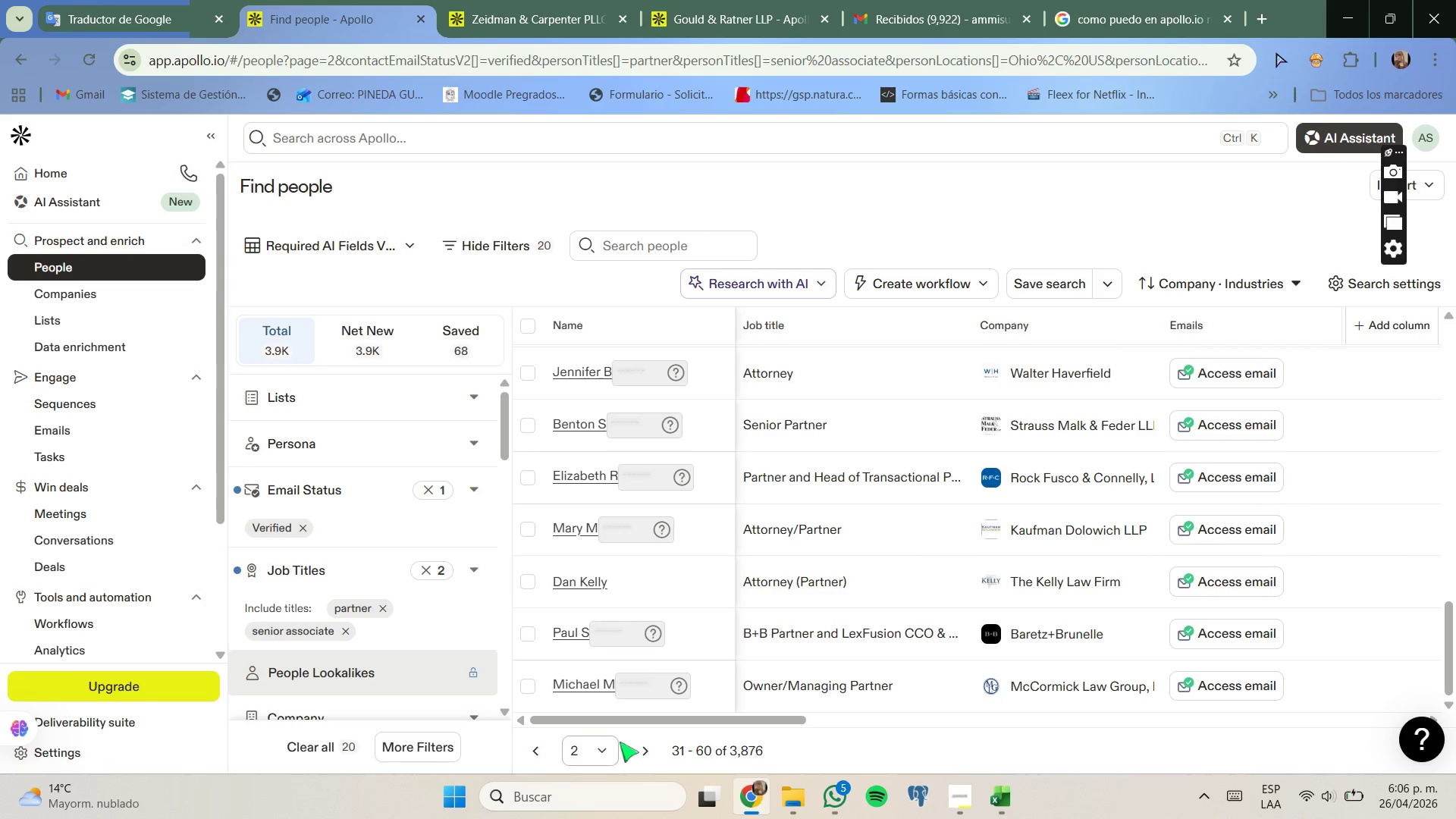 
left_click([641, 748])
 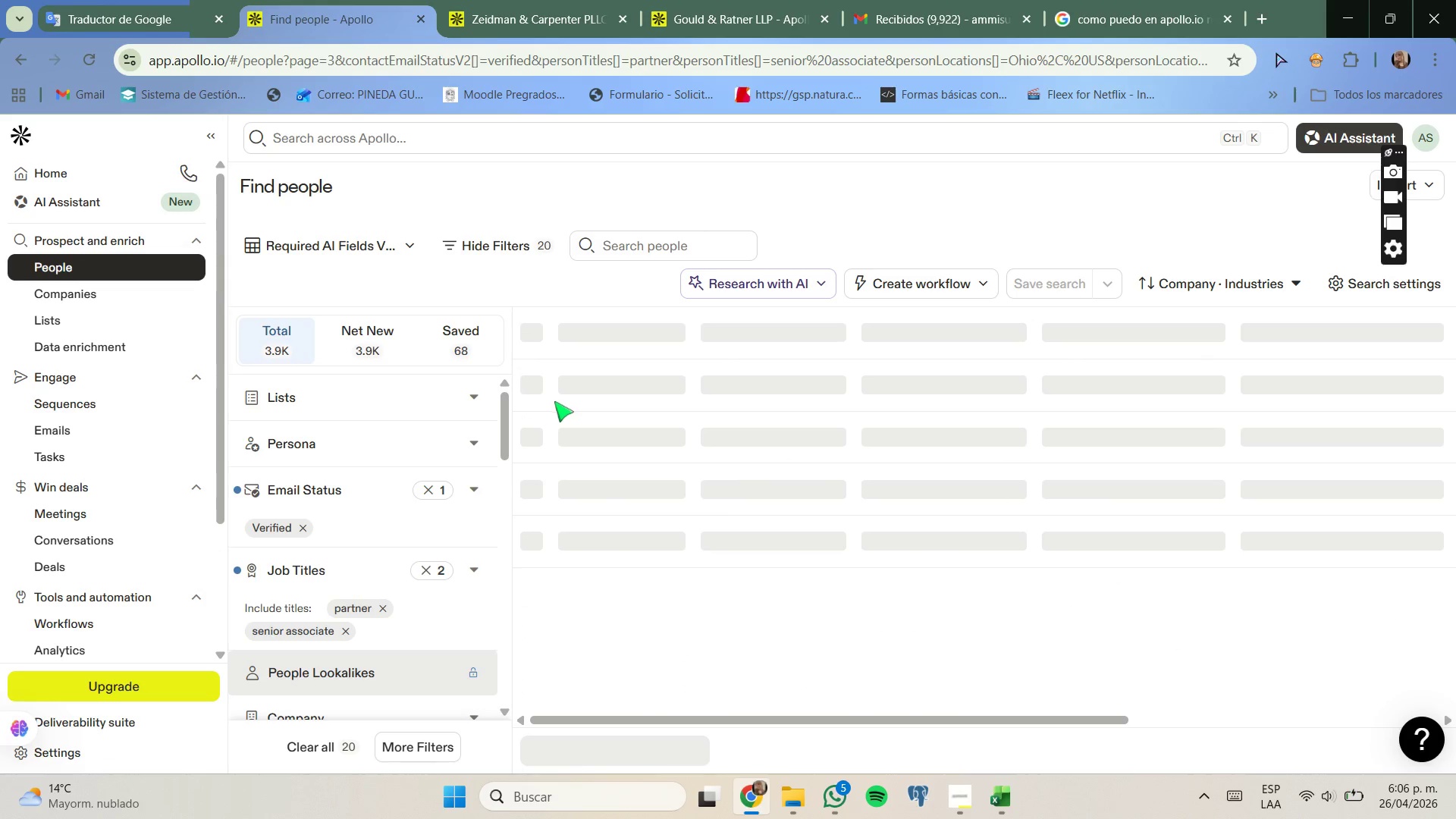 
mouse_move([588, 397])
 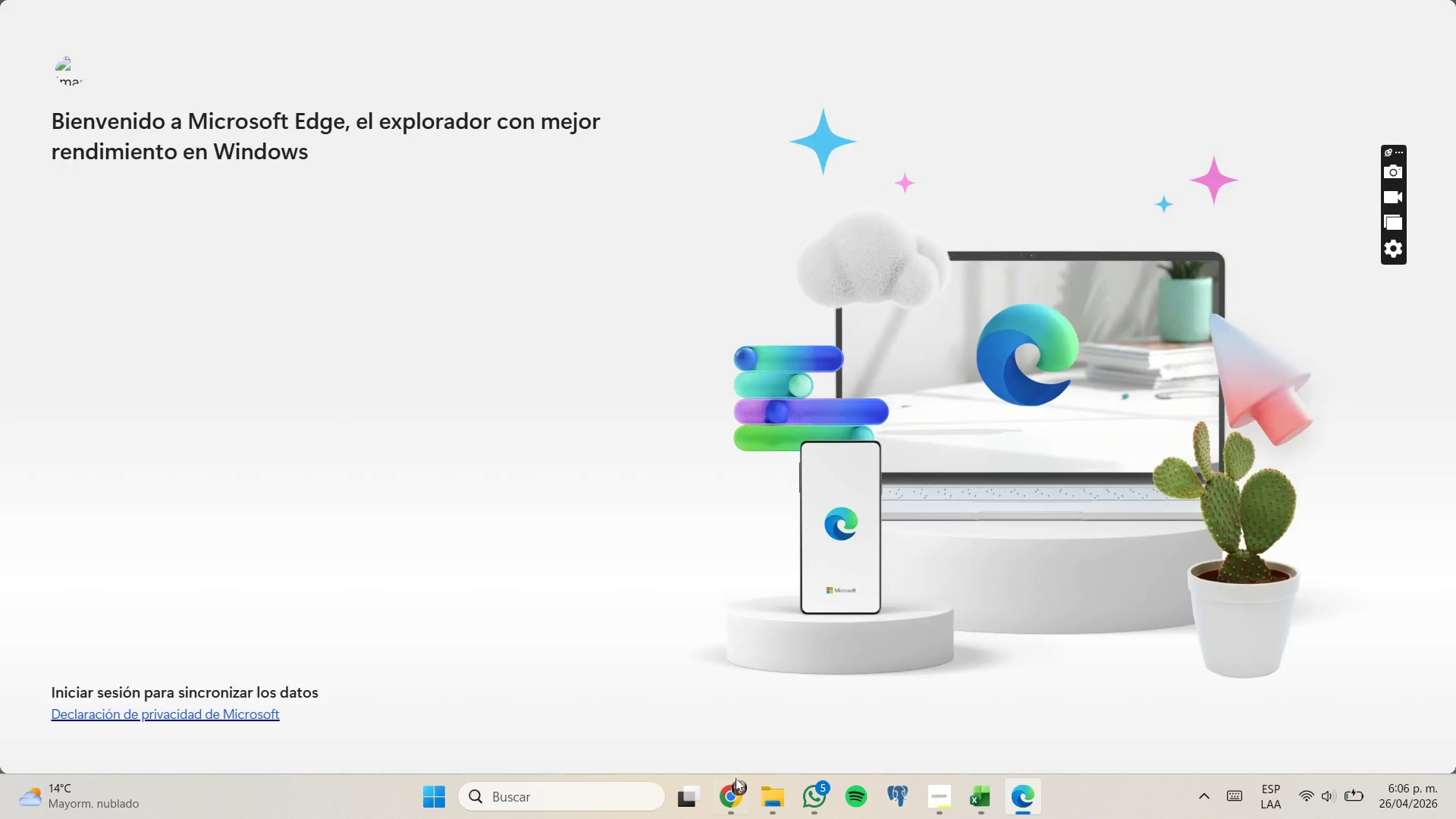 
left_click([735, 715])
 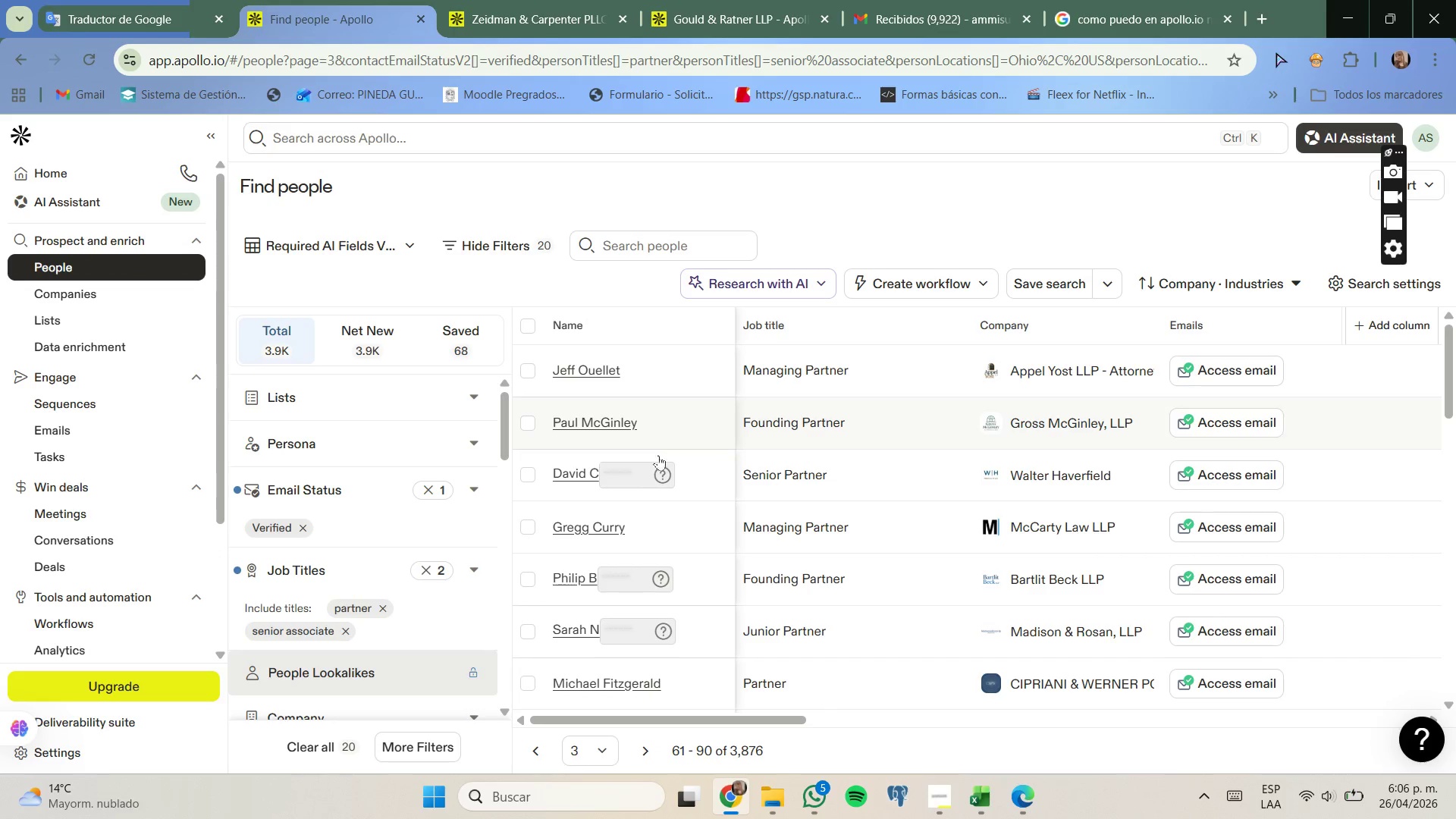 
scroll: coordinate [631, 485], scroll_direction: down, amount: 2.0
 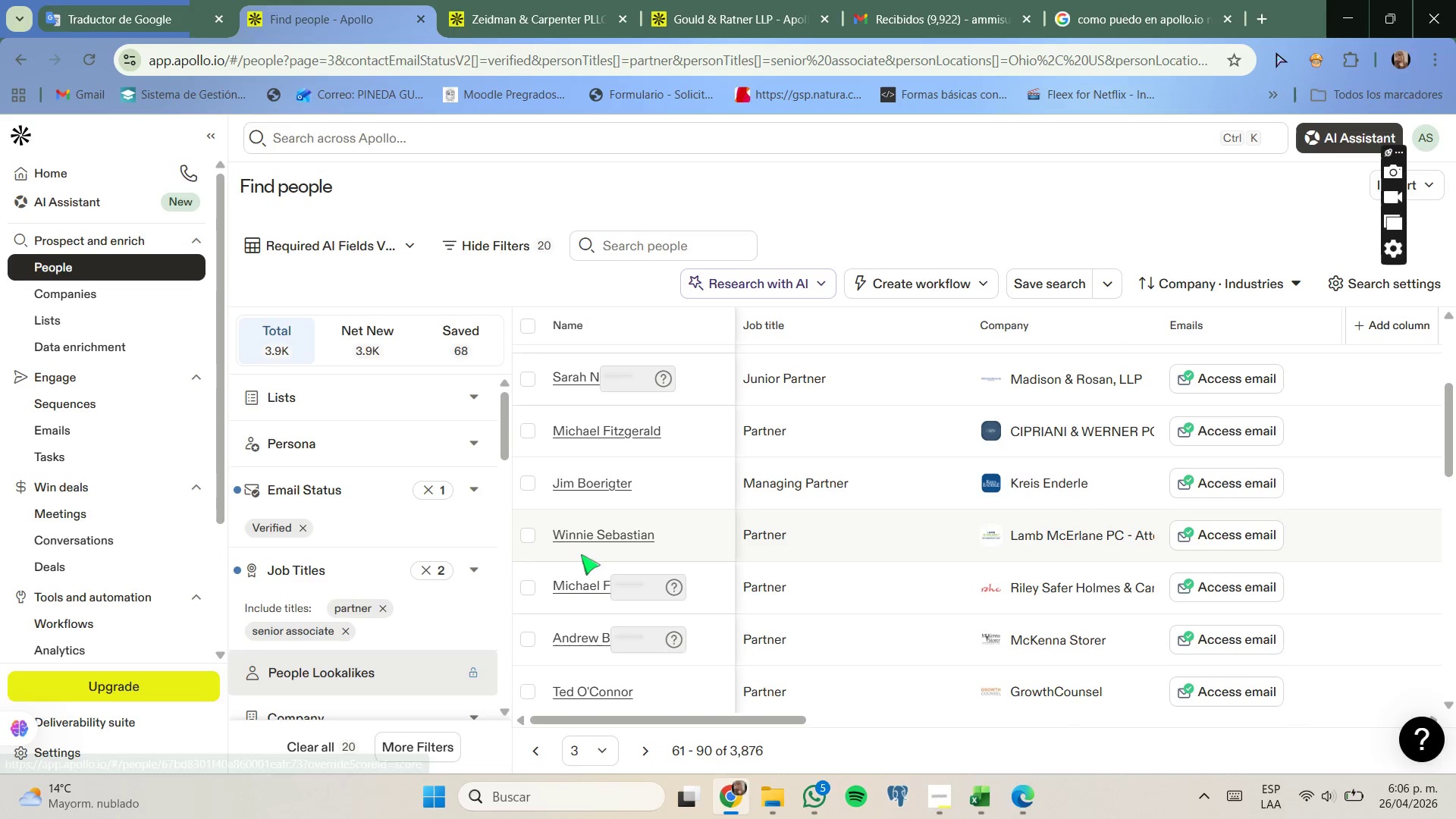 
left_click([527, 532])
 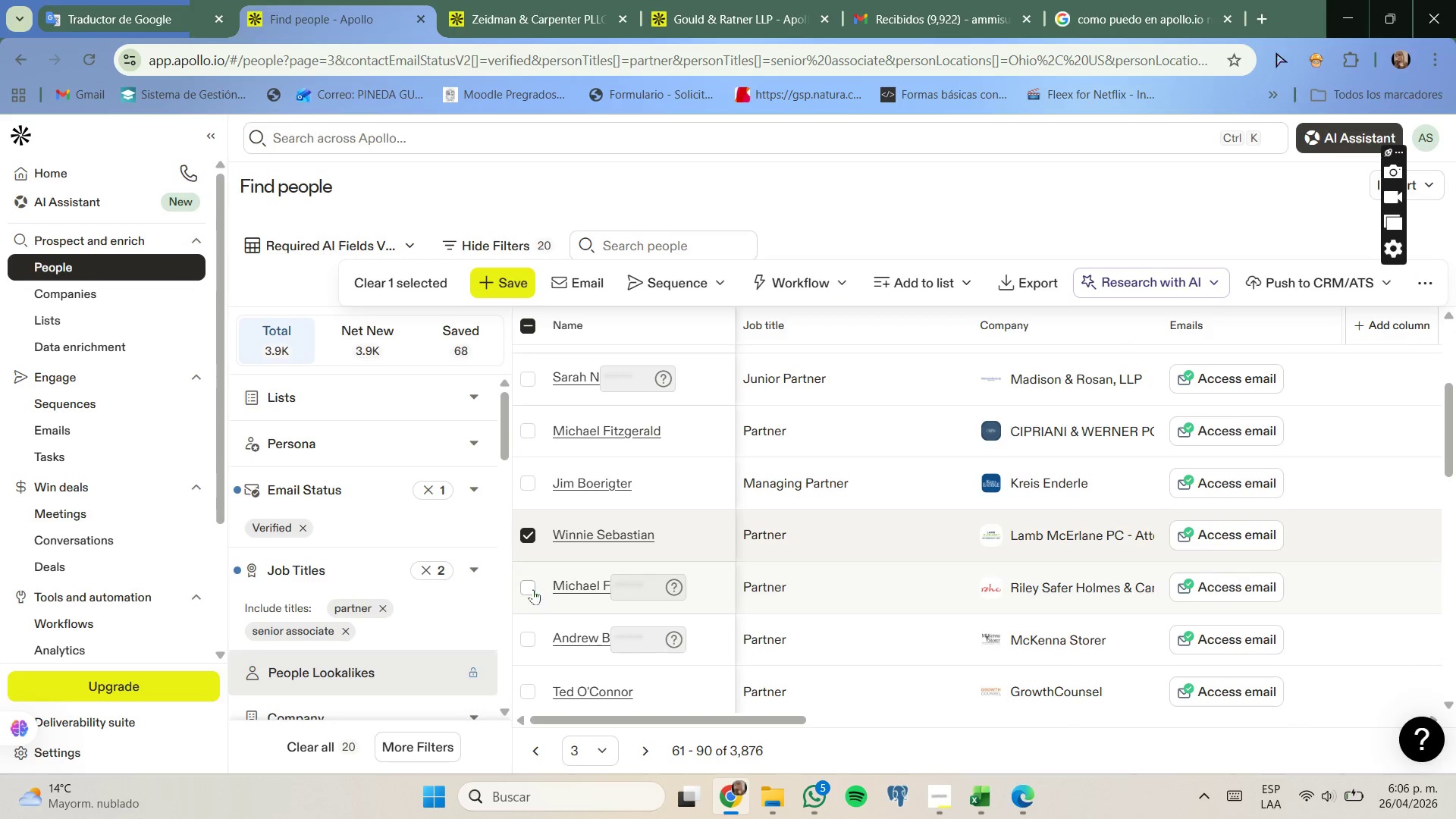 
left_click([533, 589])
 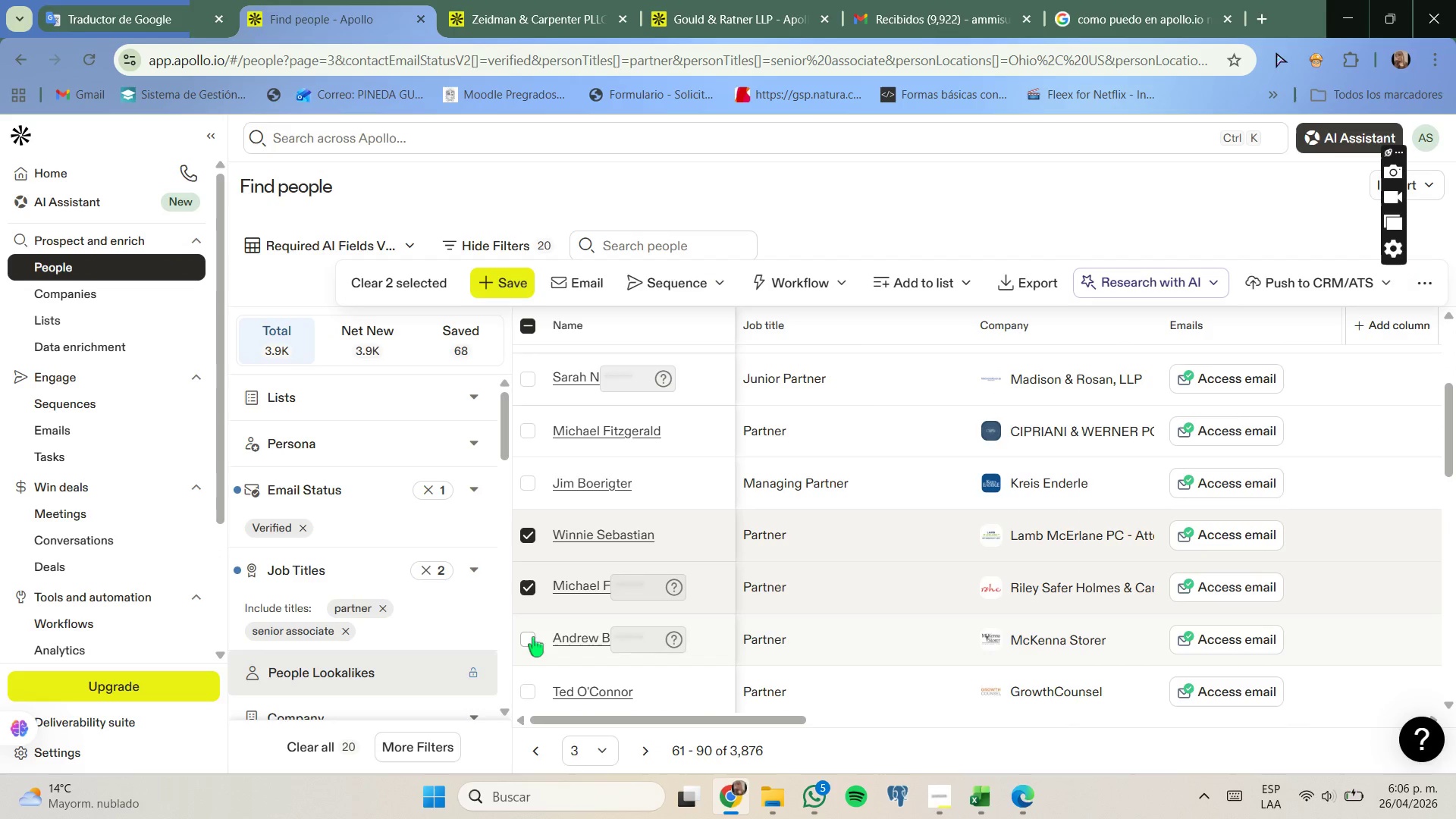 
left_click([533, 637])
 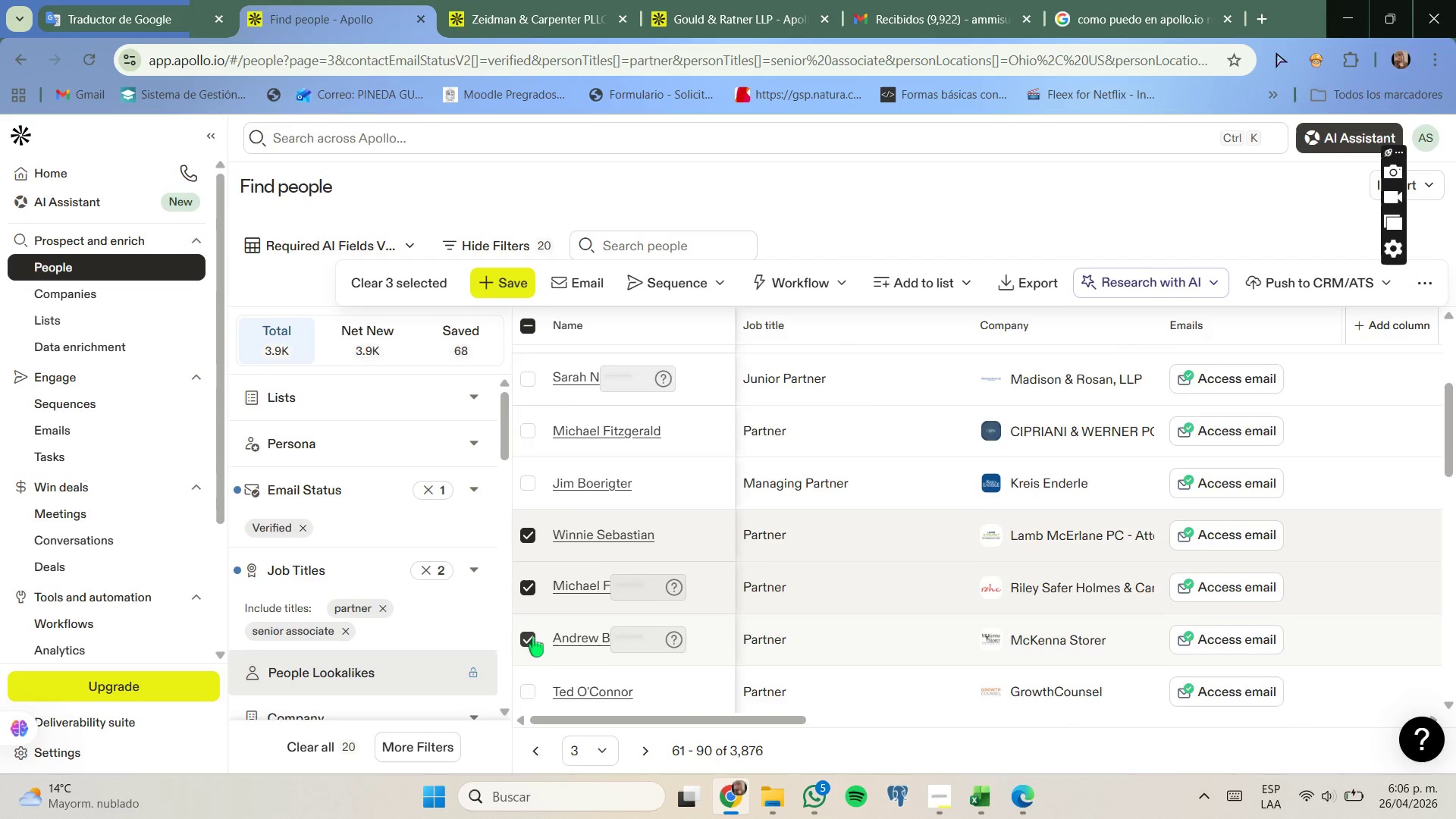 
scroll: coordinate [533, 637], scroll_direction: down, amount: 1.0
 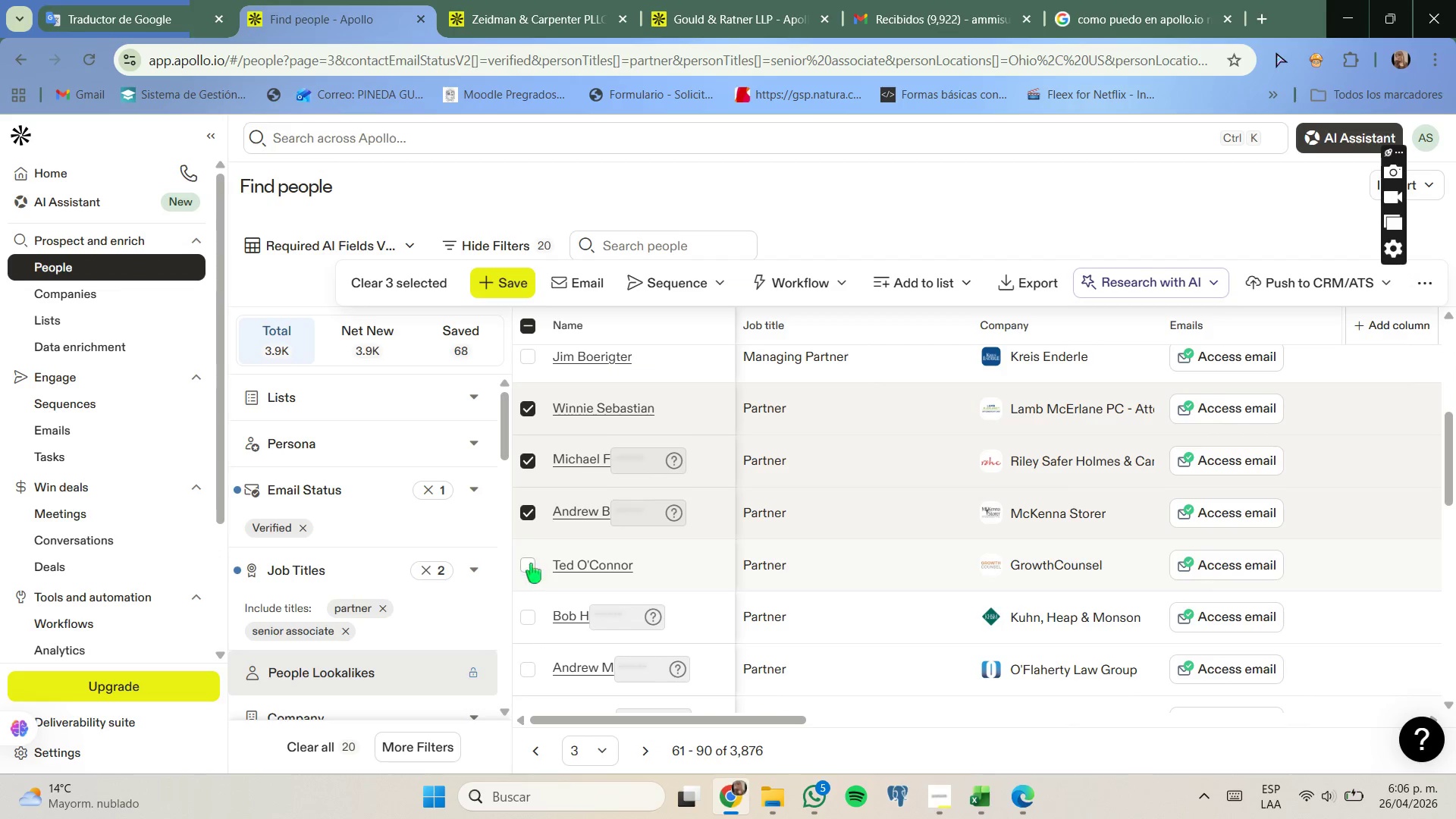 
left_click([527, 566])
 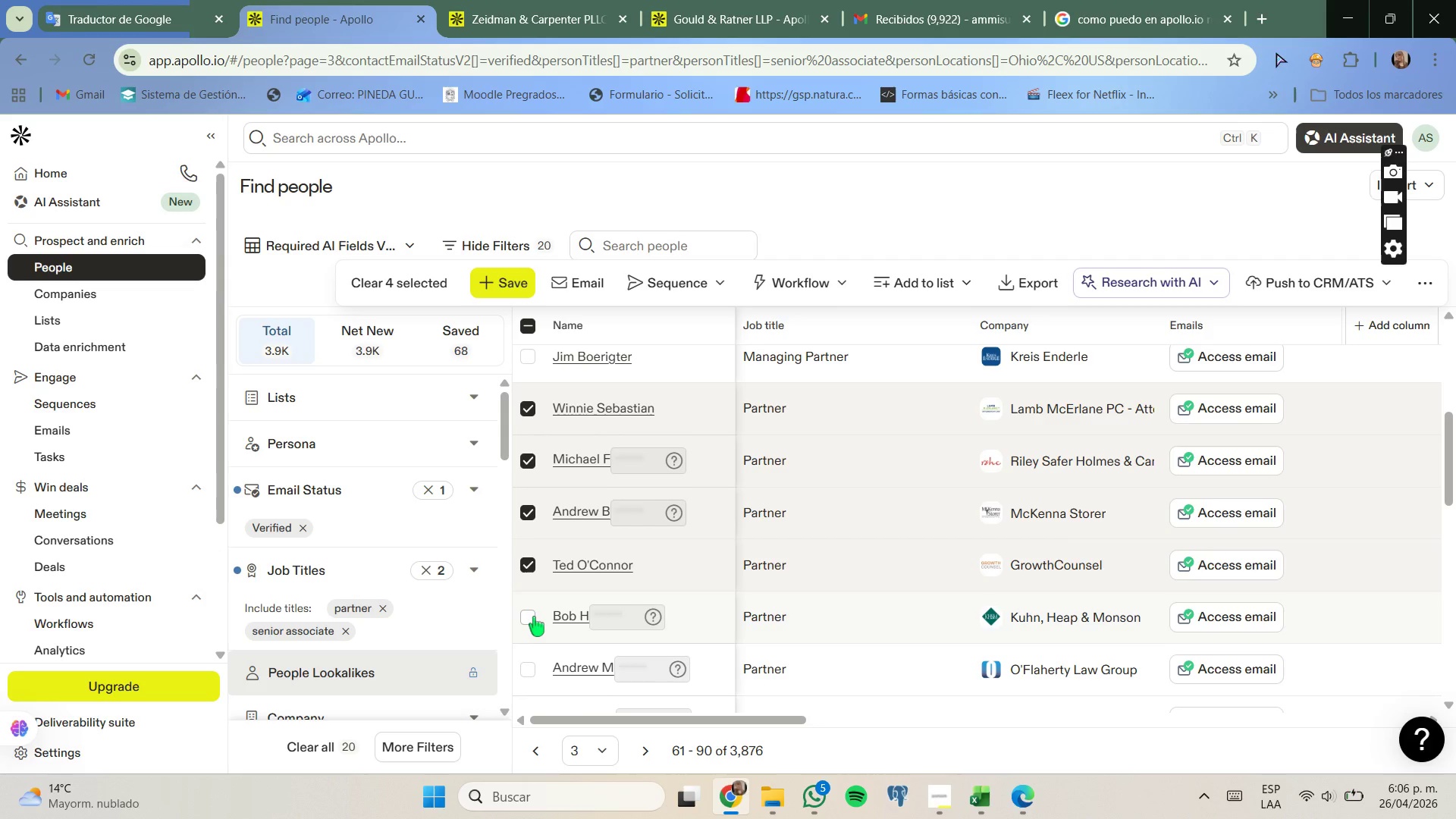 
left_click([534, 617])
 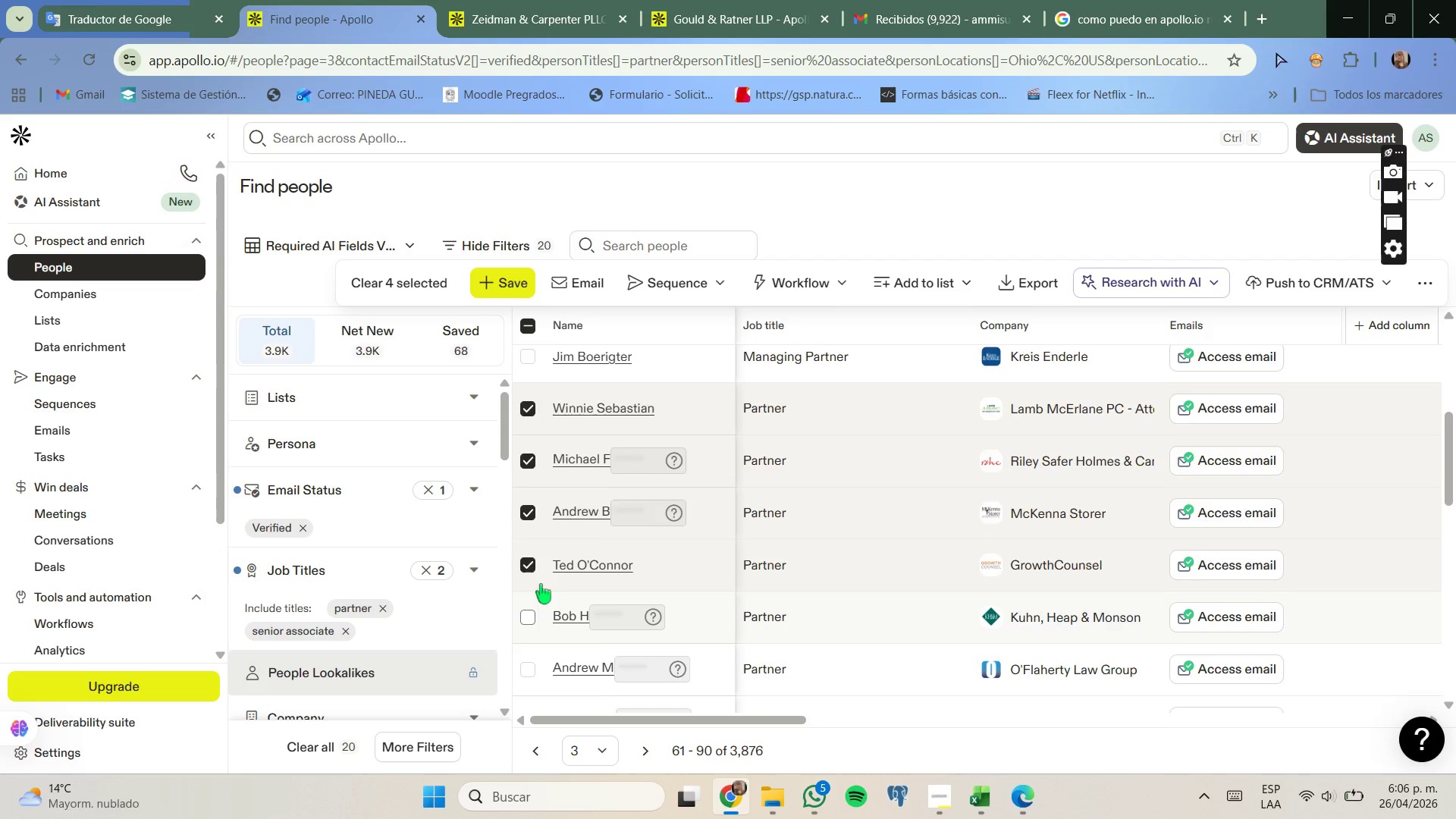 
scroll: coordinate [541, 584], scroll_direction: down, amount: 1.0
 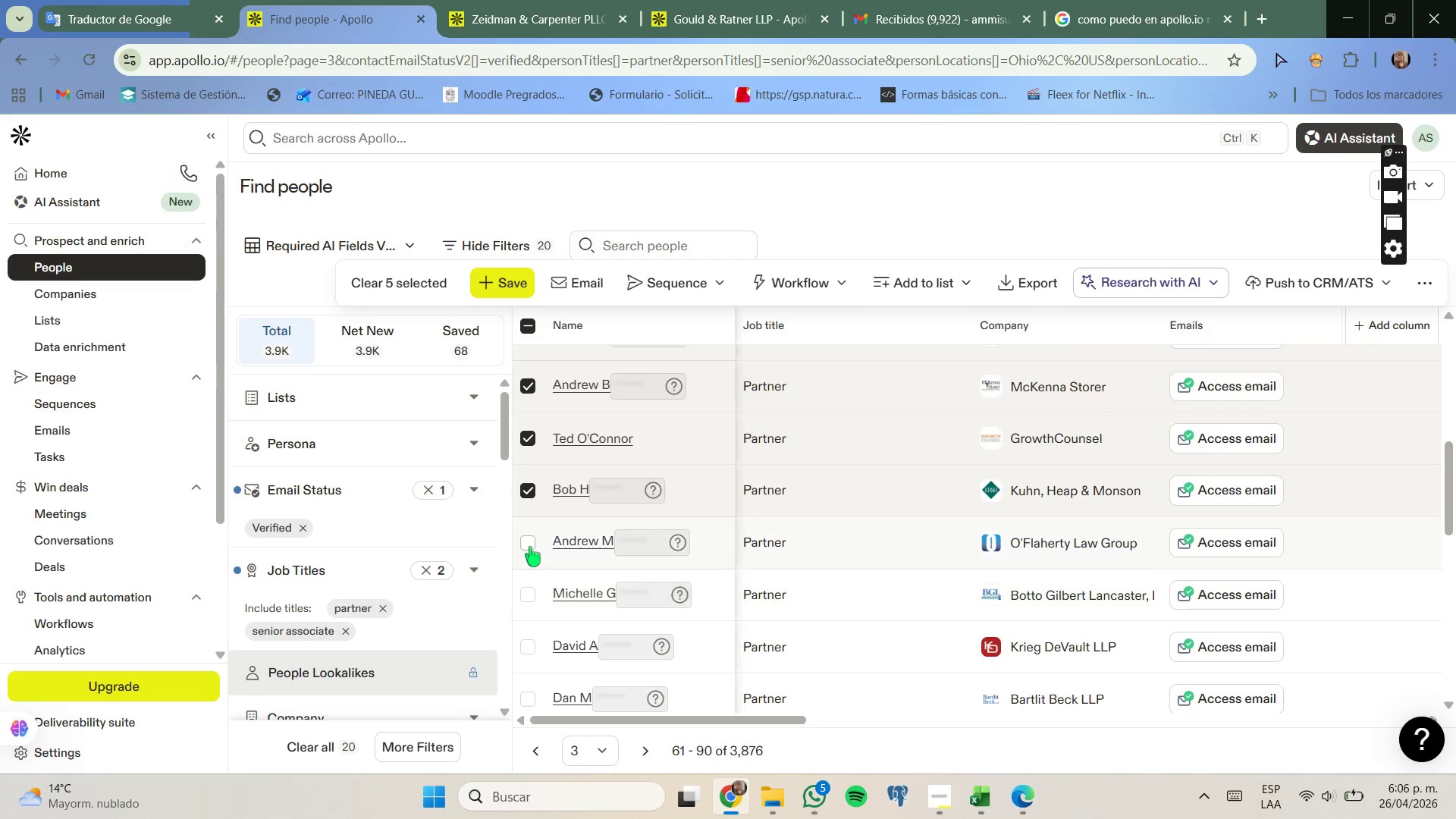 
left_click([530, 547])
 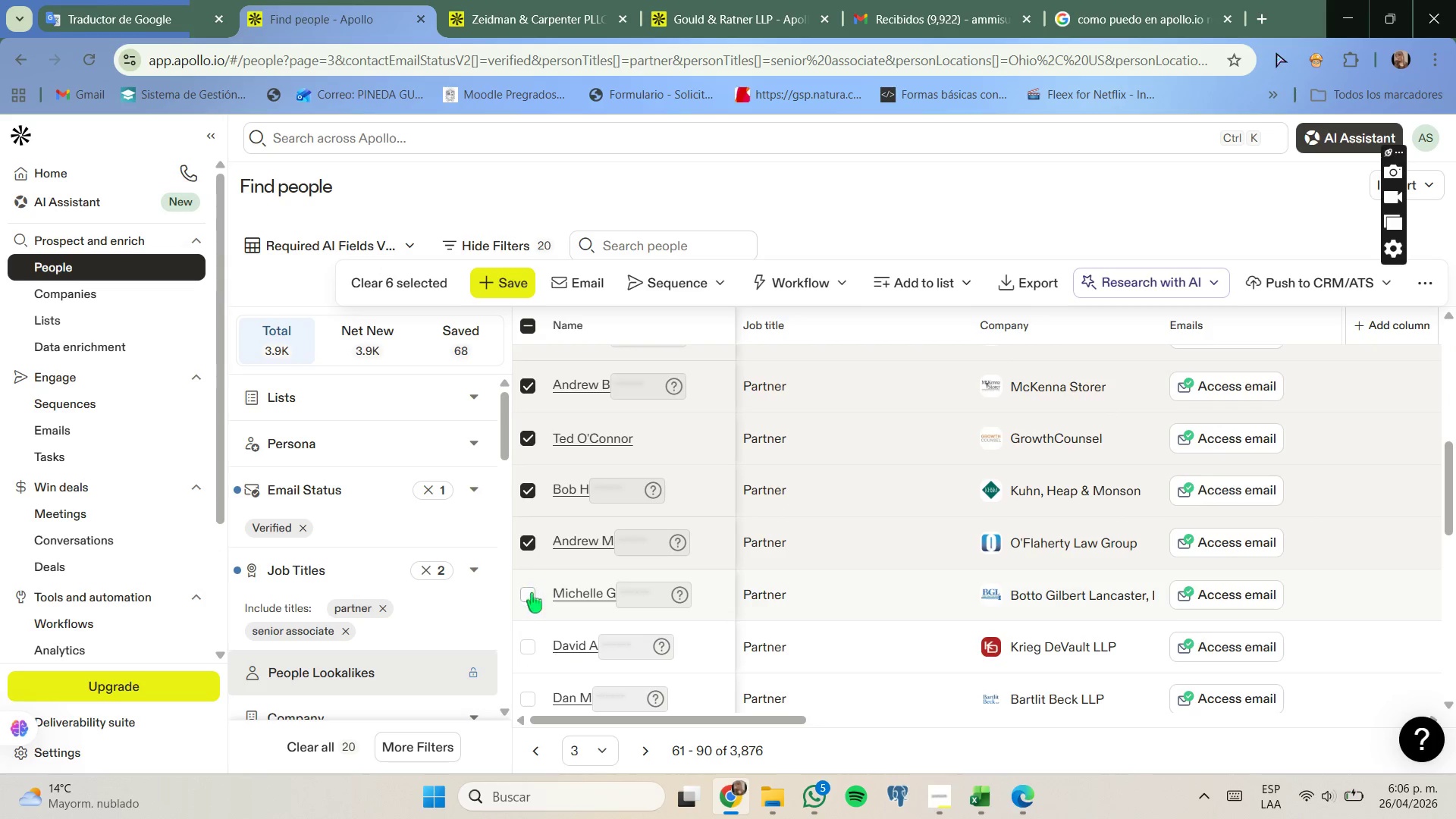 
left_click([532, 594])
 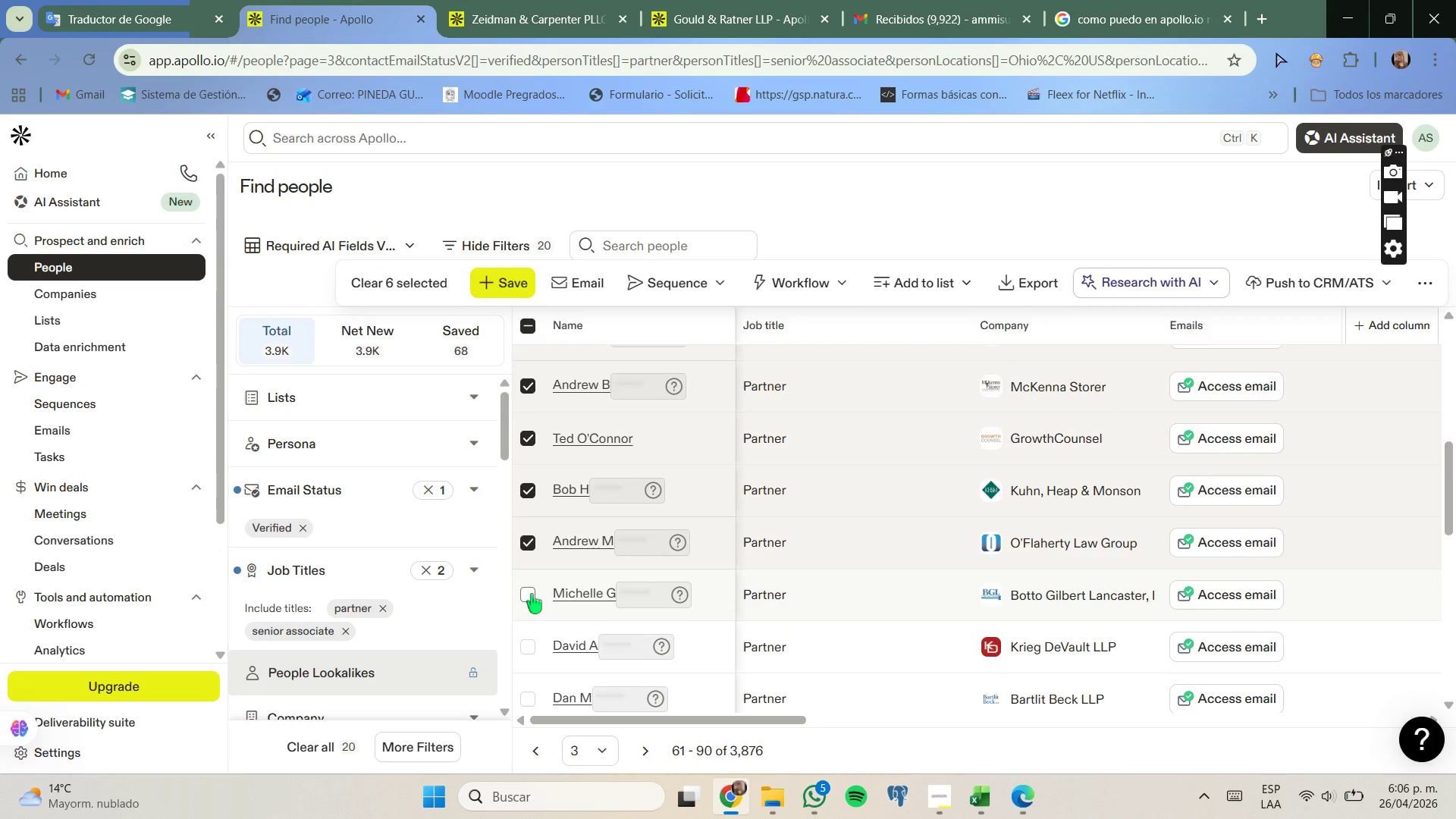 
scroll: coordinate [532, 594], scroll_direction: down, amount: 1.0
 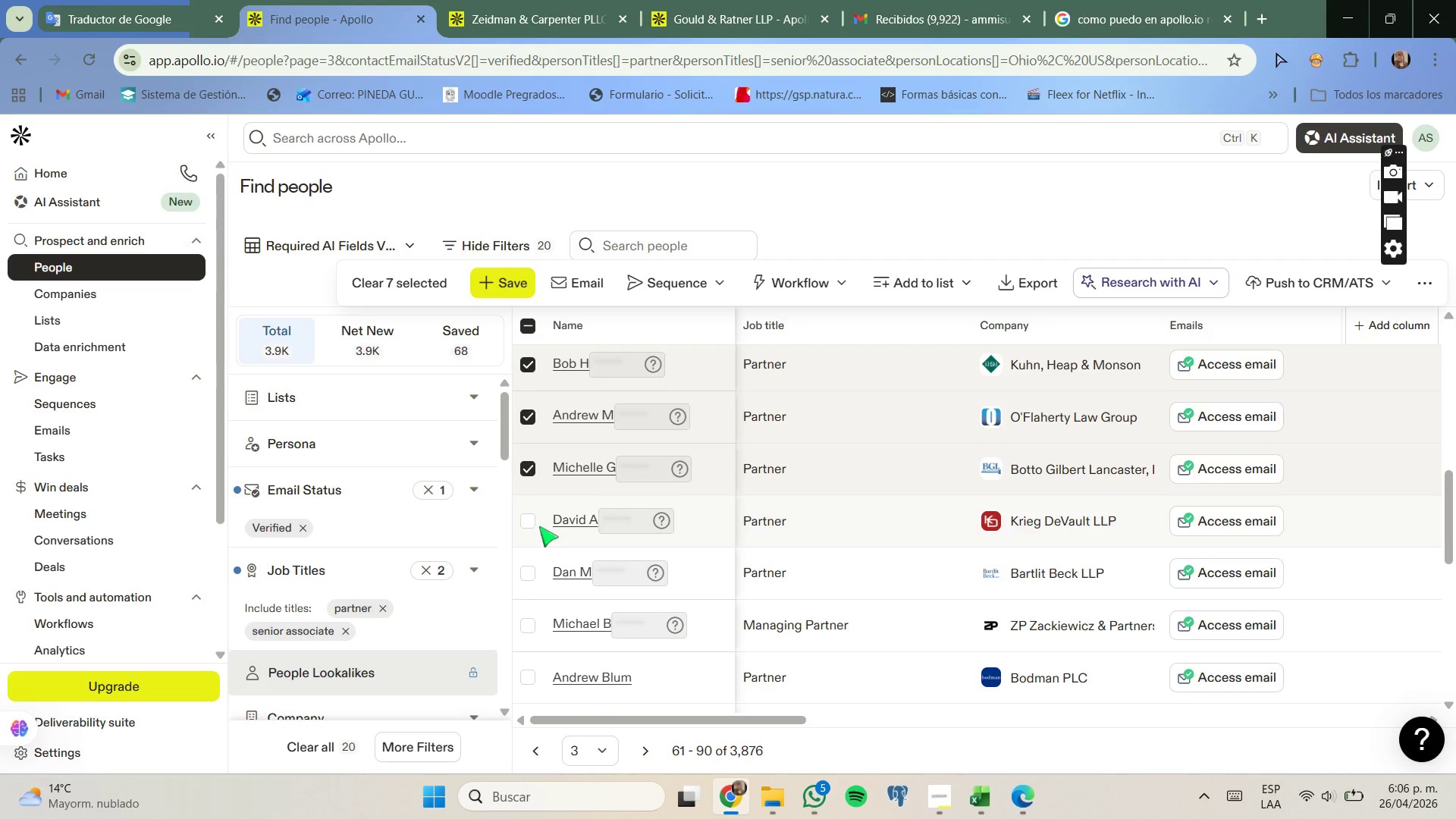 
left_click([533, 523])
 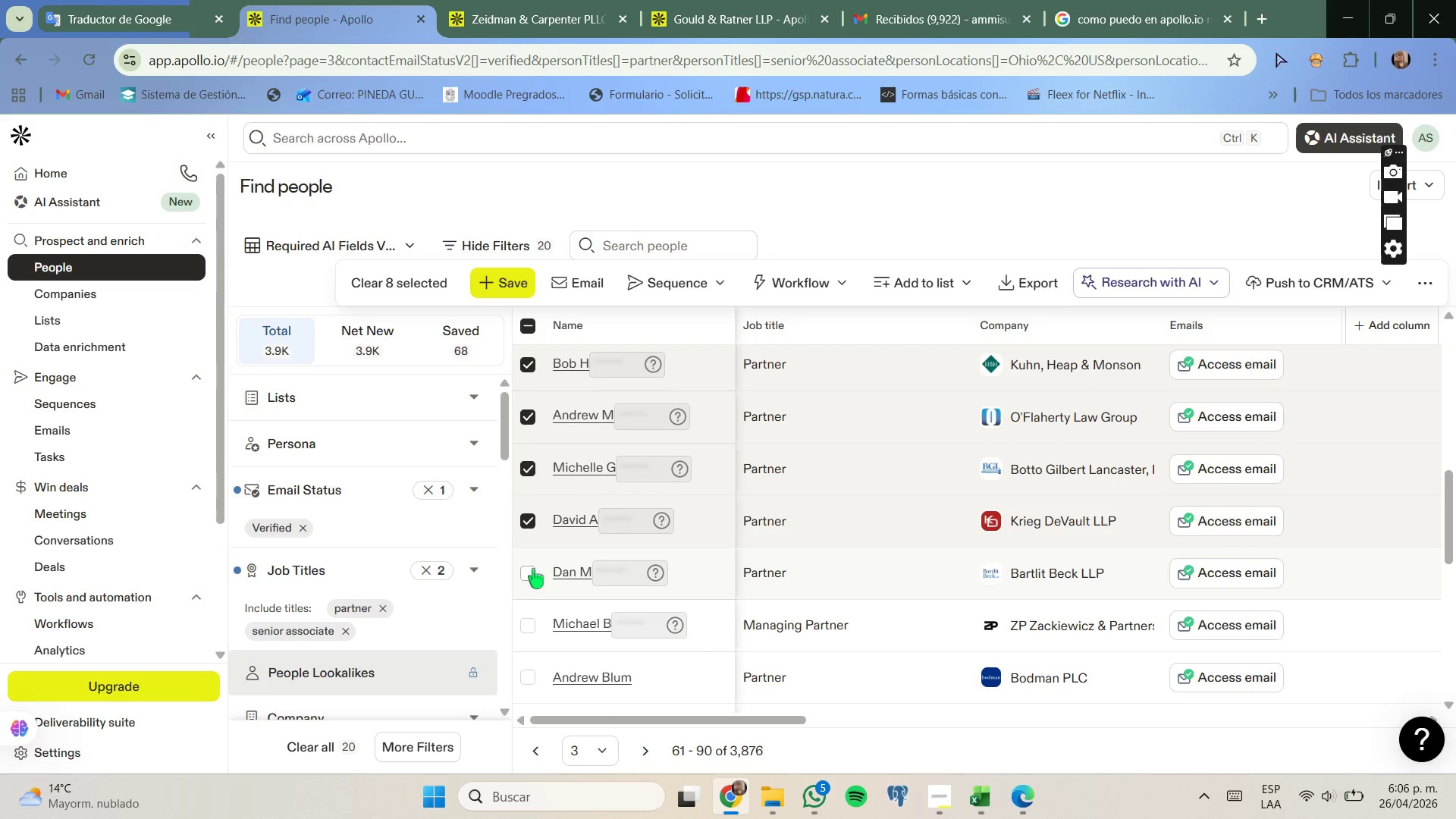 
left_click([533, 569])
 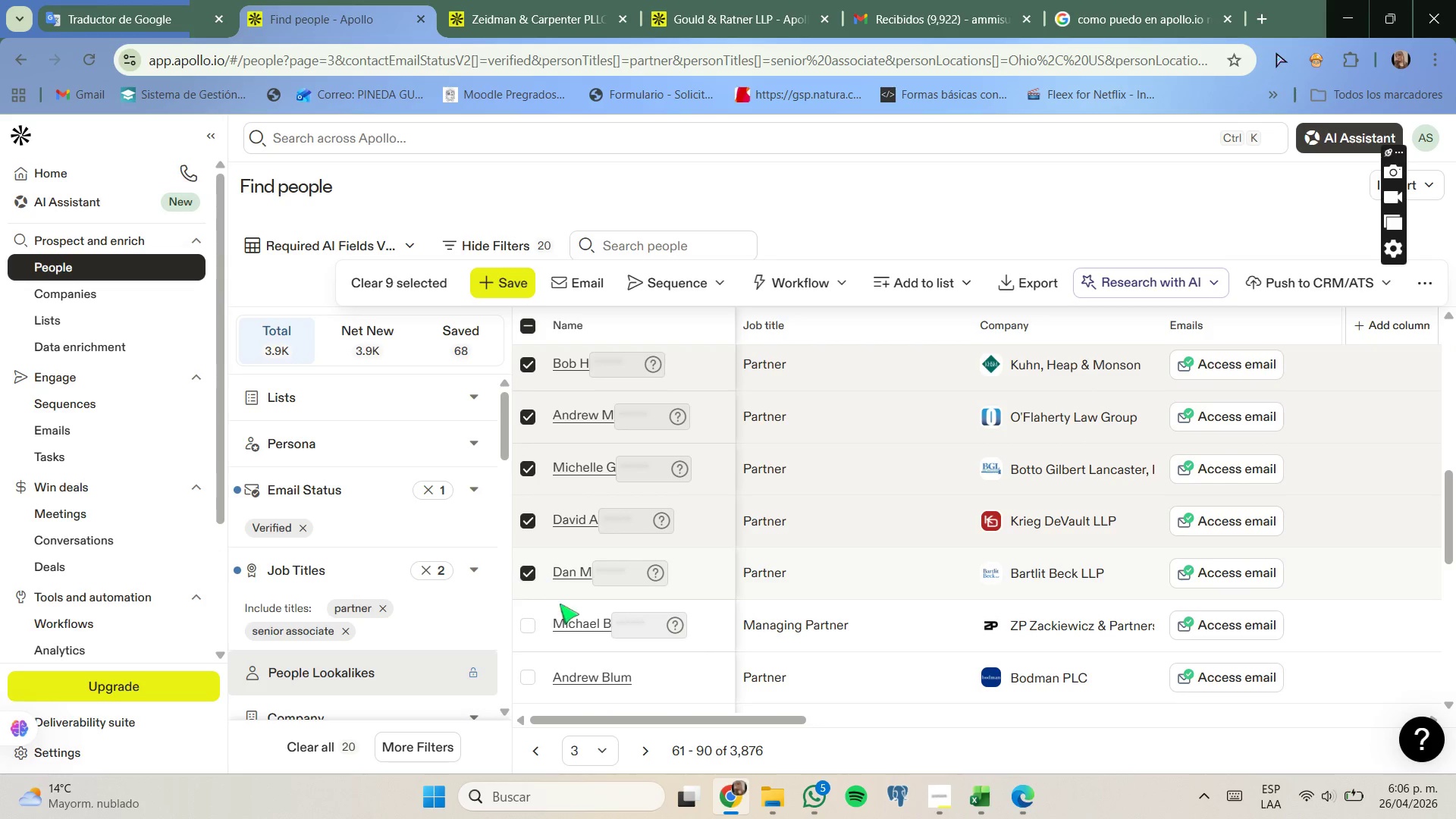 
scroll: coordinate [561, 604], scroll_direction: down, amount: 1.0
 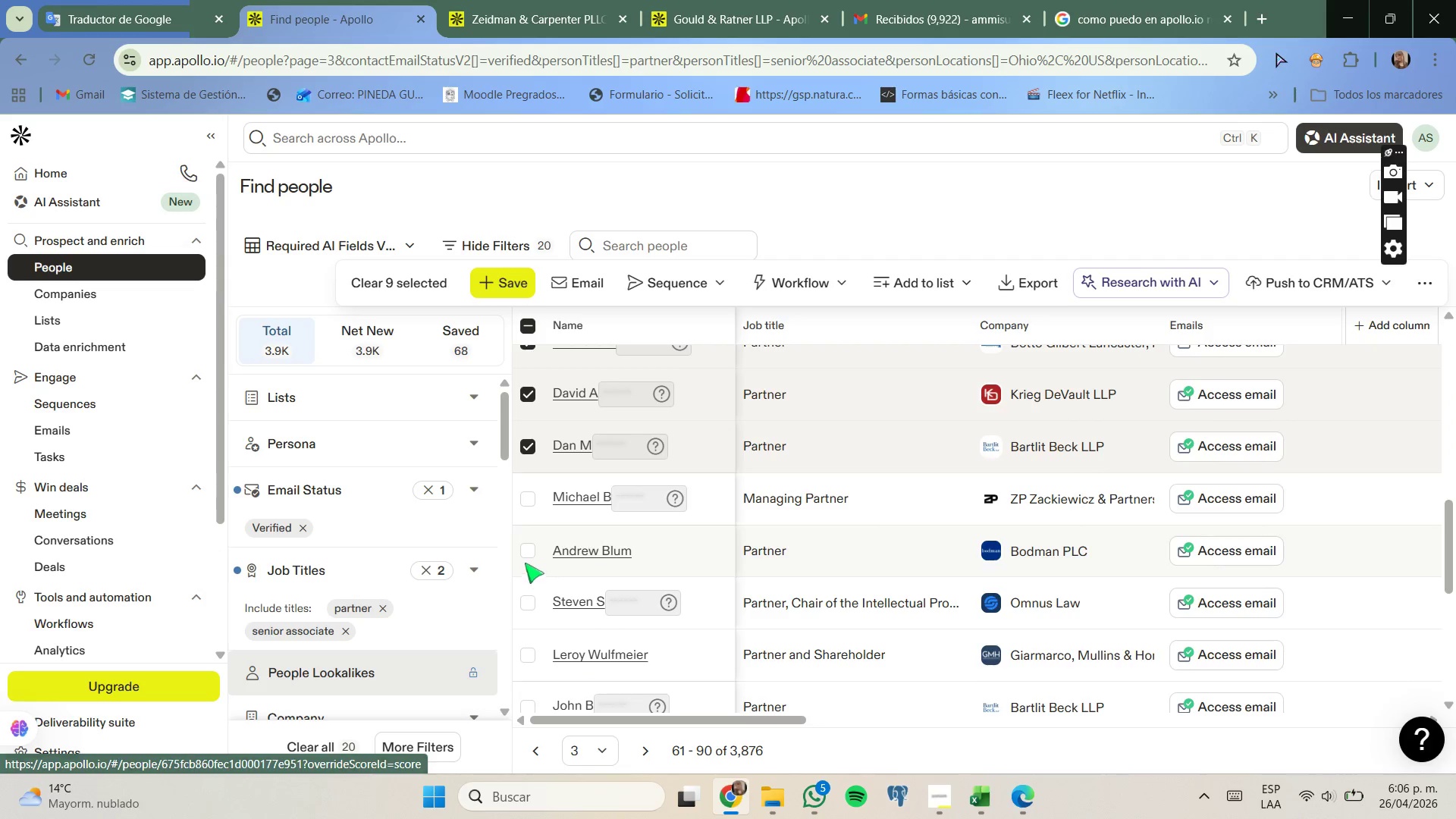 
left_click([523, 551])
 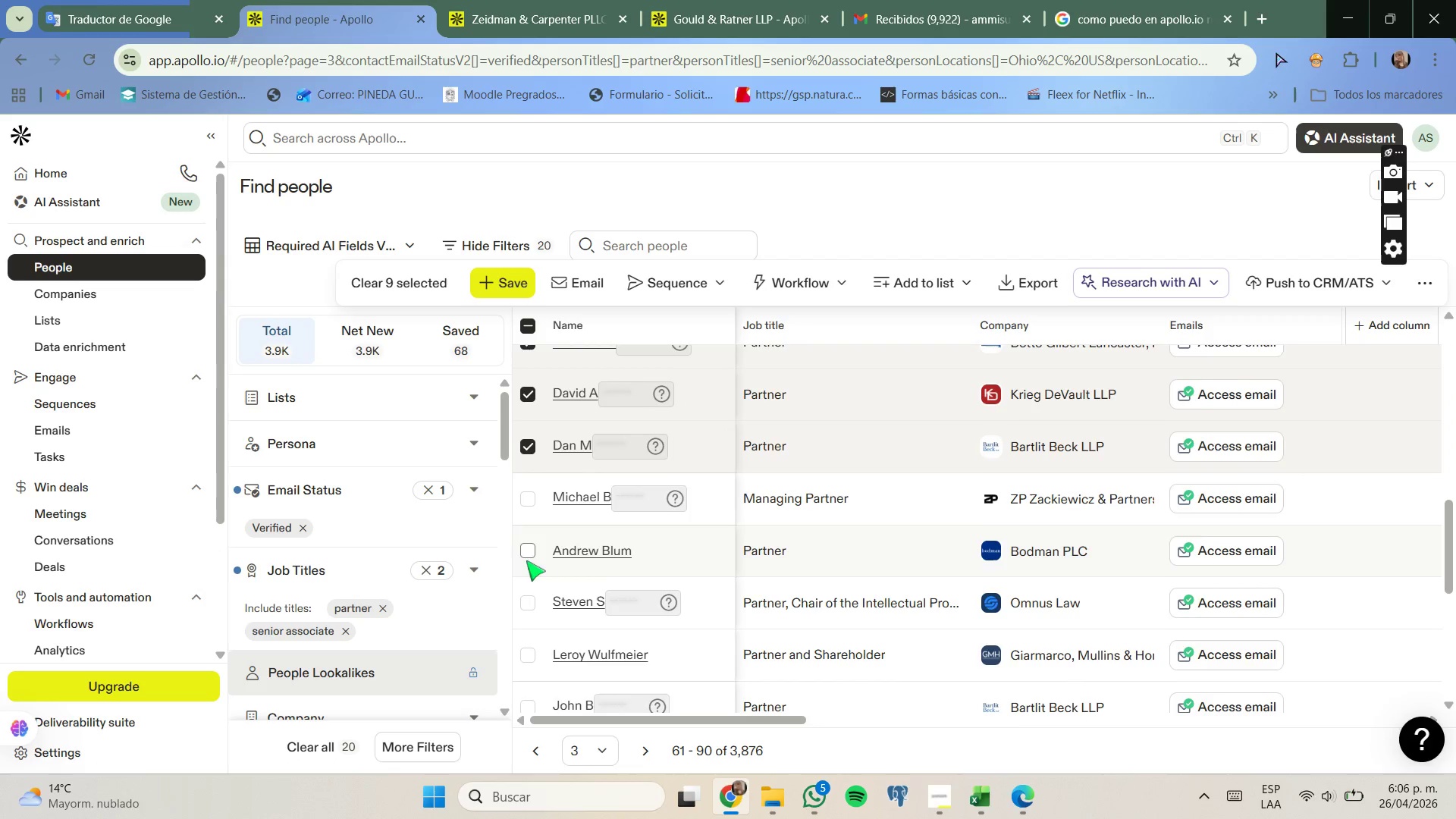 
scroll: coordinate [527, 563], scroll_direction: down, amount: 1.0
 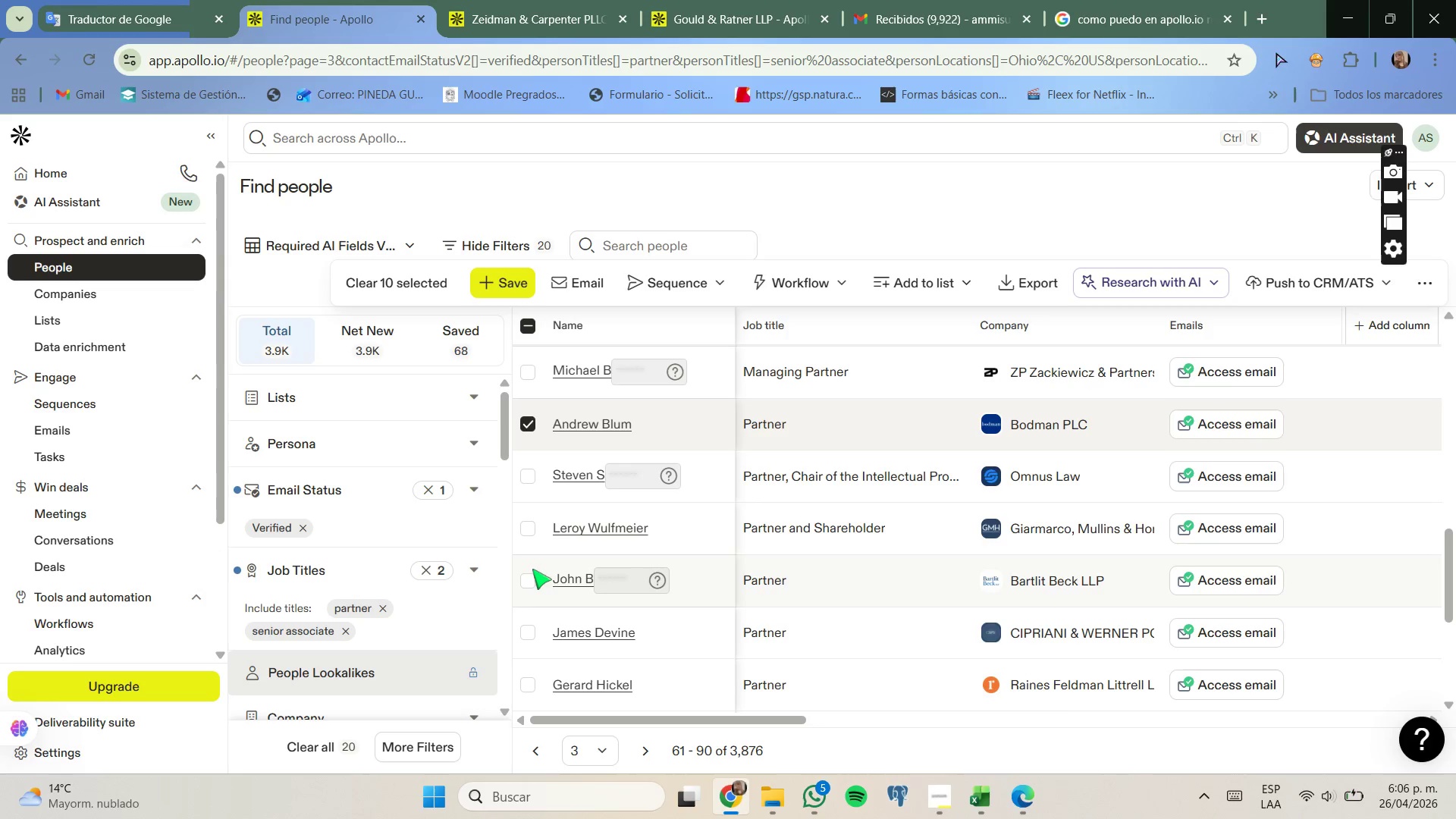 
left_click([528, 588])
 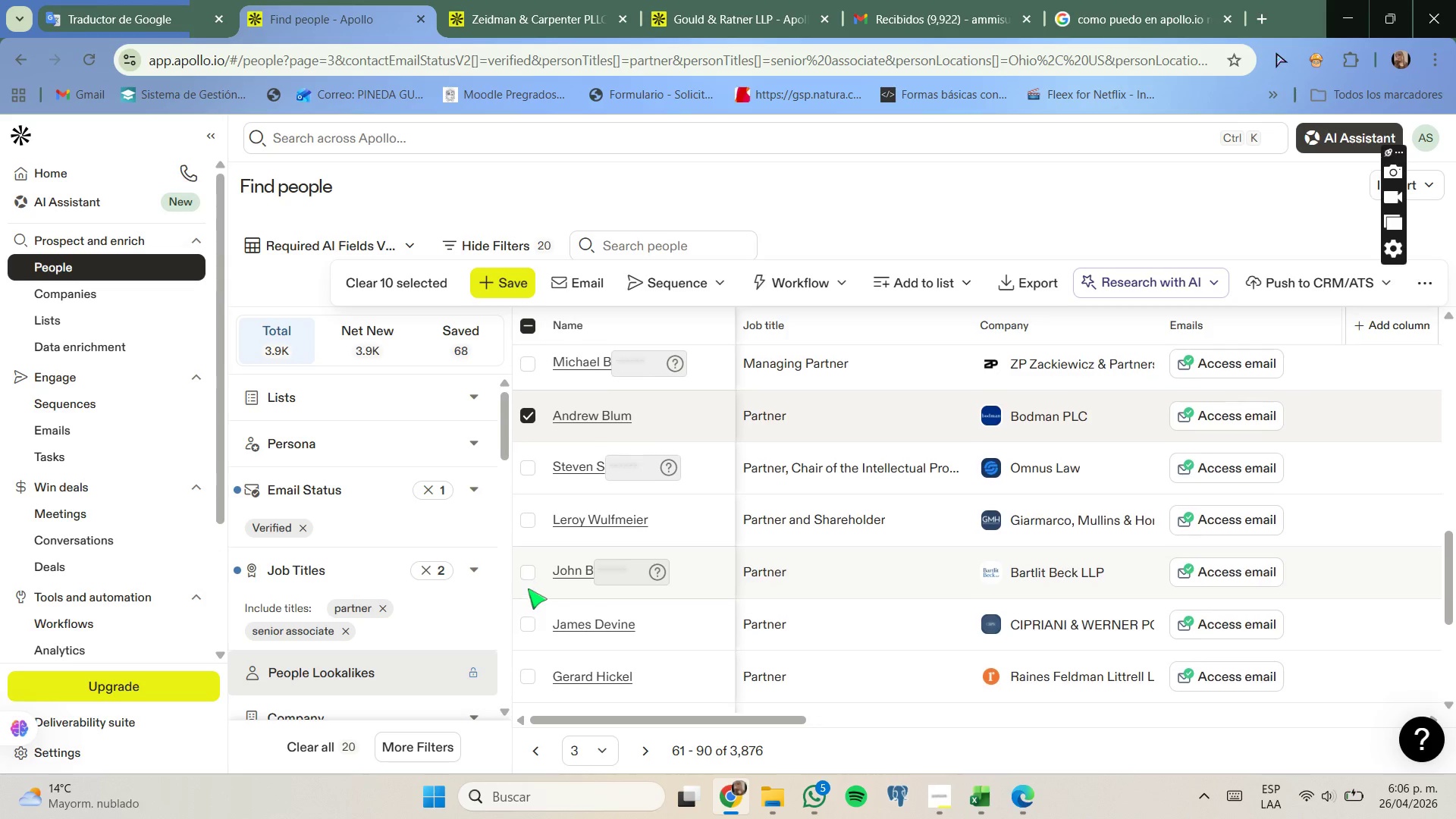 
scroll: coordinate [528, 588], scroll_direction: down, amount: 1.0
 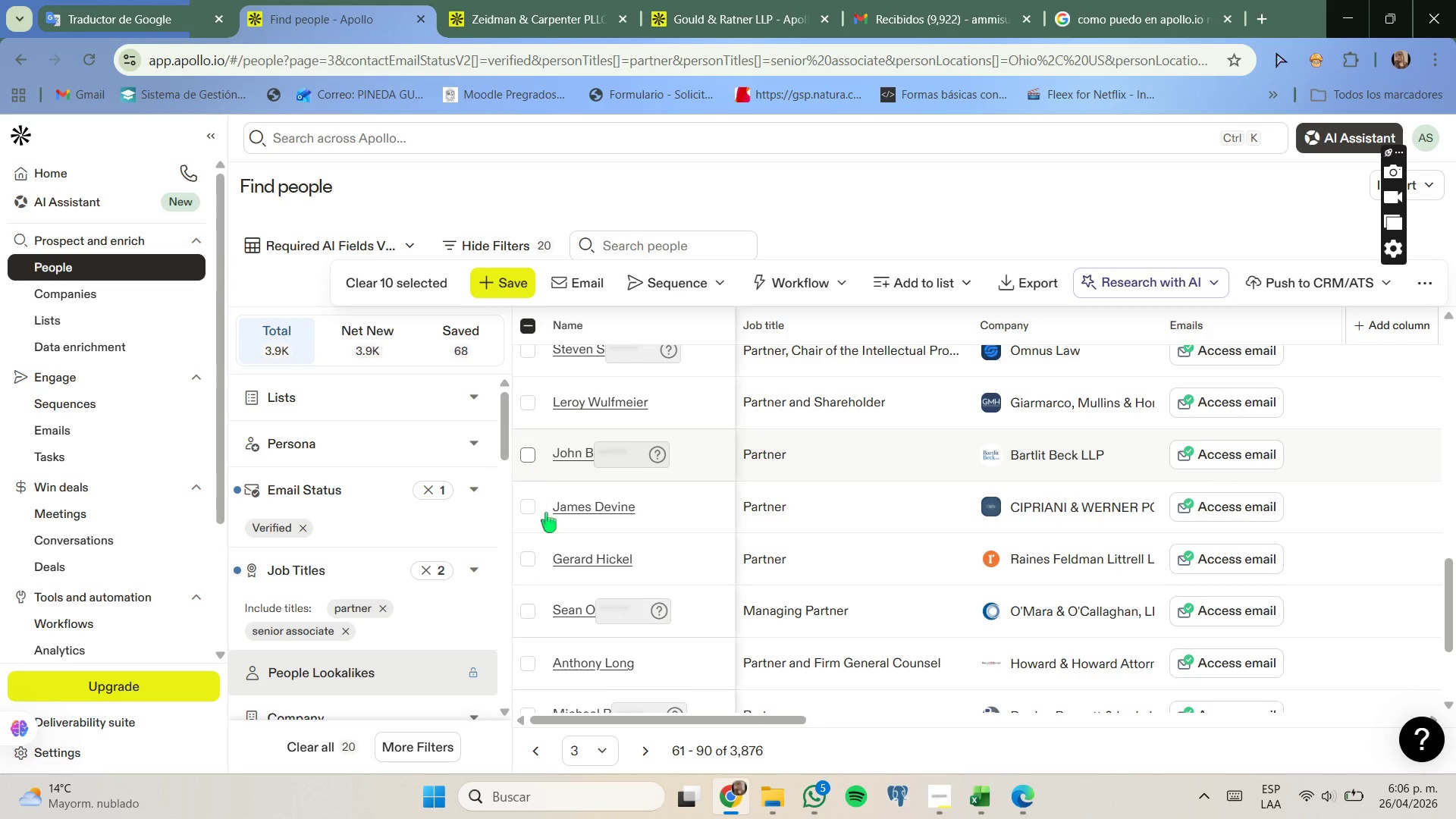 
wait(5.8)
 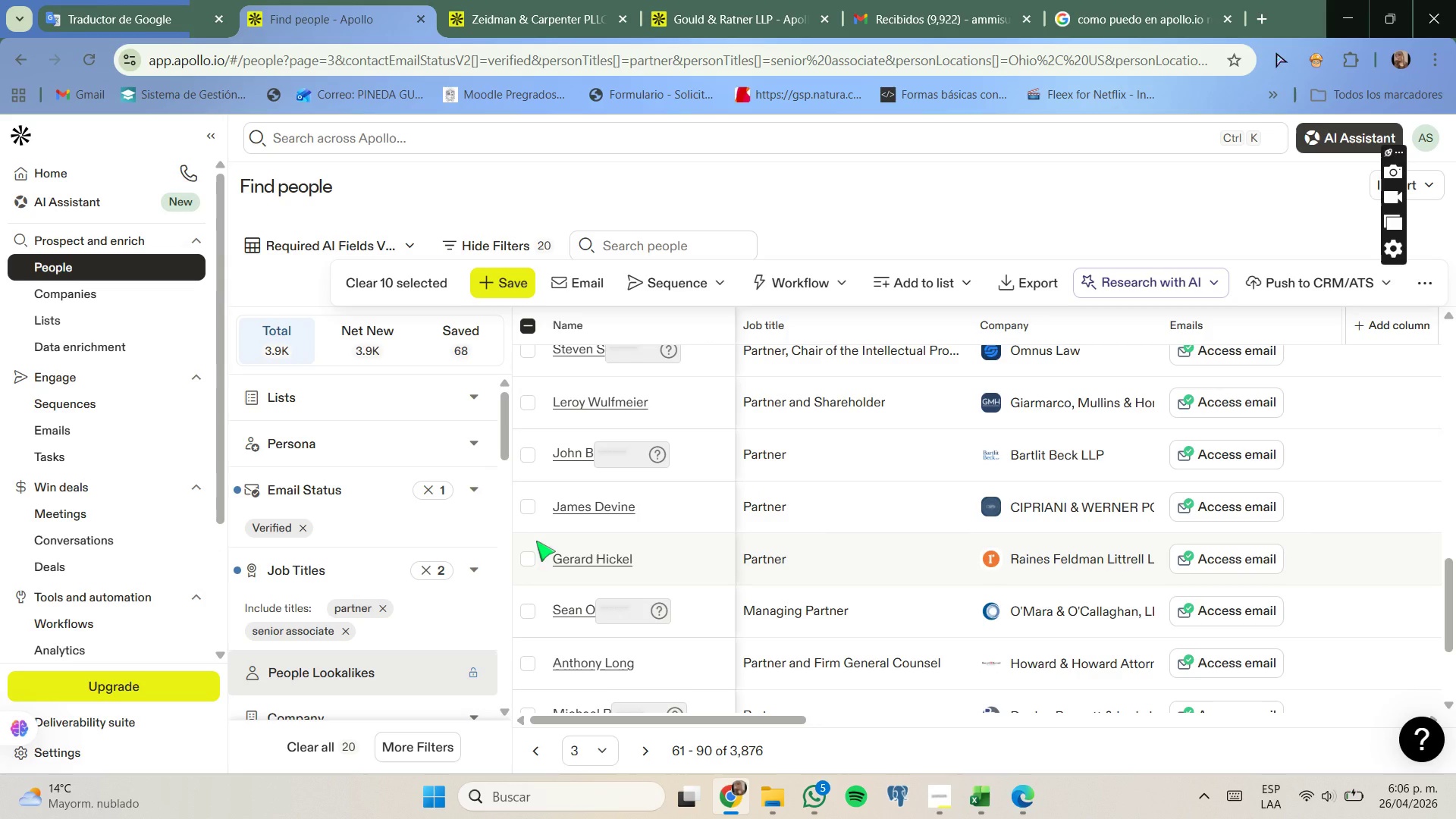 
left_click([532, 562])
 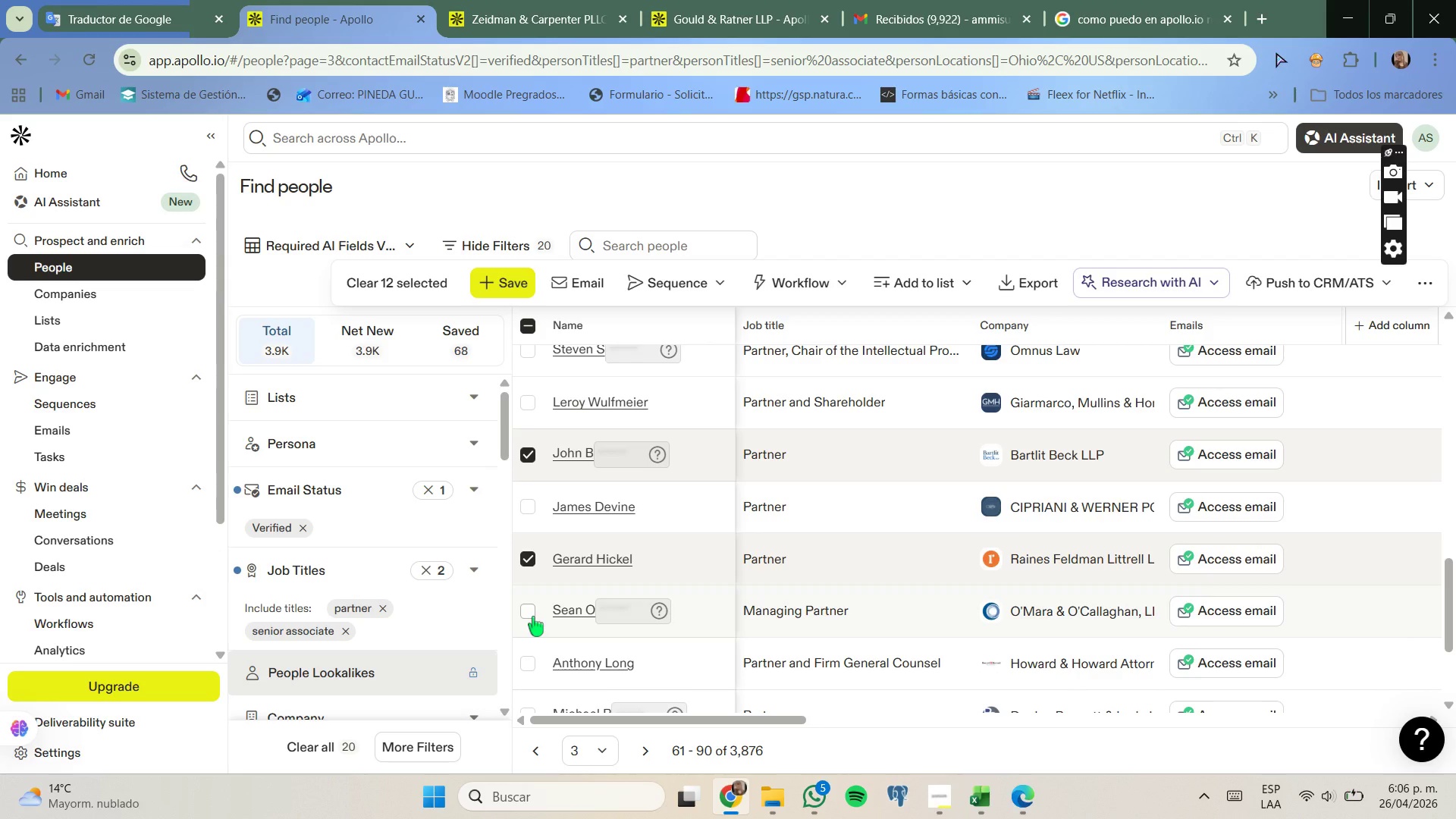 
scroll: coordinate [533, 617], scroll_direction: down, amount: 1.0
 